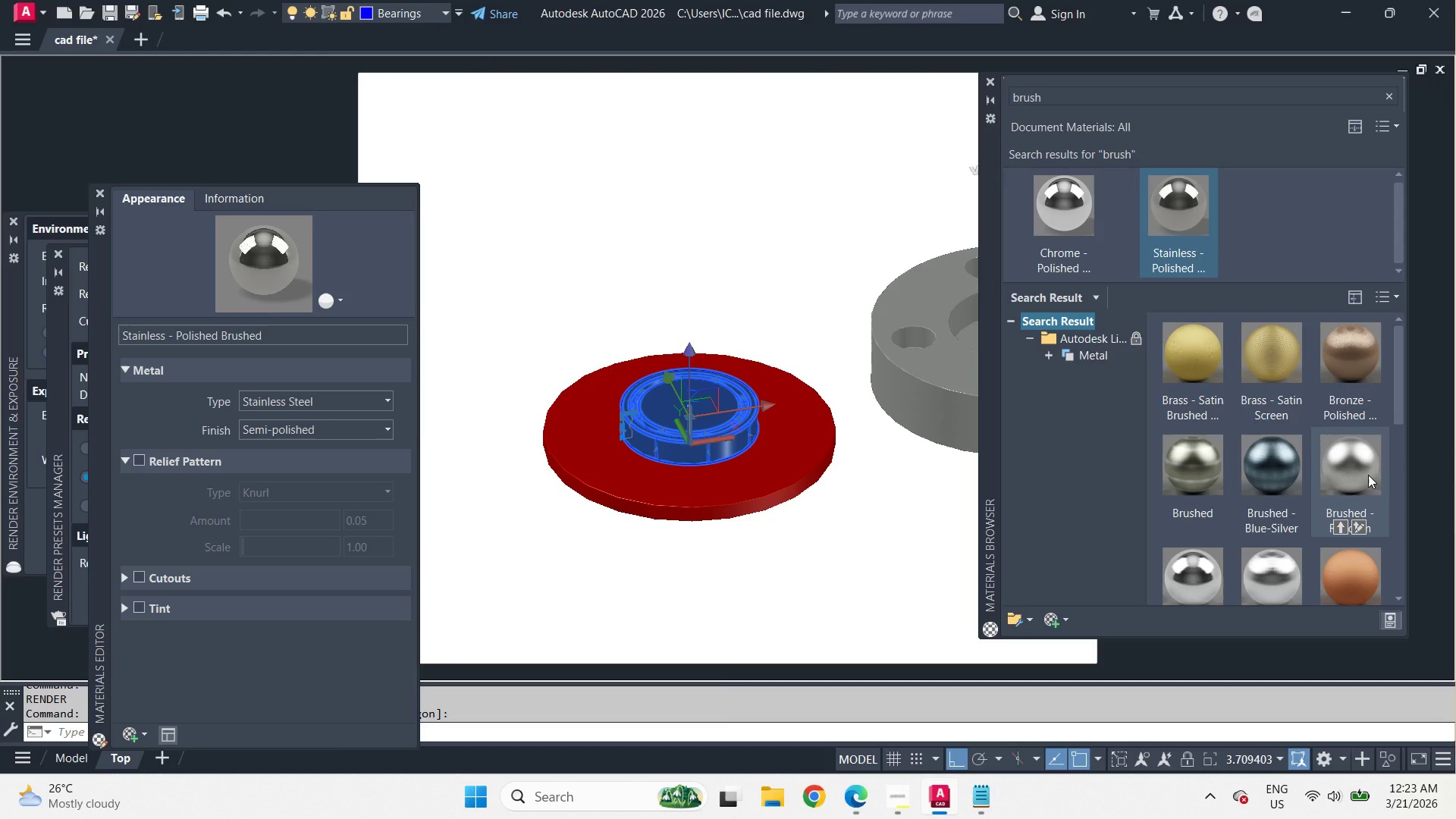 
right_click([1368, 475])
 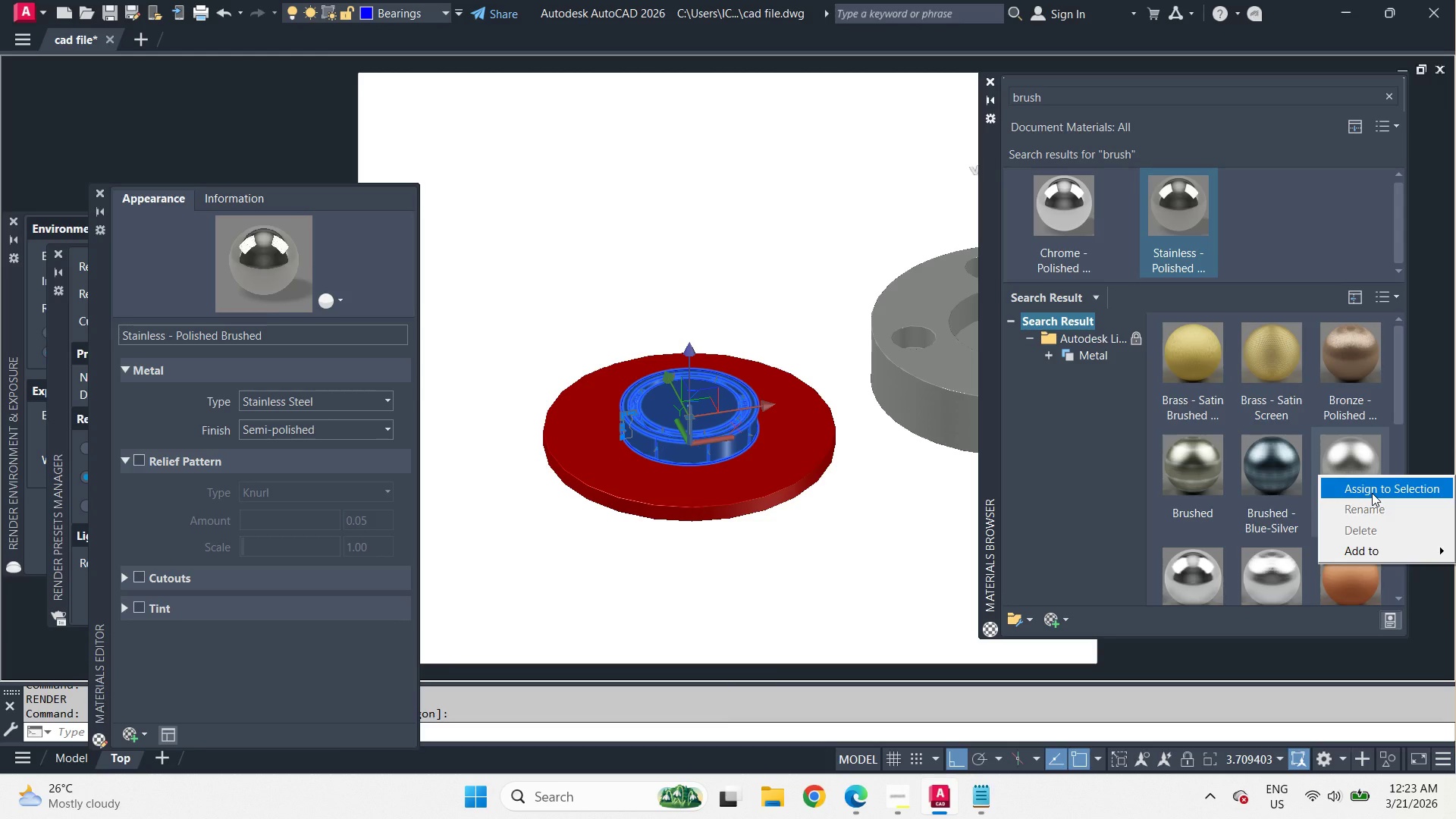 
left_click([1372, 493])
 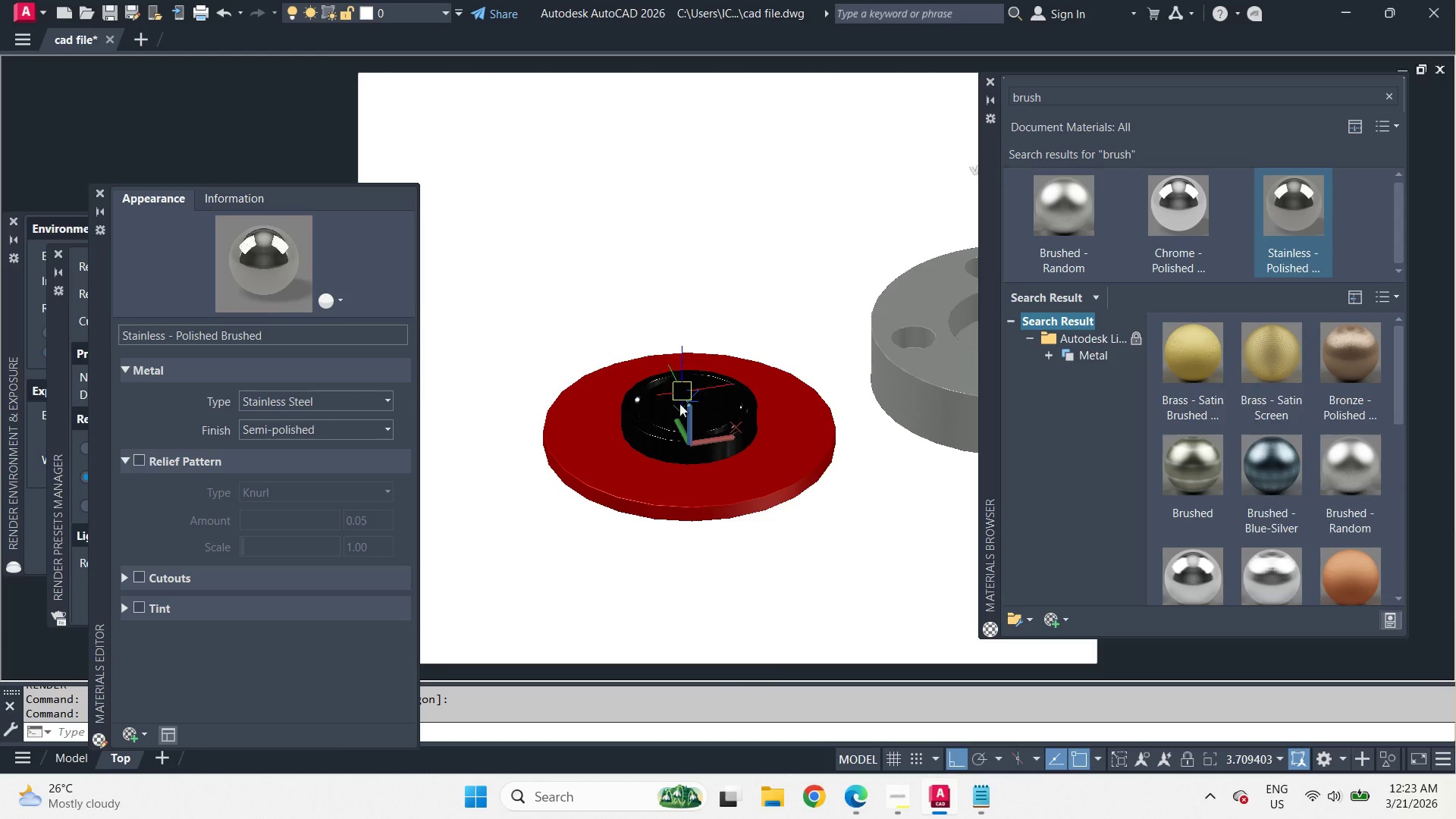 
type(rr )
 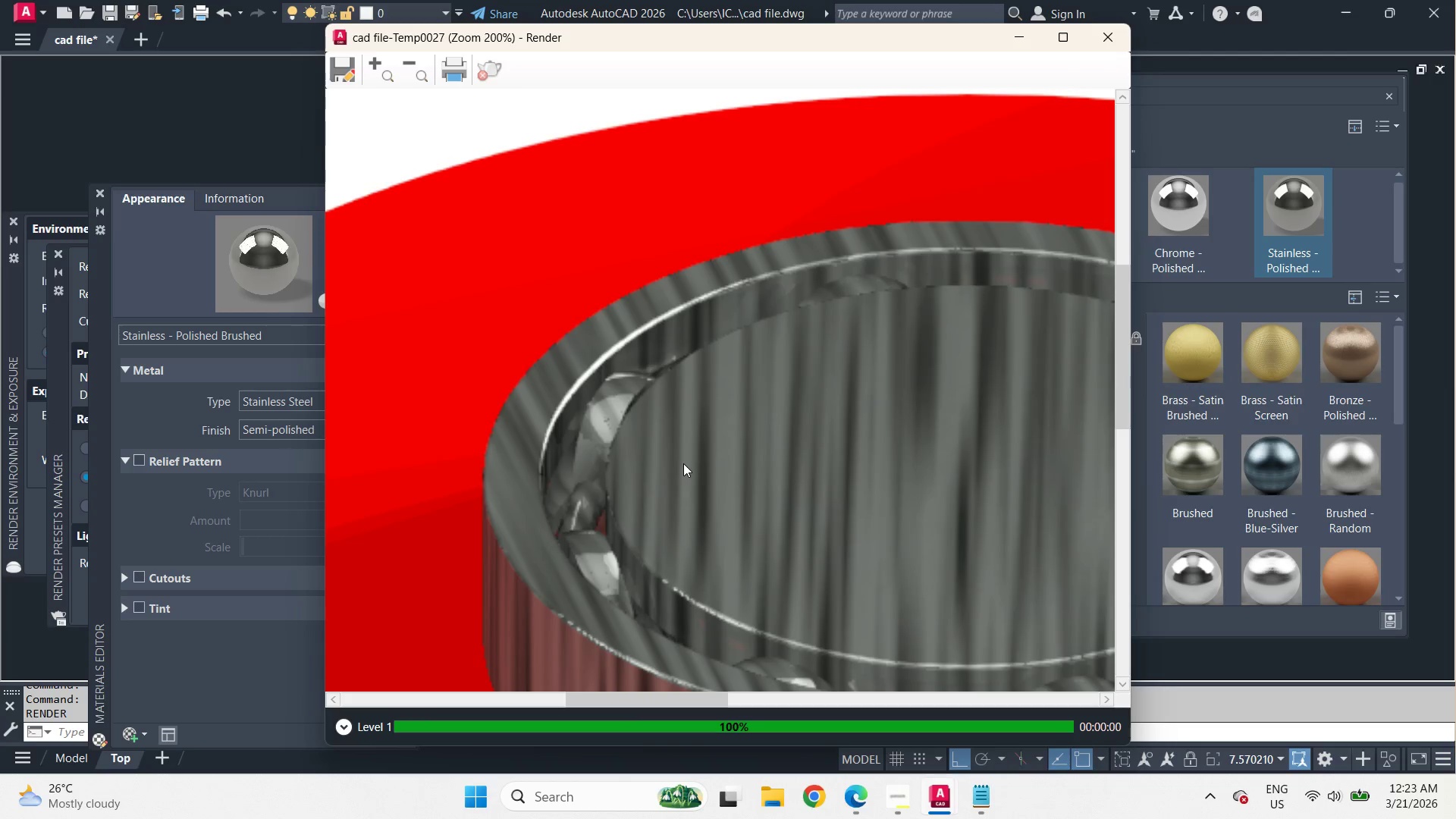 
scroll: coordinate [683, 464], scroll_direction: up, amount: 2.0
 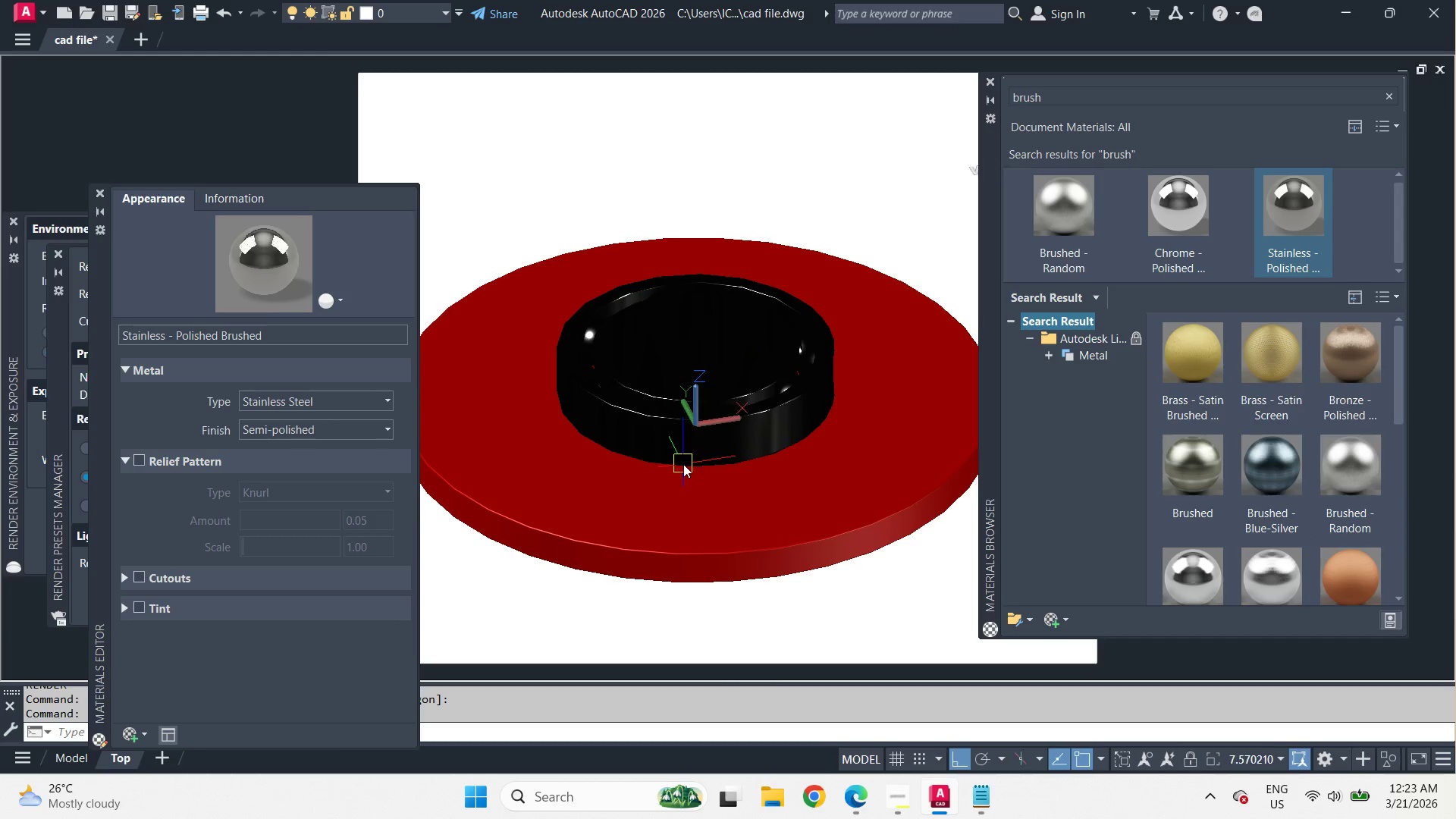 
scroll: coordinate [708, 334], scroll_direction: down, amount: 1.0
 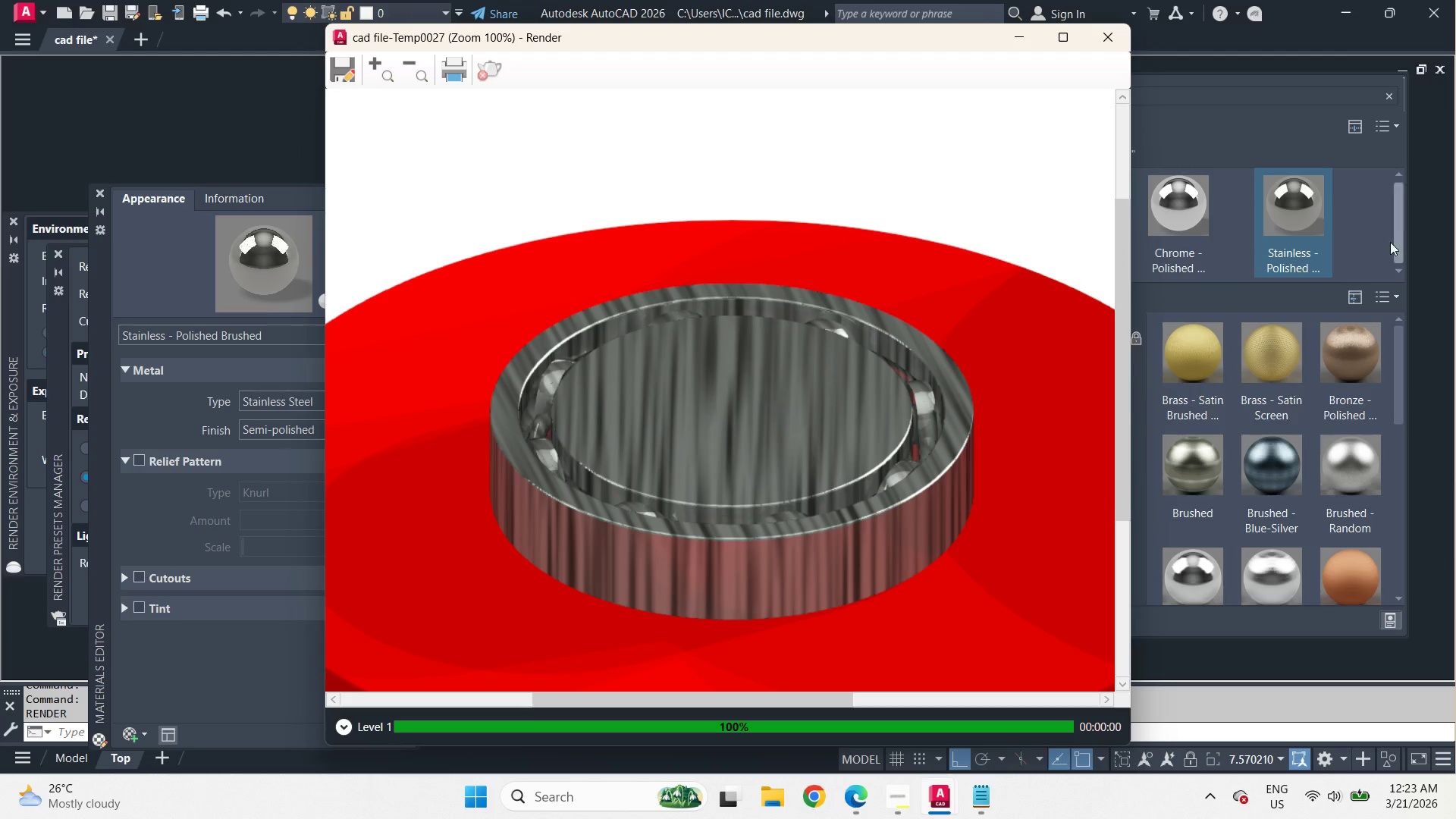 
left_click([1379, 241])
 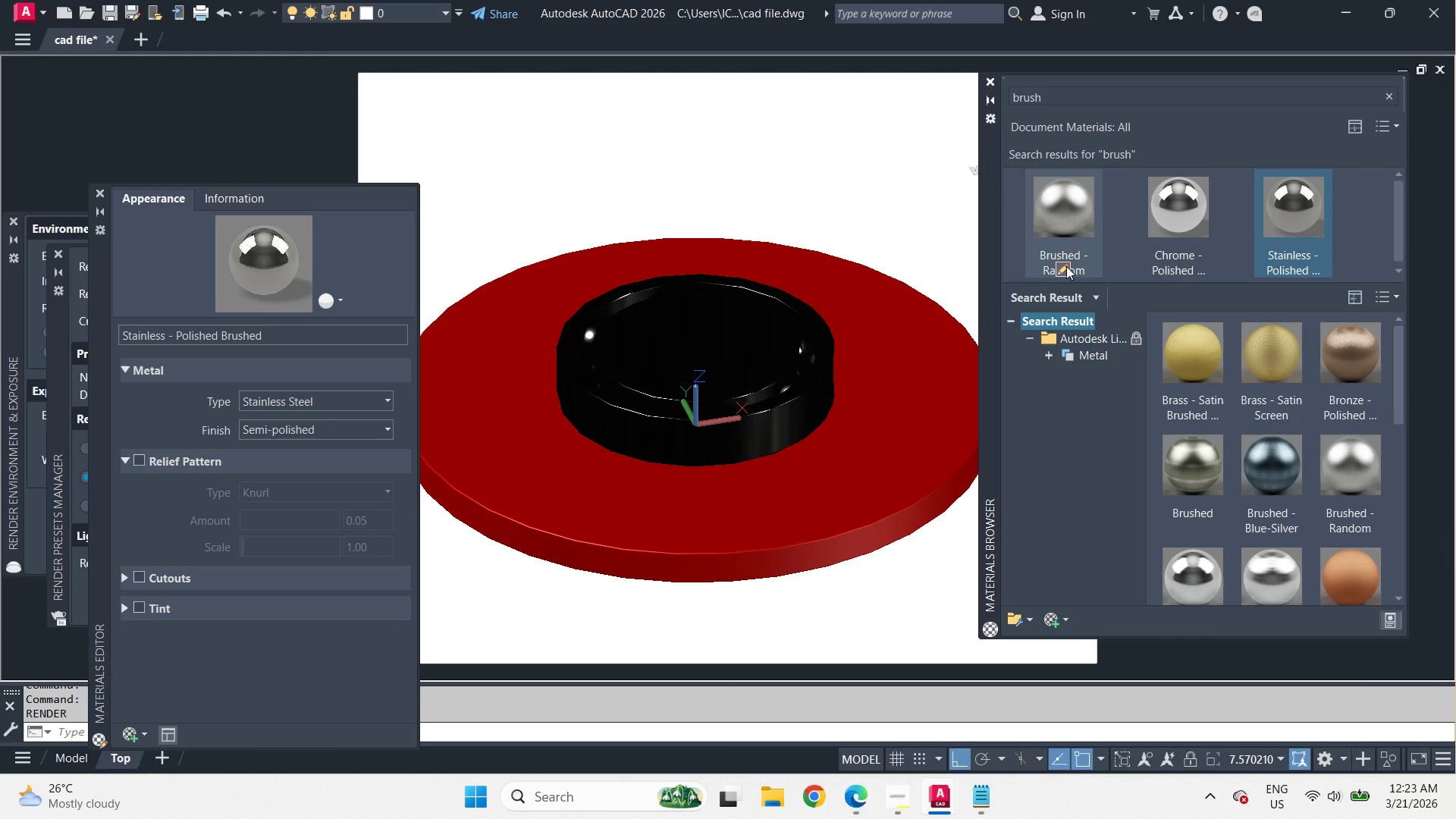 
left_click([1059, 272])
 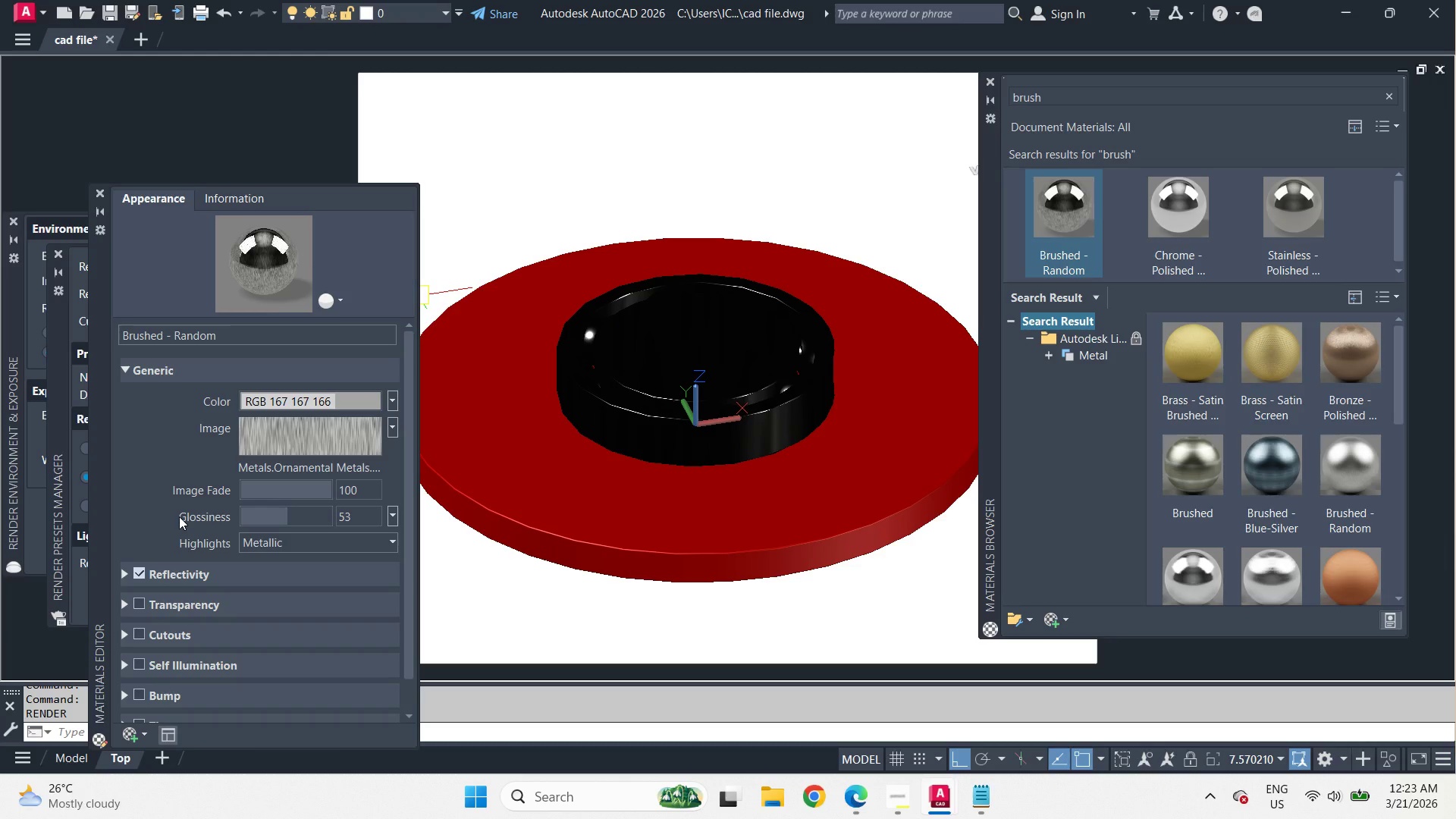 
scroll: coordinate [171, 518], scroll_direction: up, amount: 1.0
 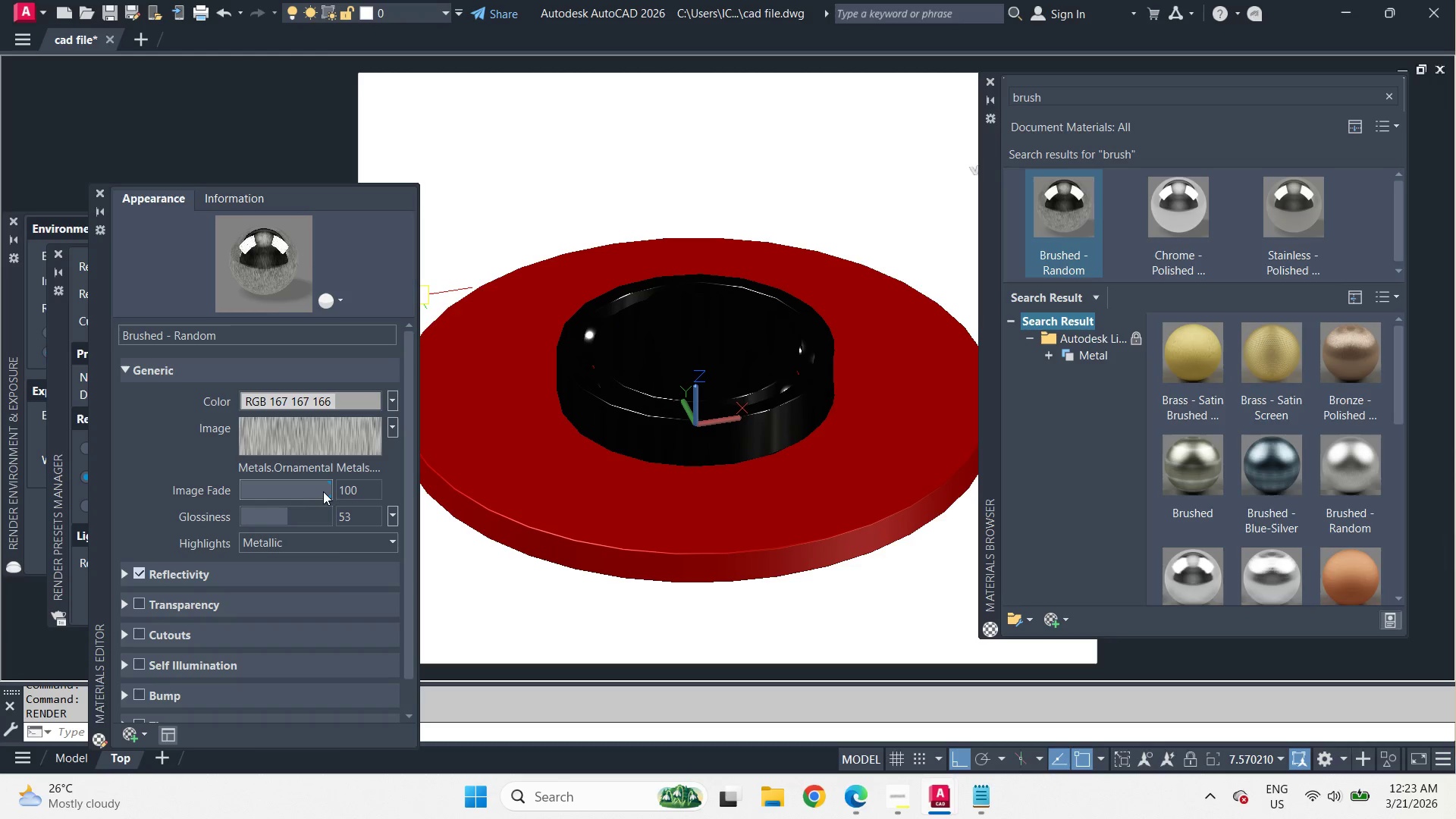 
wait(5.4)
 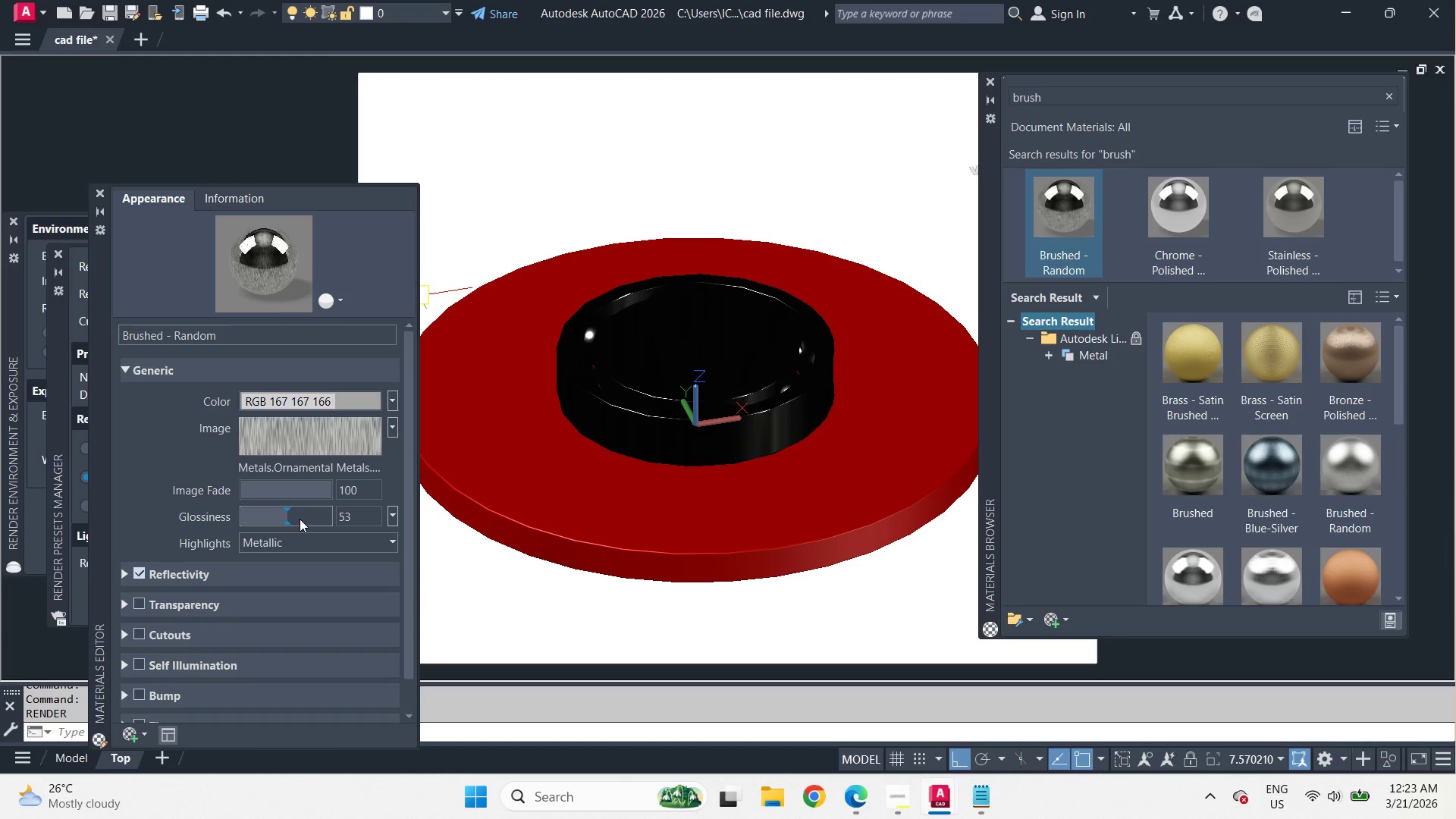 
left_click_drag(start_coordinate=[325, 490], to_coordinate=[254, 504])
 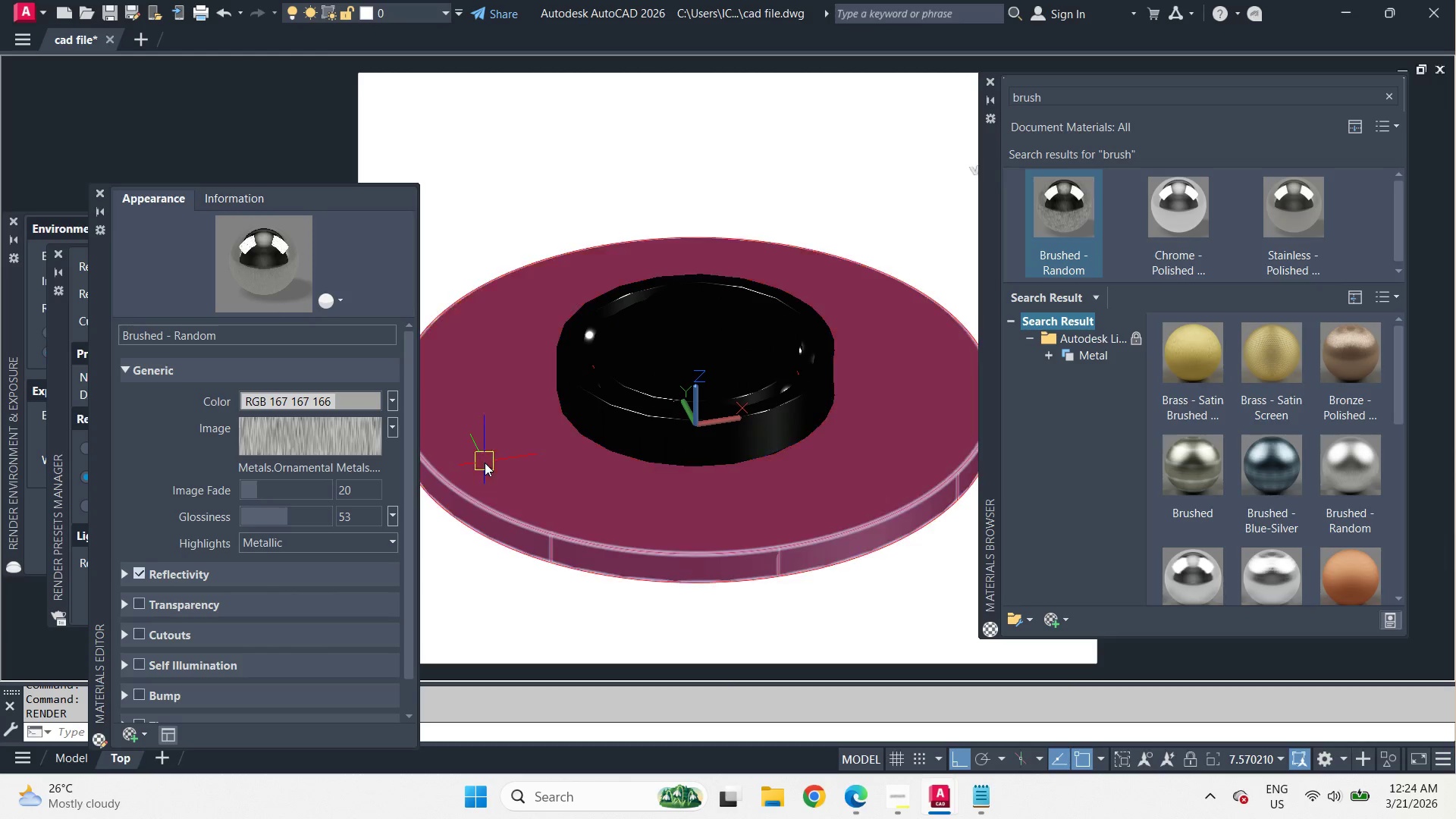 
type(rr )
 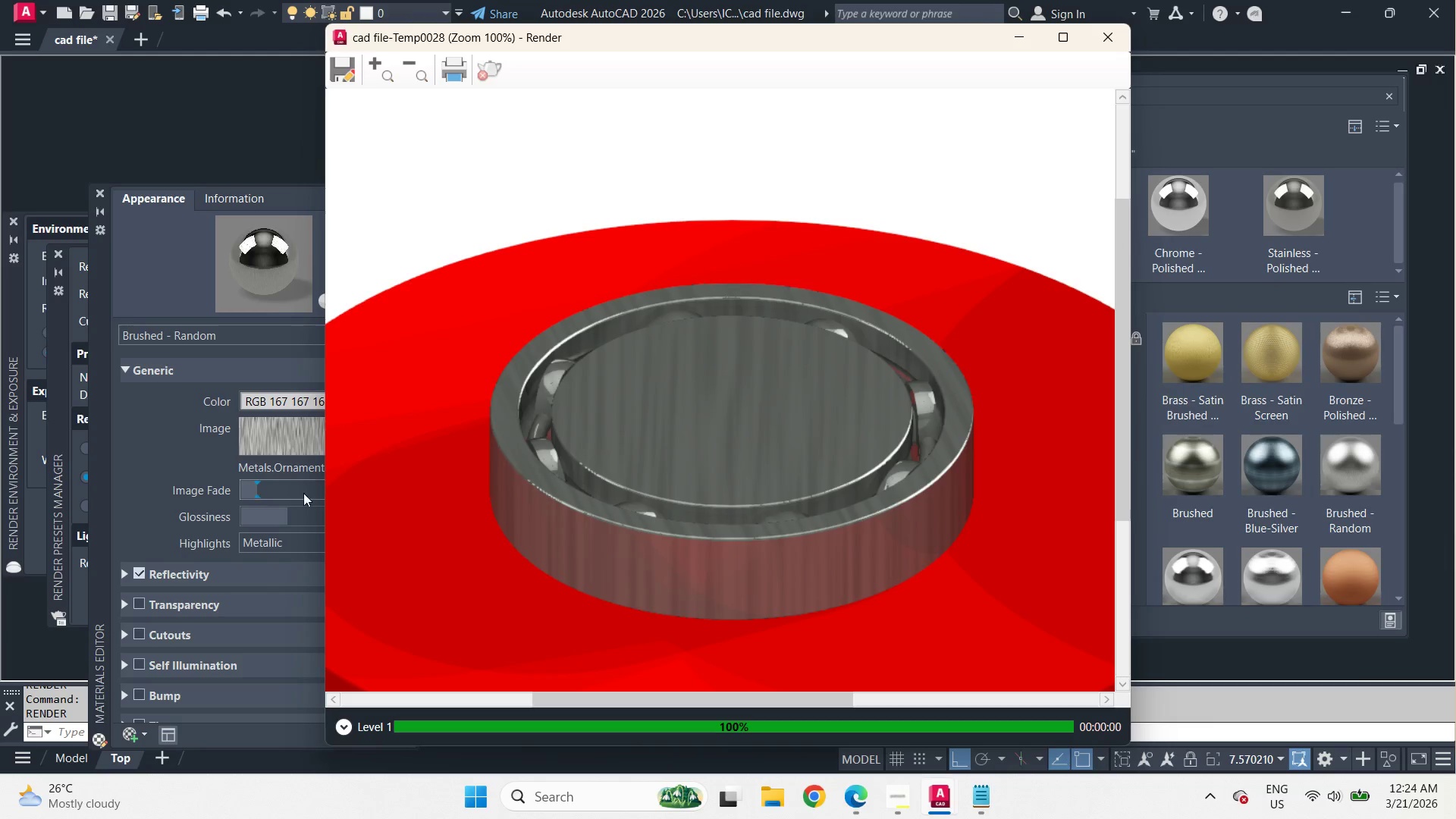 
left_click([190, 481])
 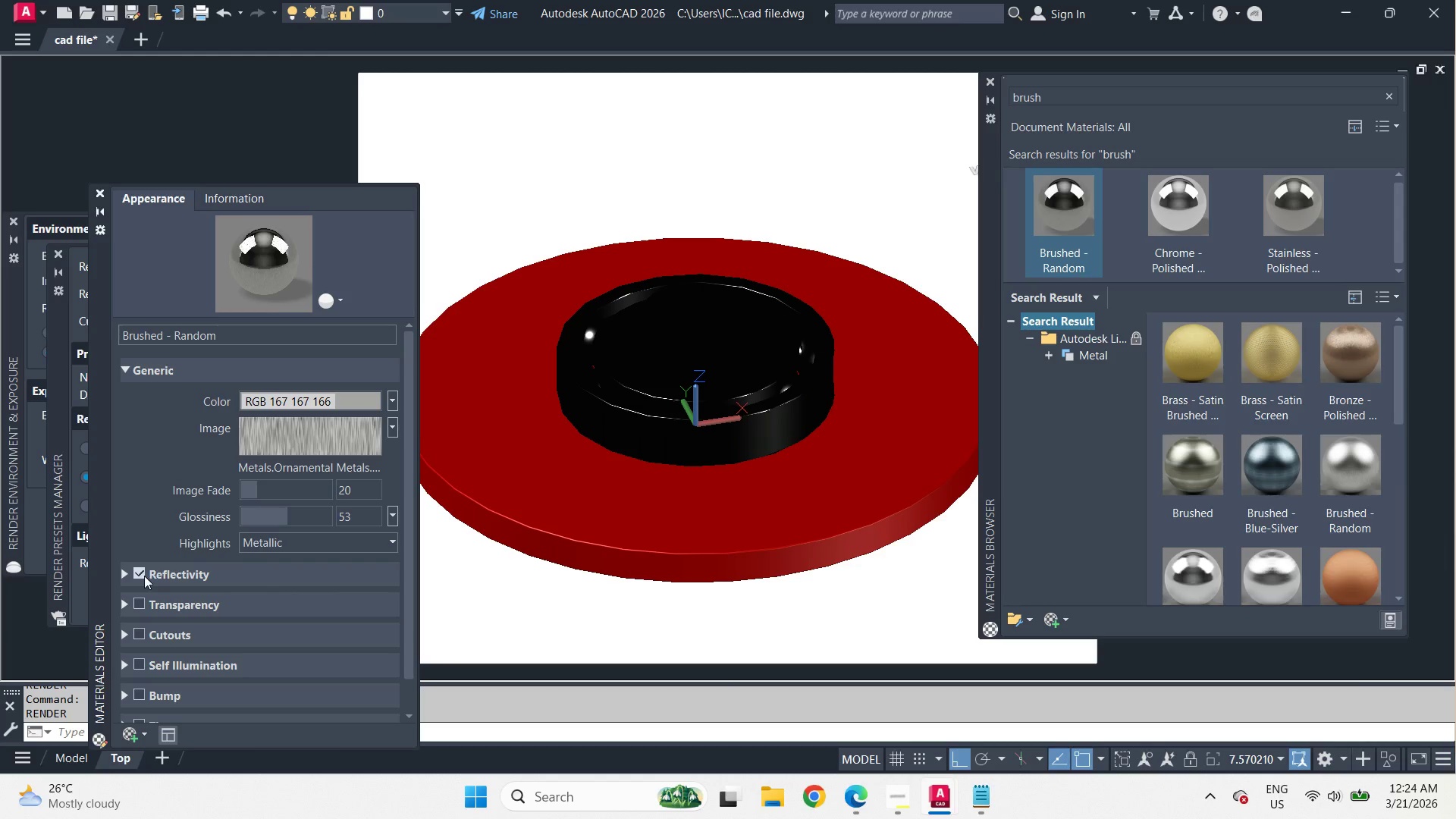 
left_click([126, 573])
 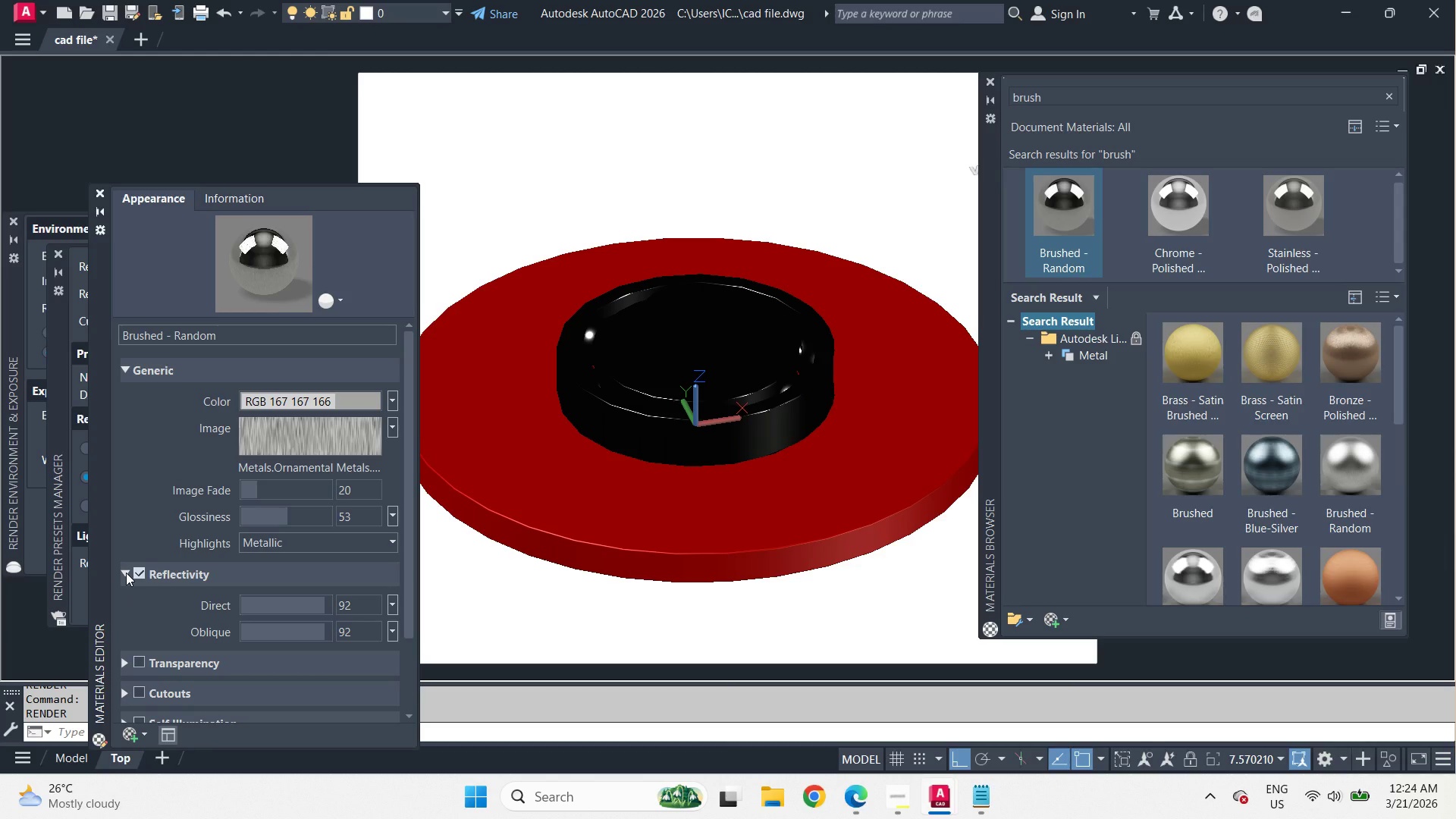 
wait(5.62)
 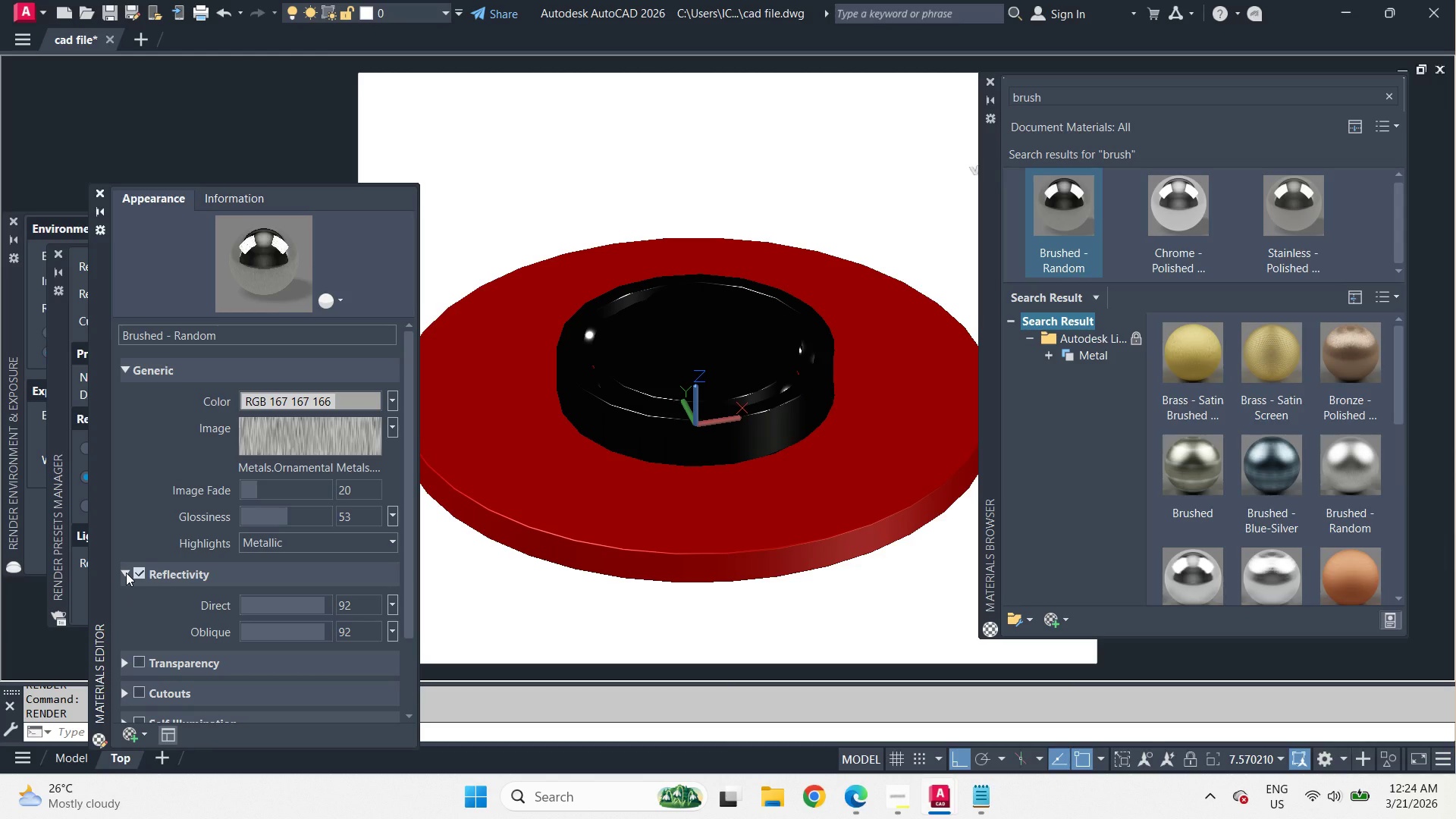 
left_click_drag(start_coordinate=[281, 516], to_coordinate=[255, 512])
 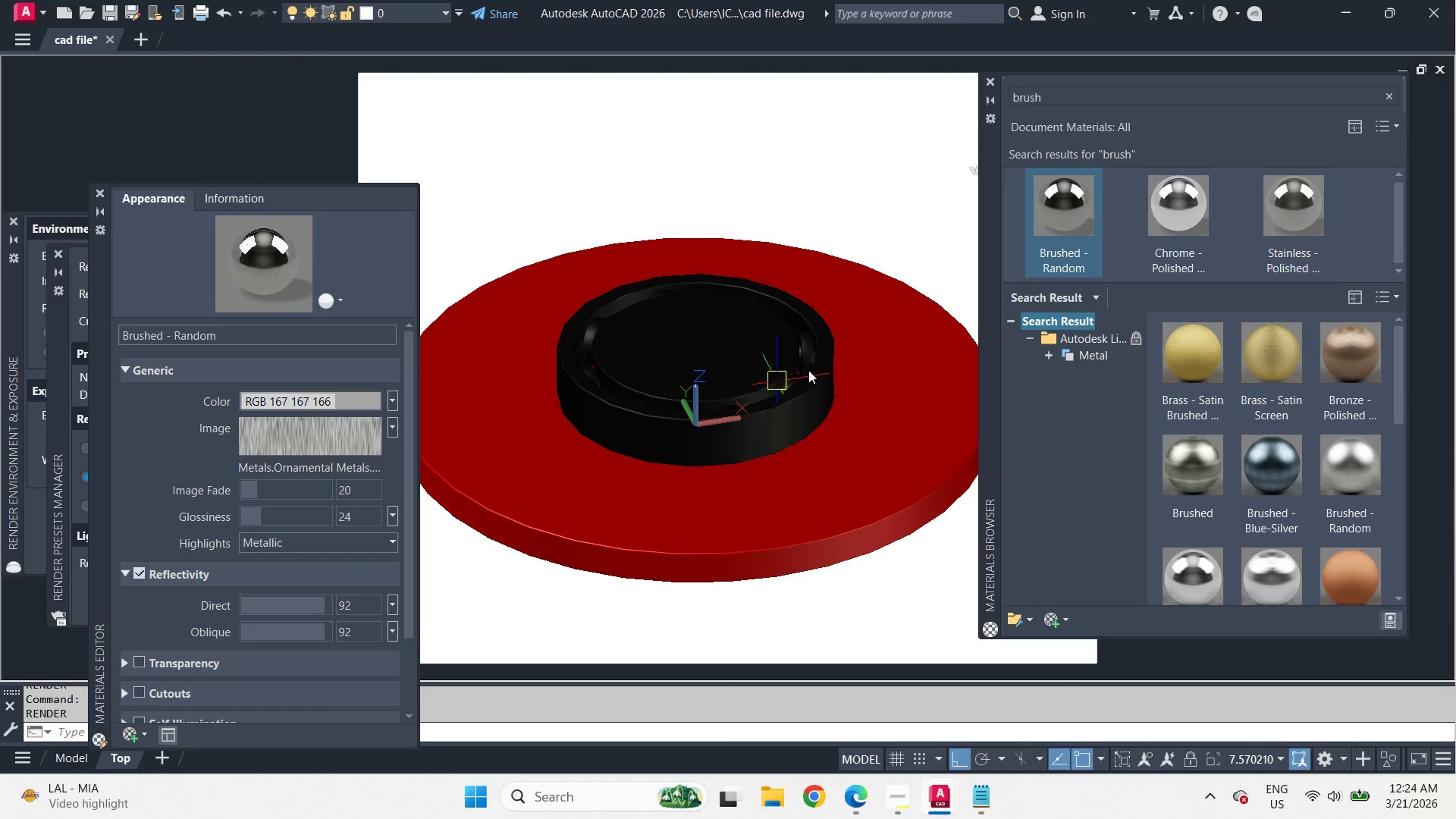 
type(rr )
 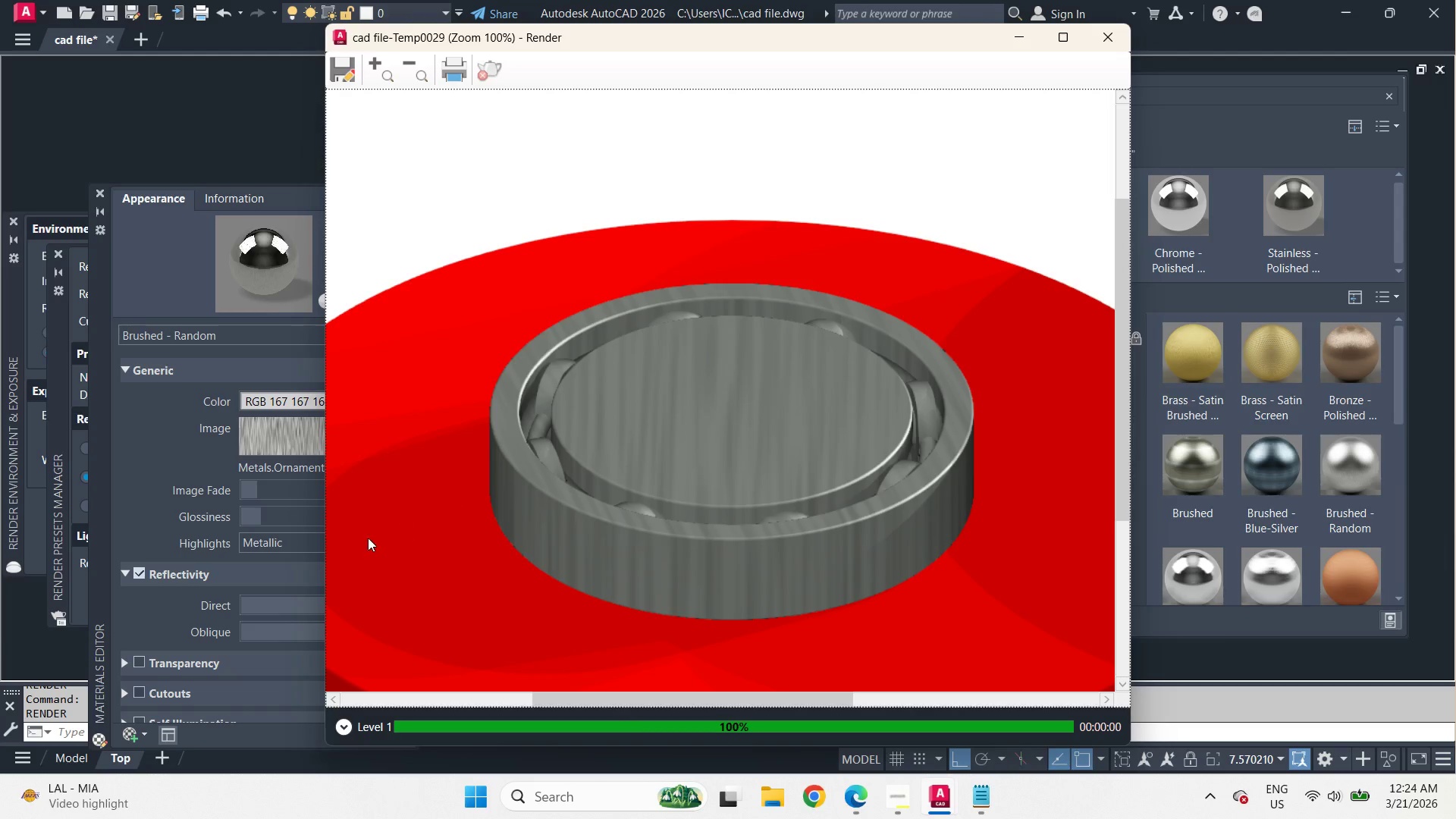 
left_click([174, 475])
 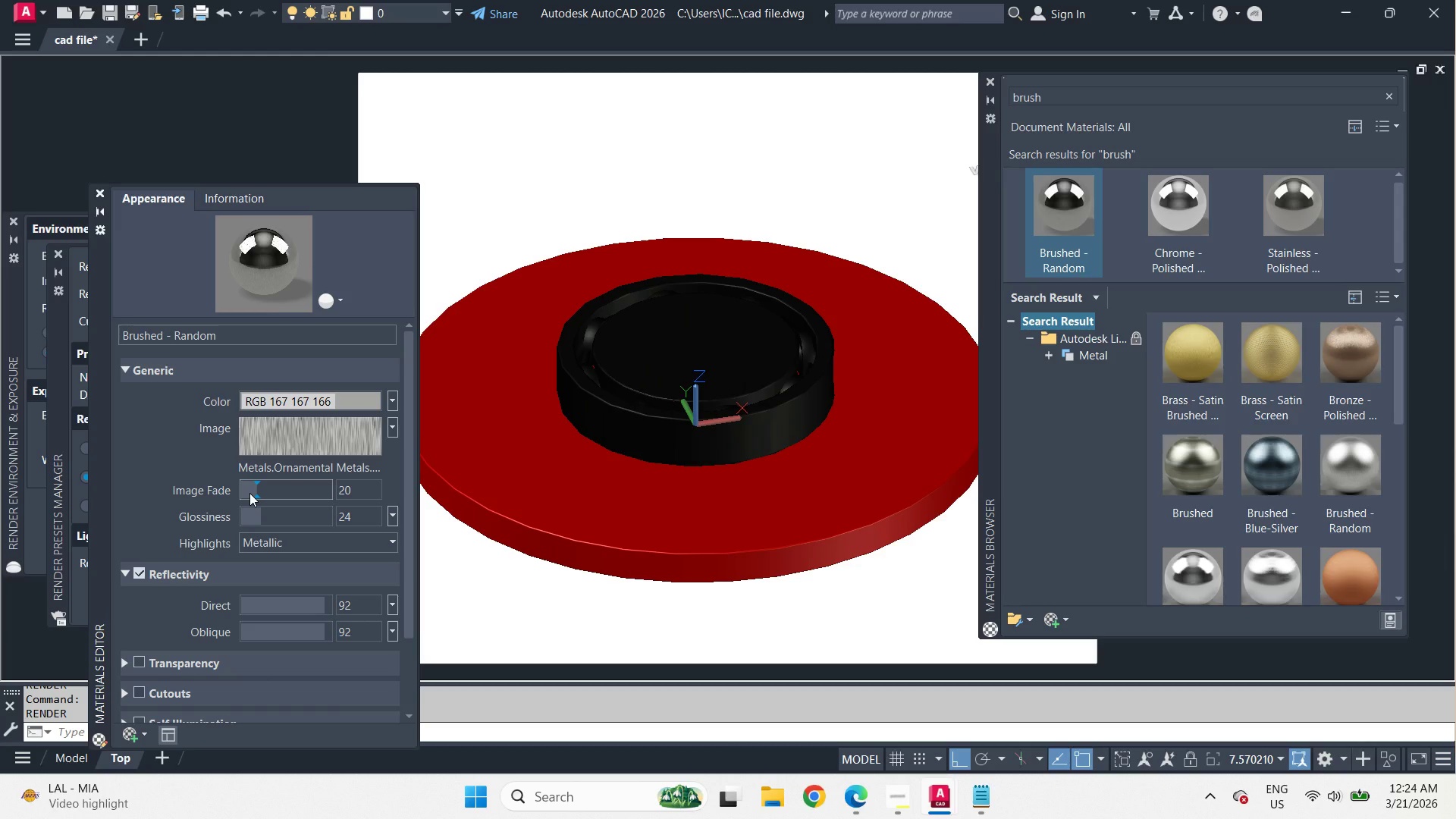 
left_click_drag(start_coordinate=[249, 493], to_coordinate=[240, 492])
 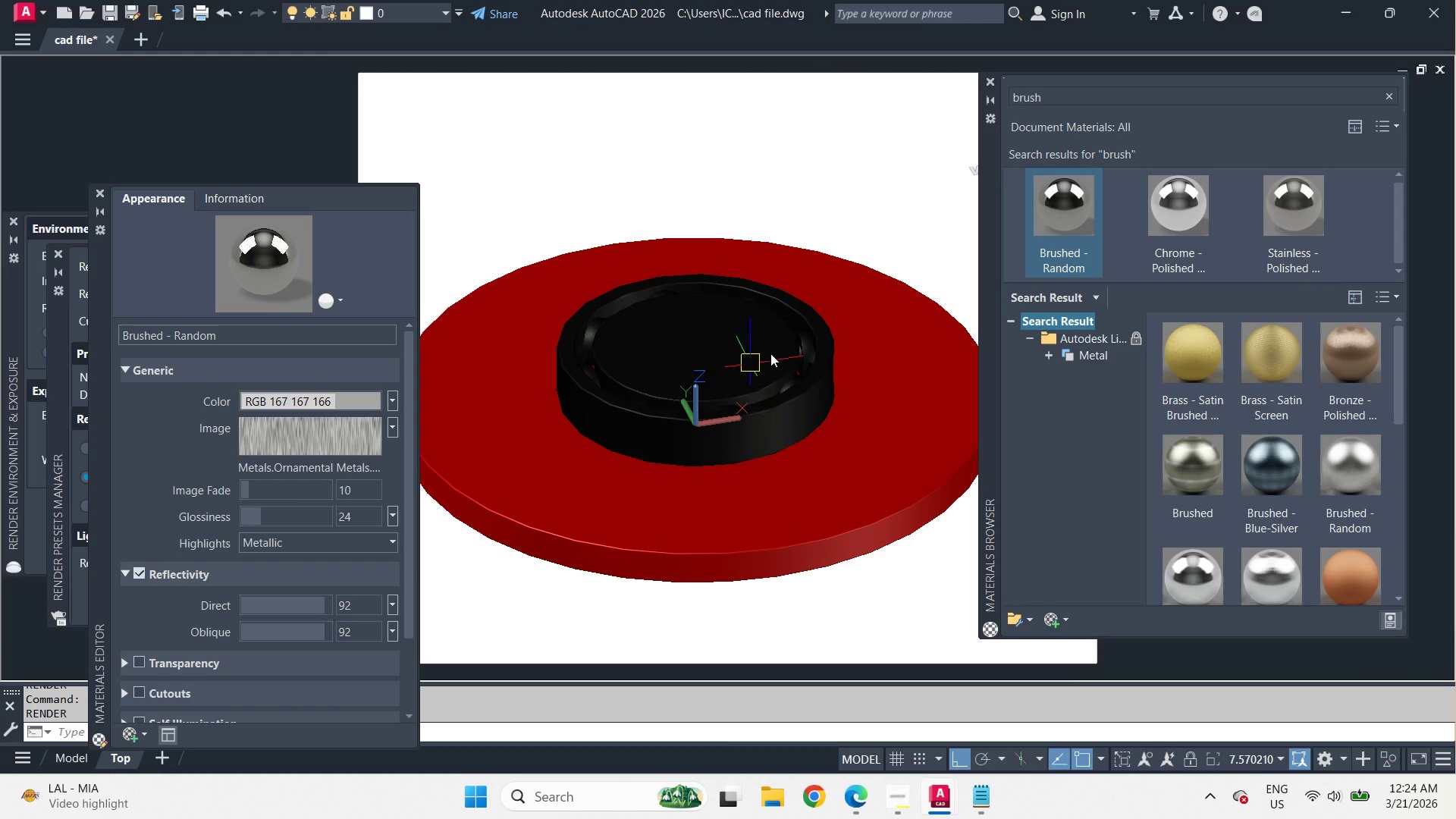 
type(rr )
 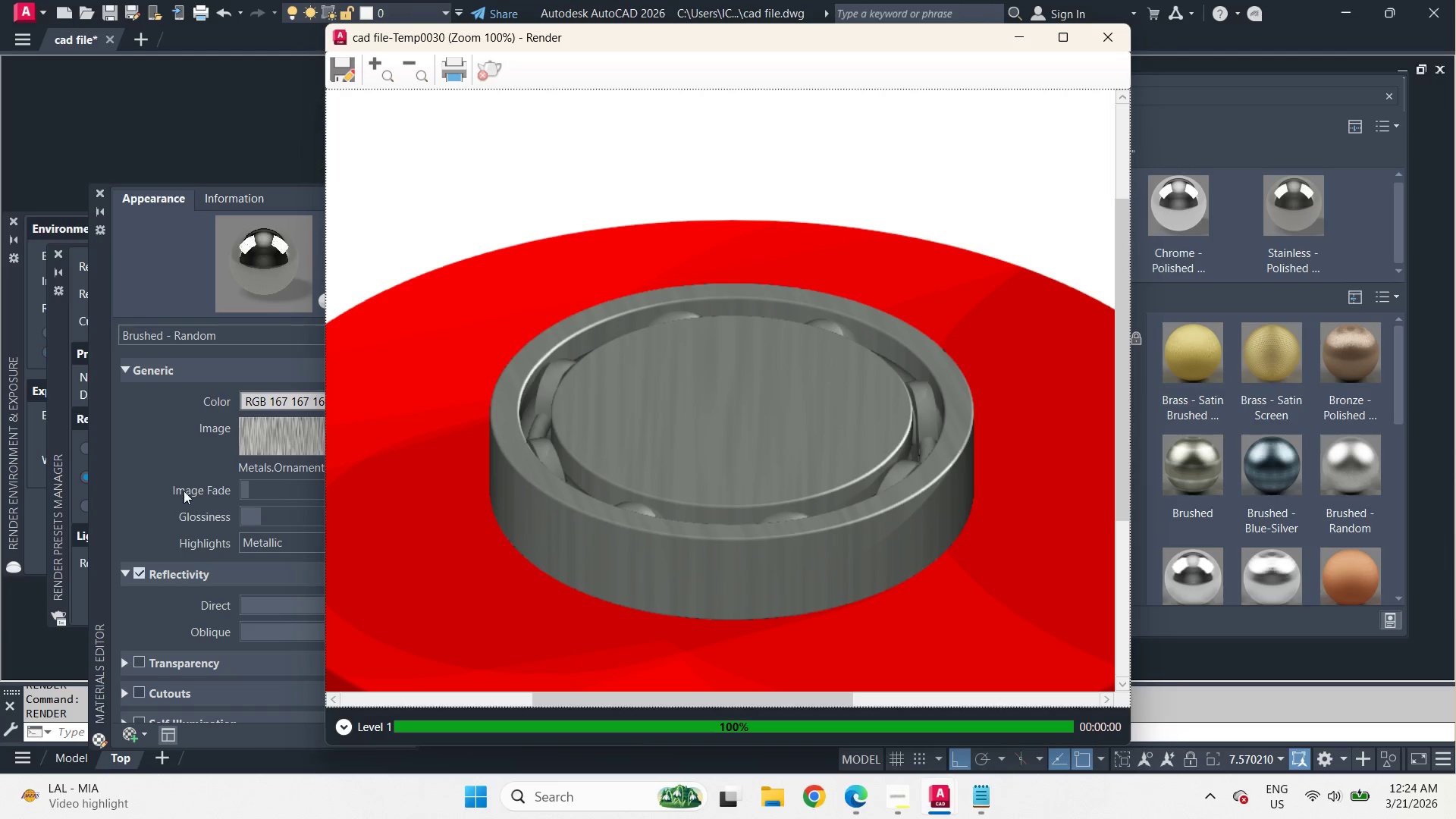 
left_click([183, 488])
 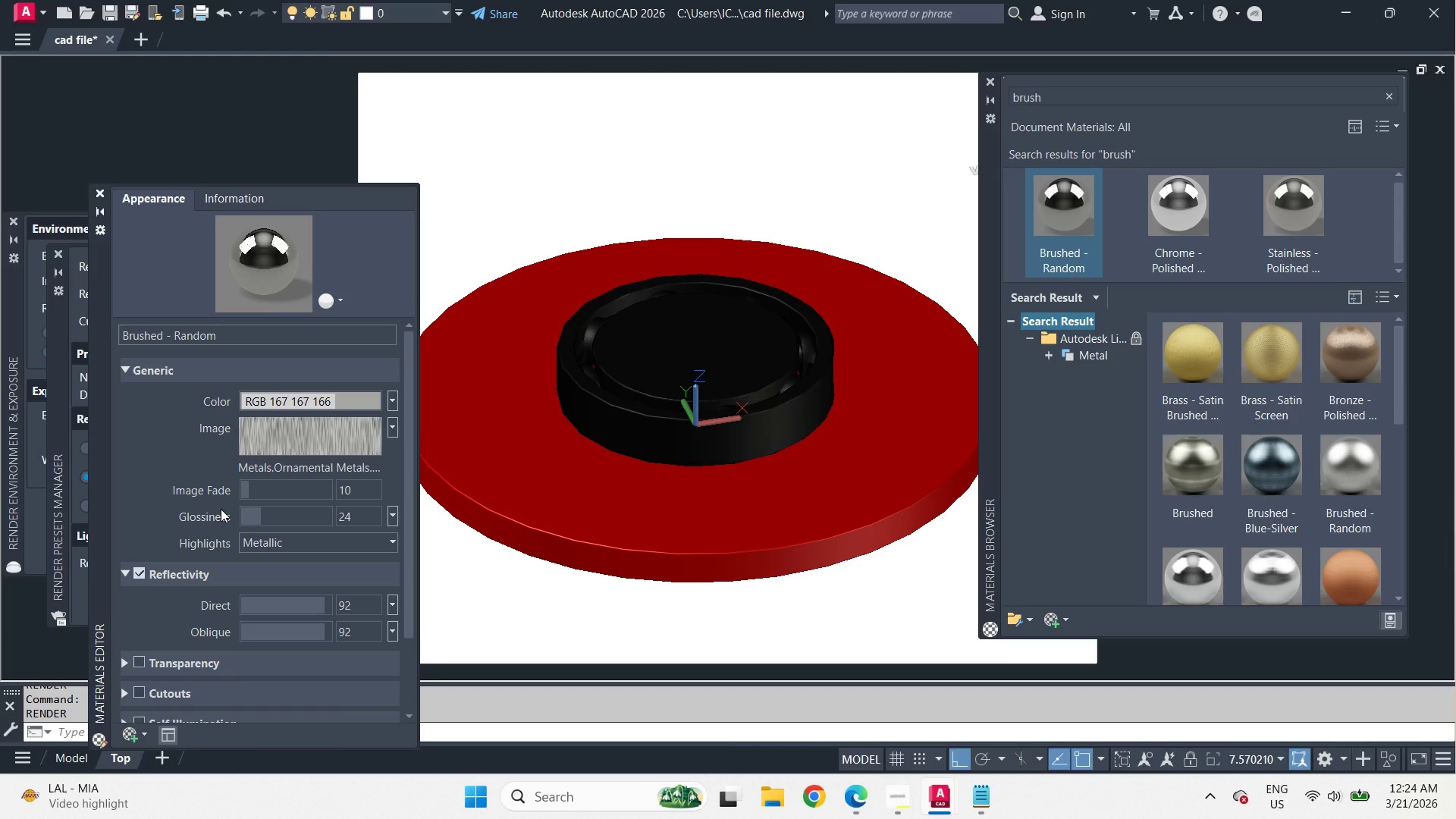 
type(rr )
 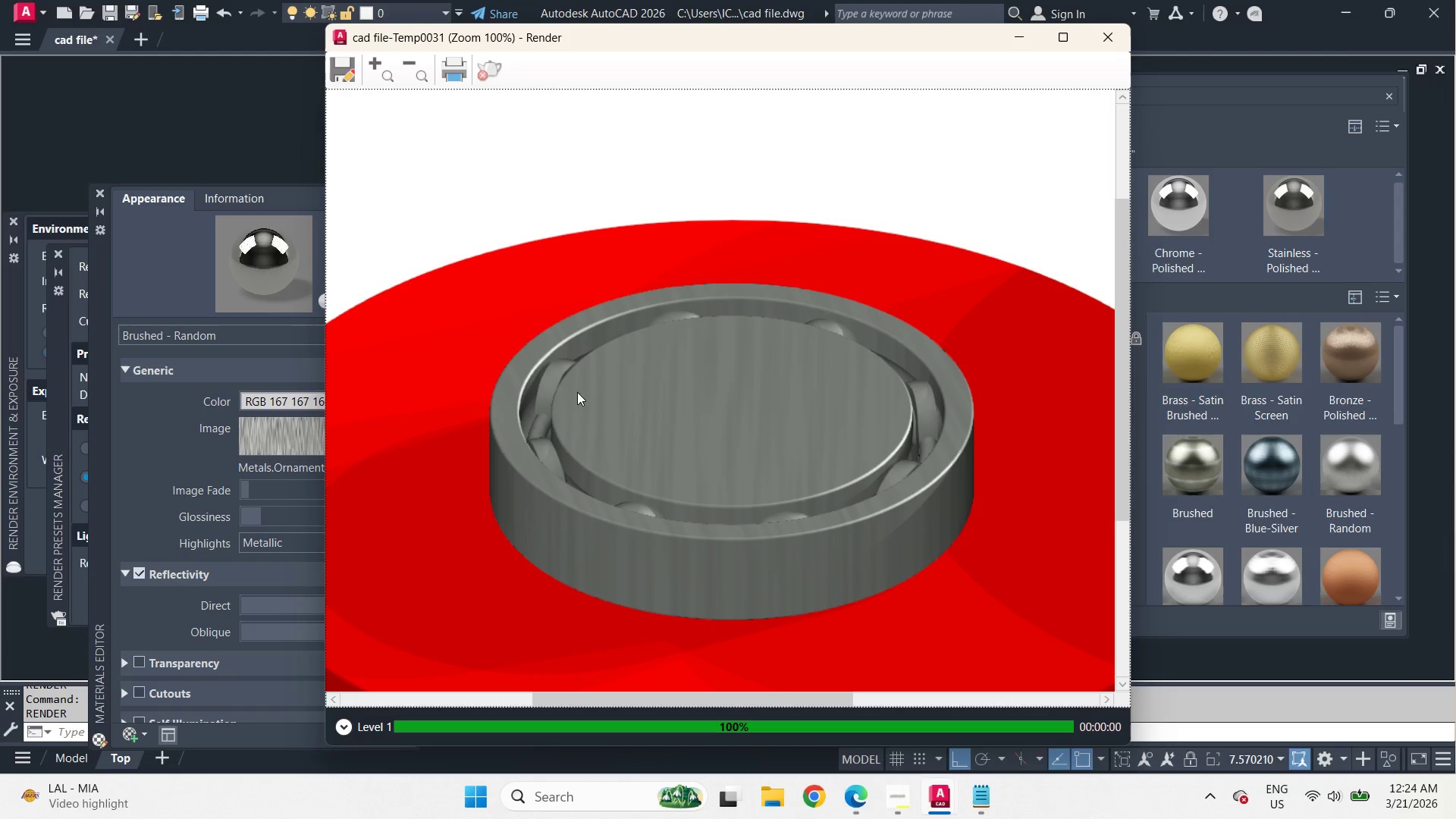 
left_click([212, 515])
 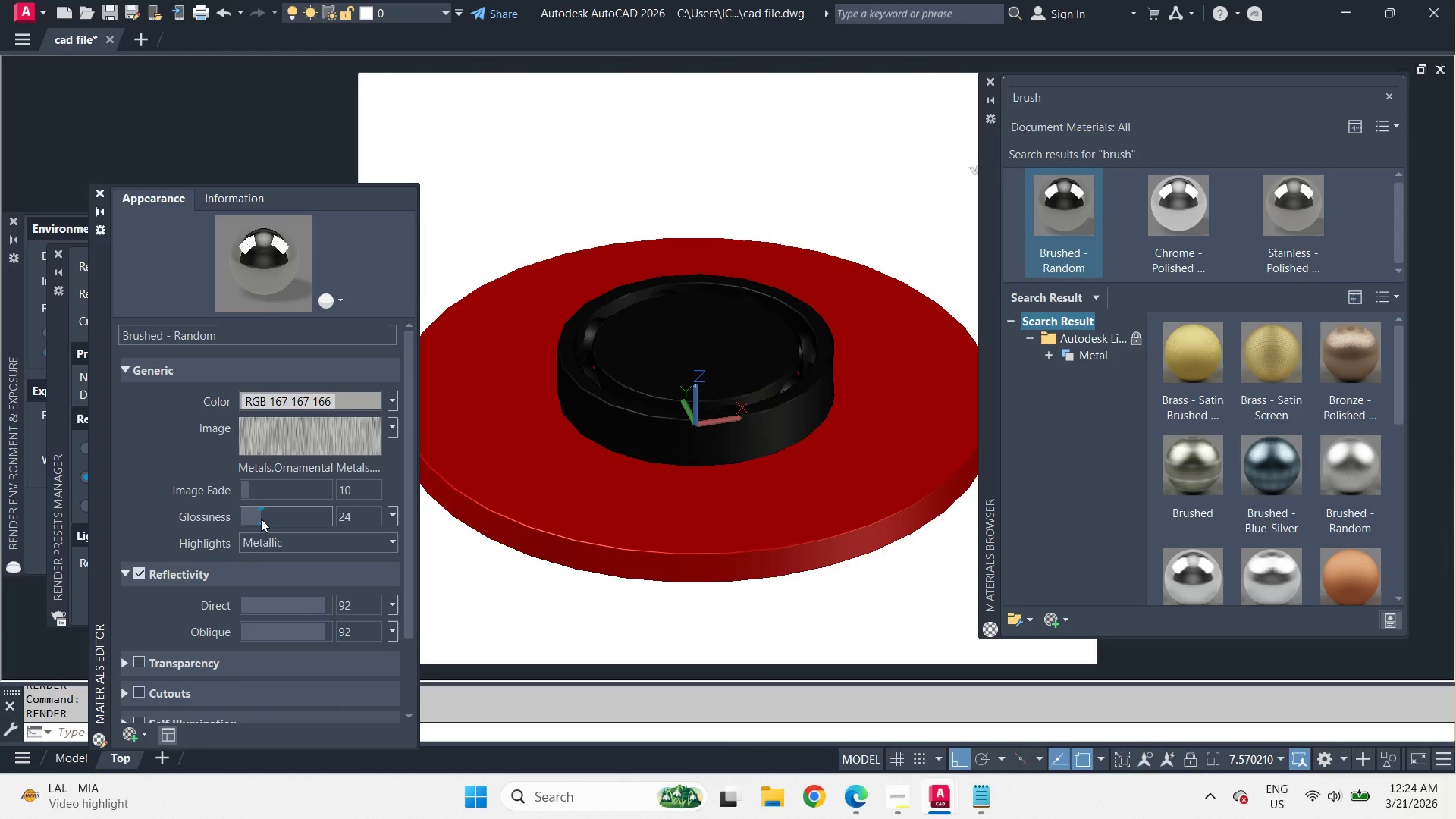 
left_click_drag(start_coordinate=[261, 519], to_coordinate=[281, 525])
 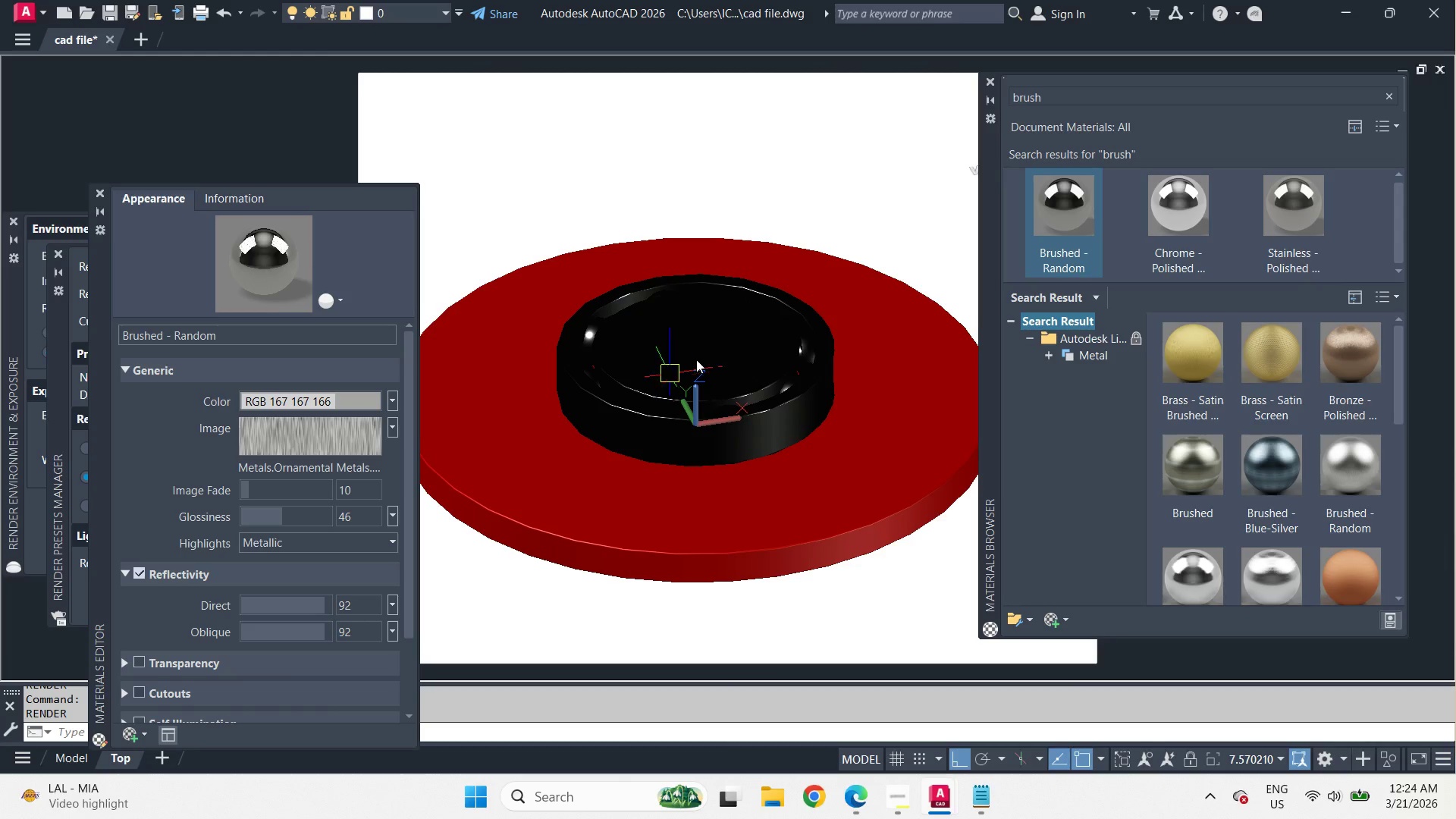 
type(rr )
 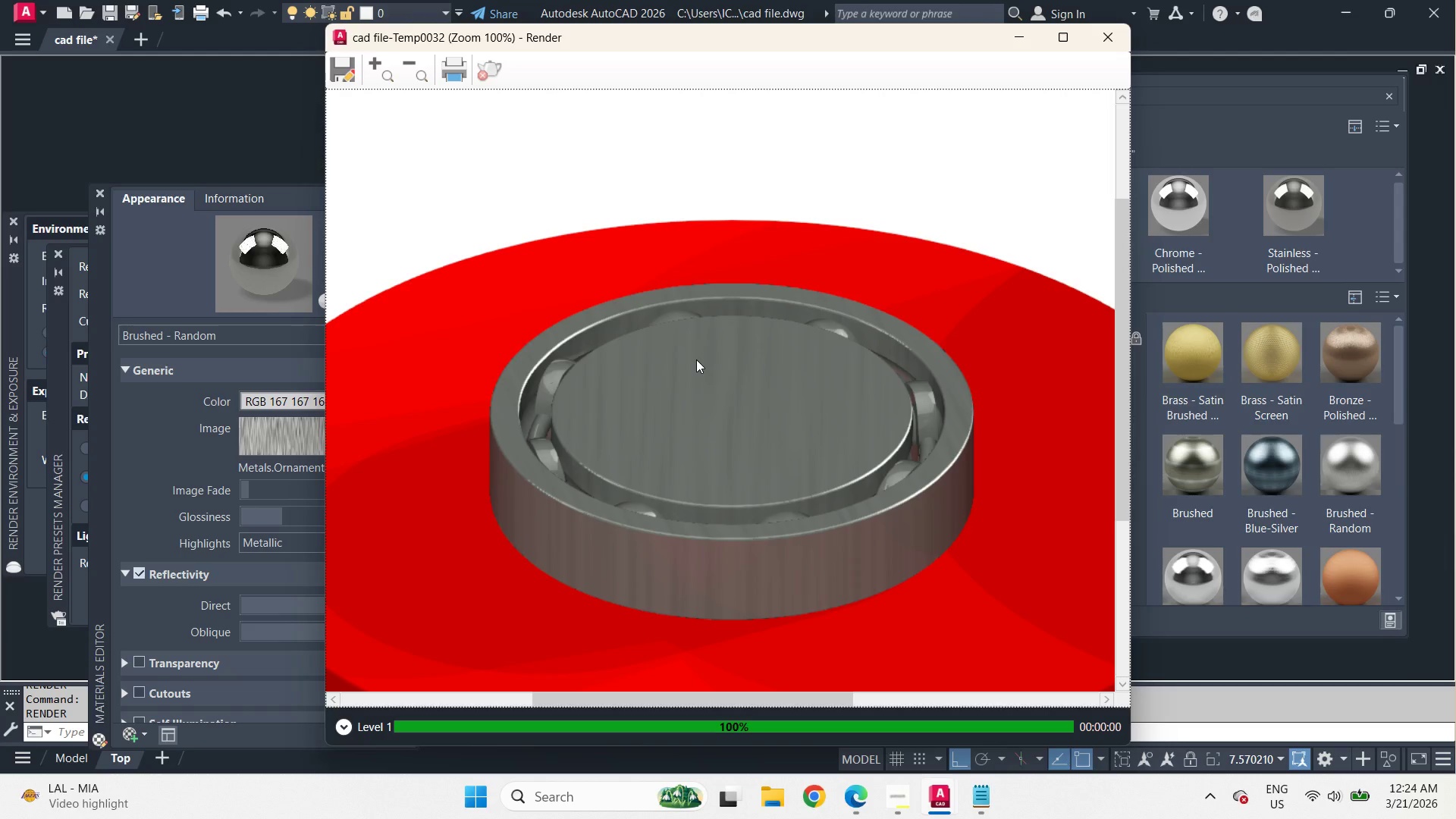 
wait(5.22)
 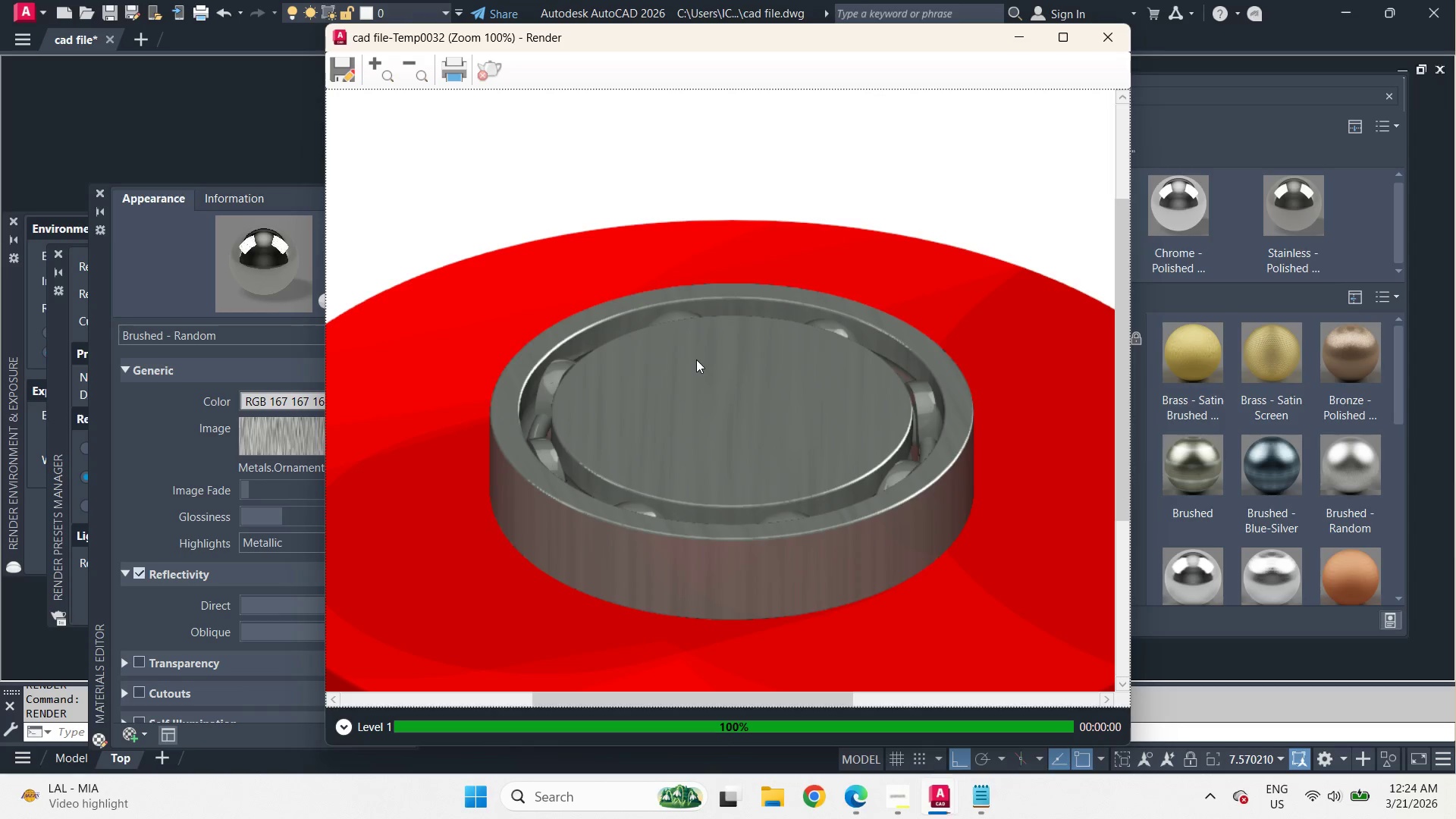 
left_click([184, 491])
 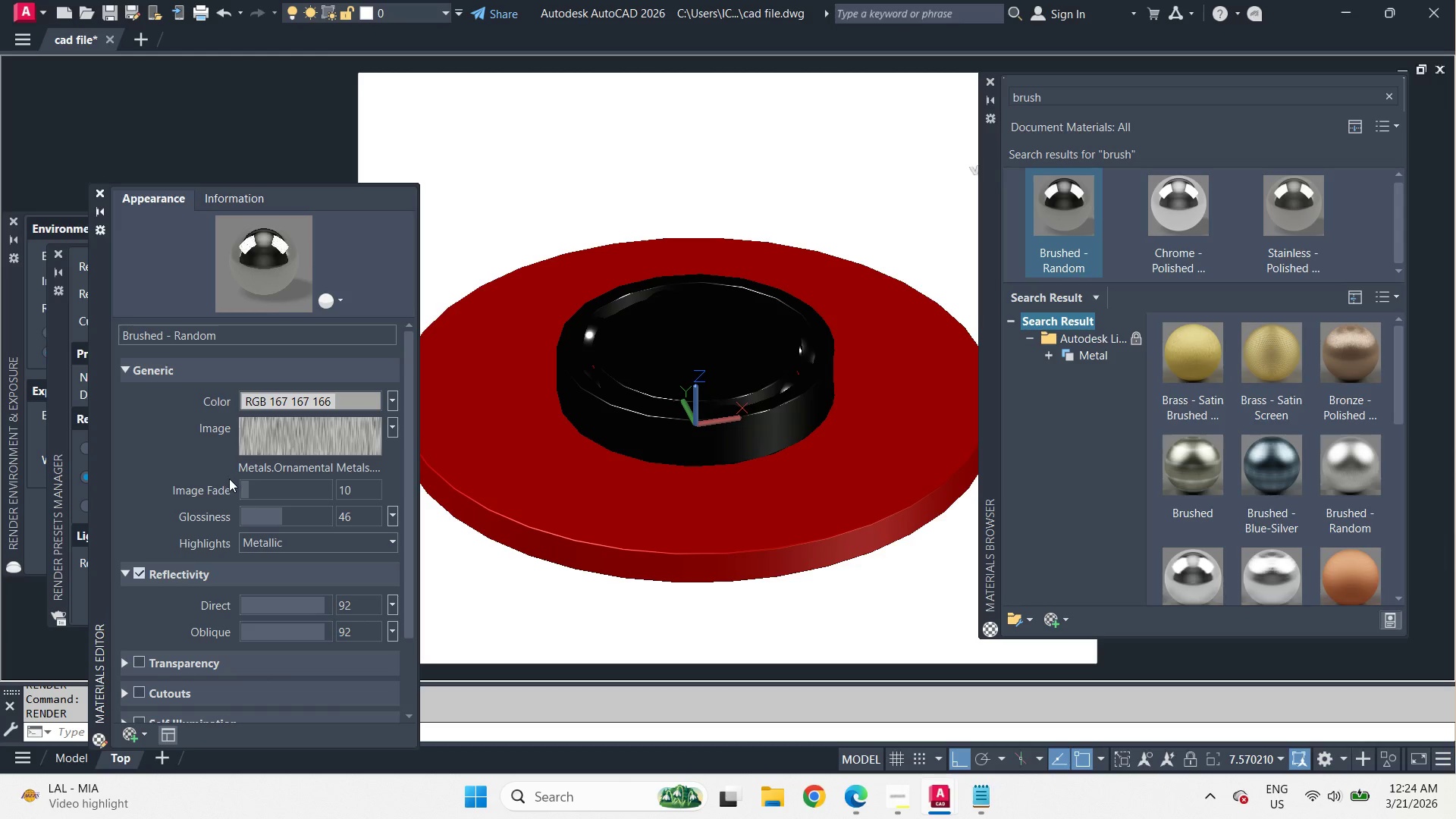 
mouse_move([246, 487])
 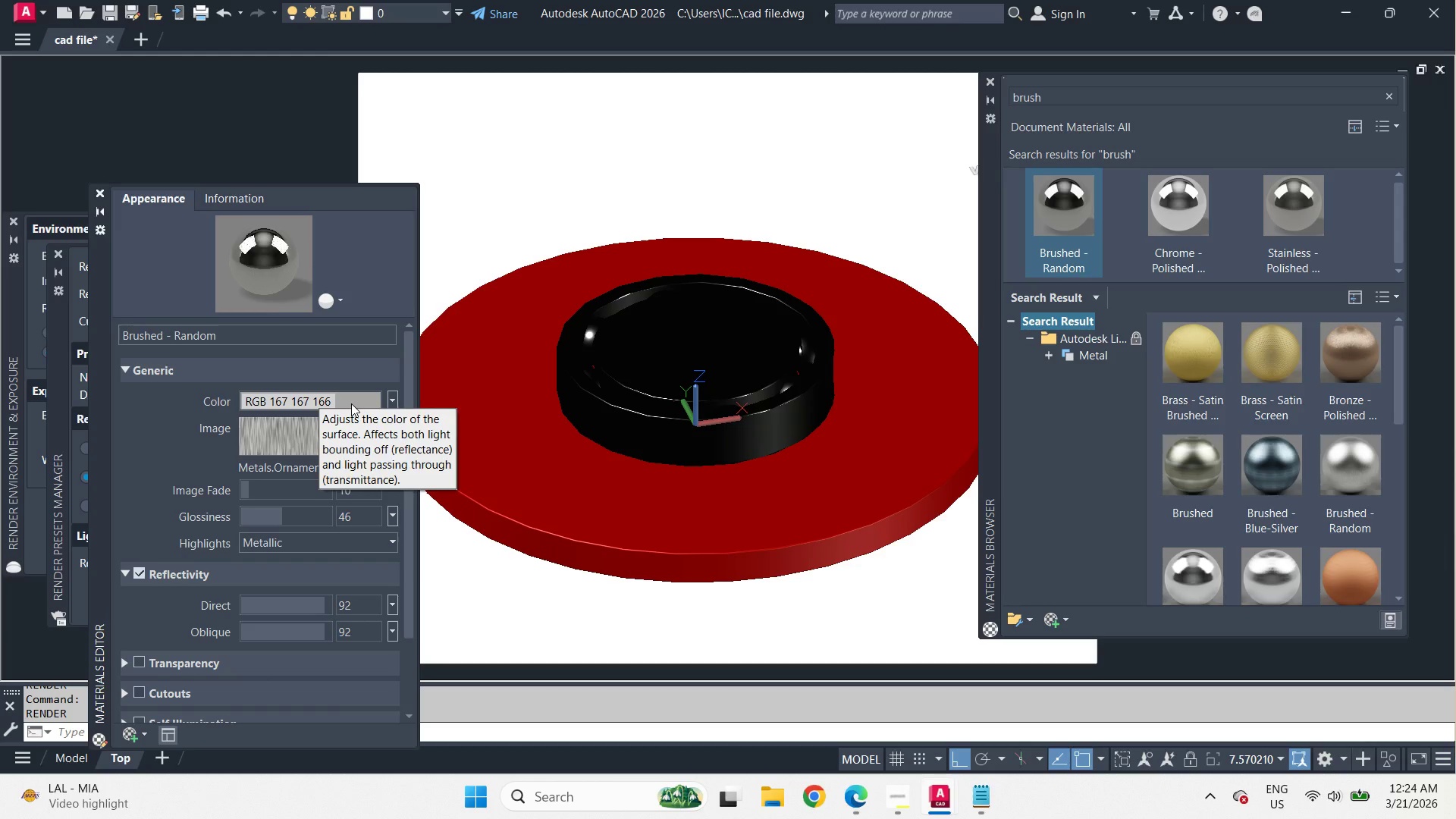 
left_click([351, 403])
 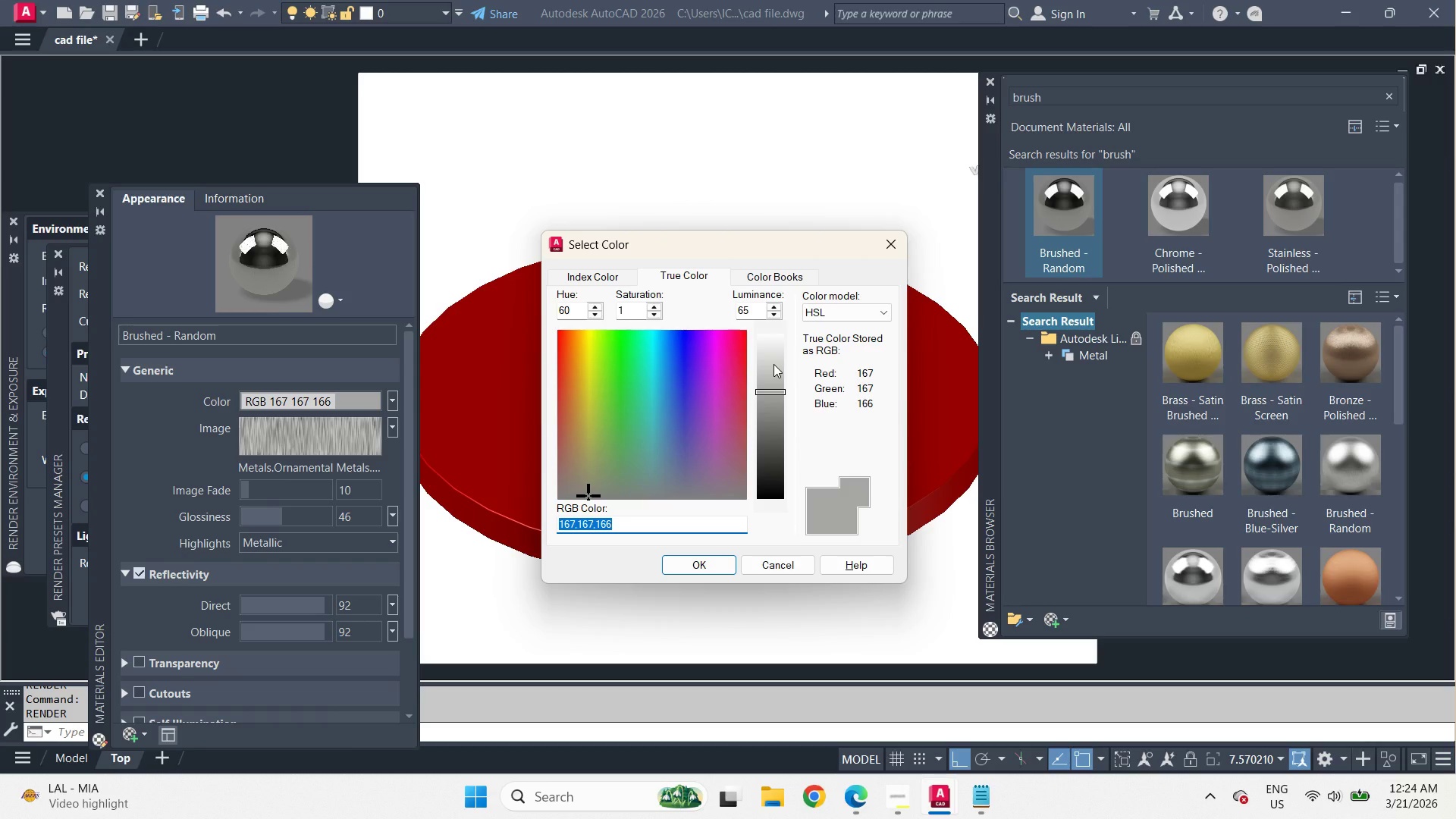 
left_click([774, 364])
 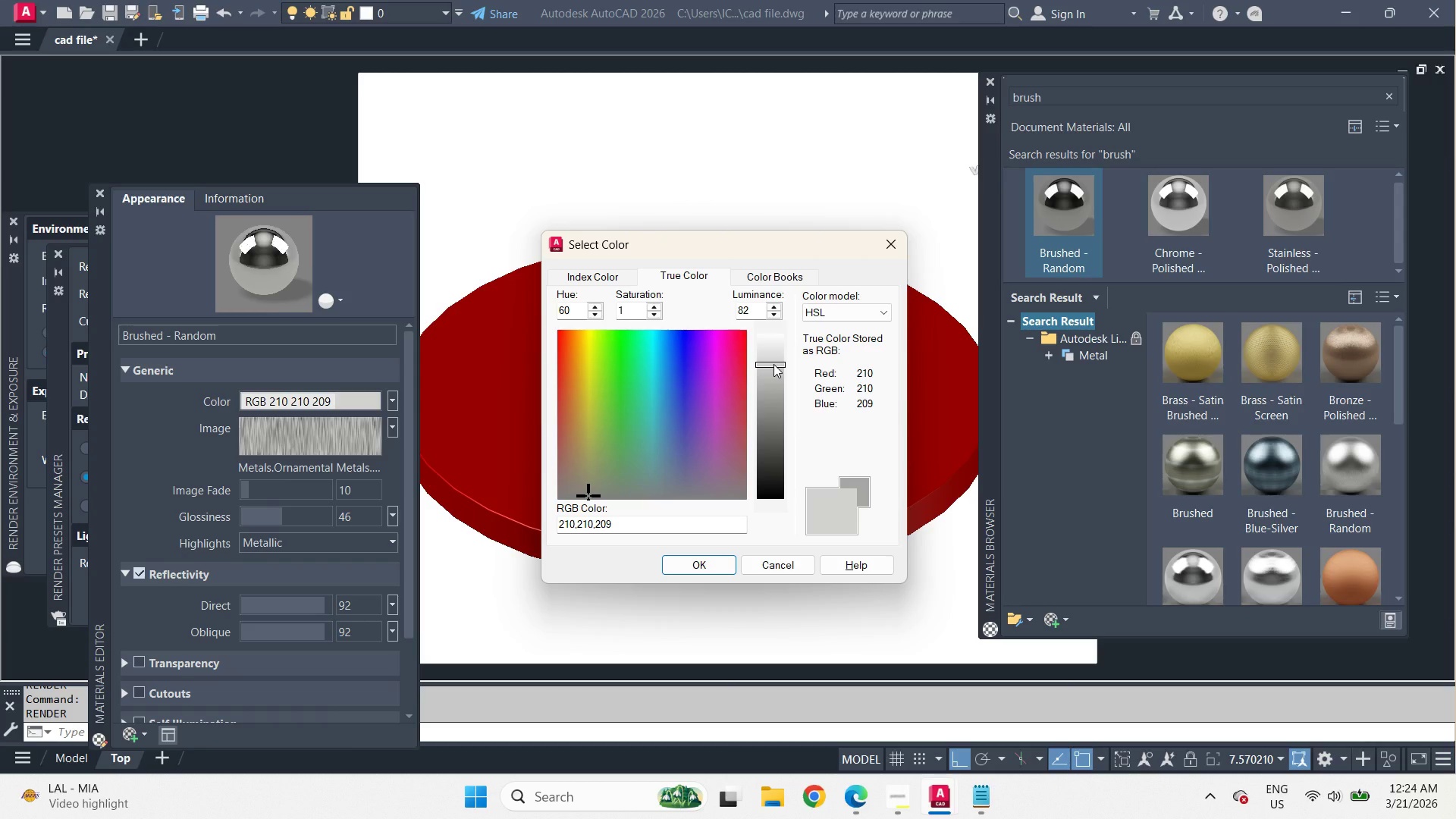 
left_click_drag(start_coordinate=[774, 364], to_coordinate=[775, 353])
 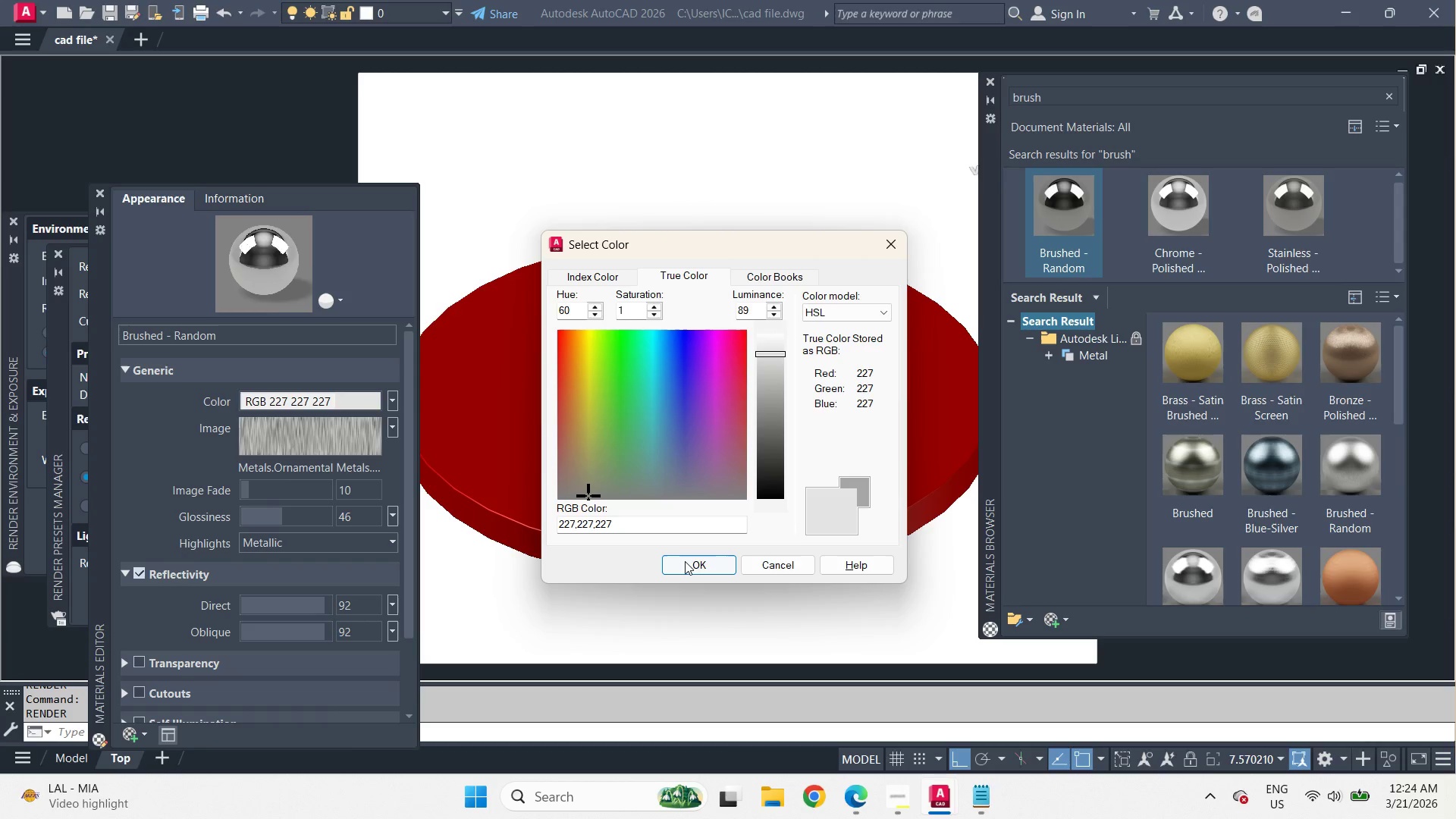 
left_click([686, 561])
 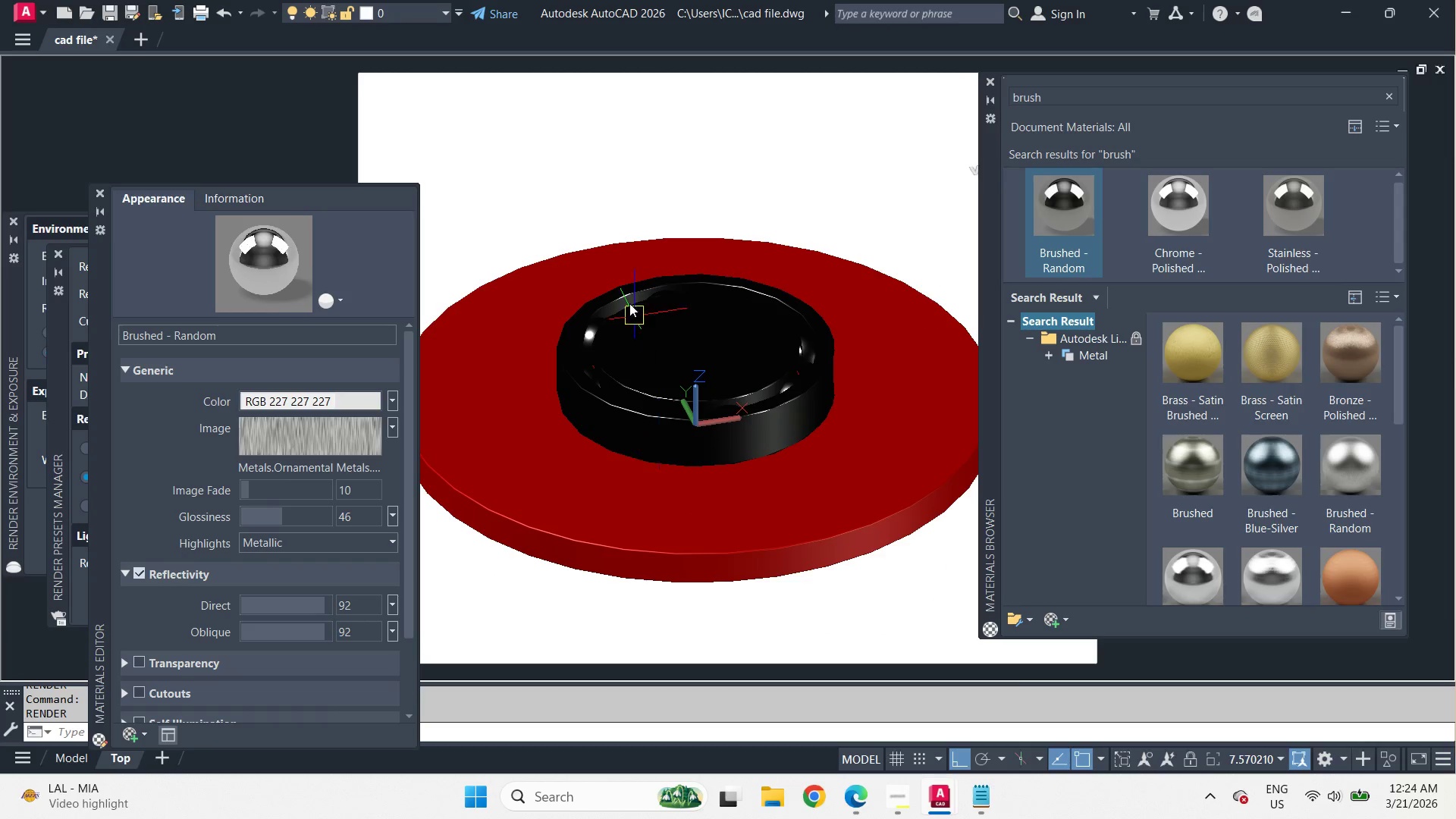 
type(rr )
 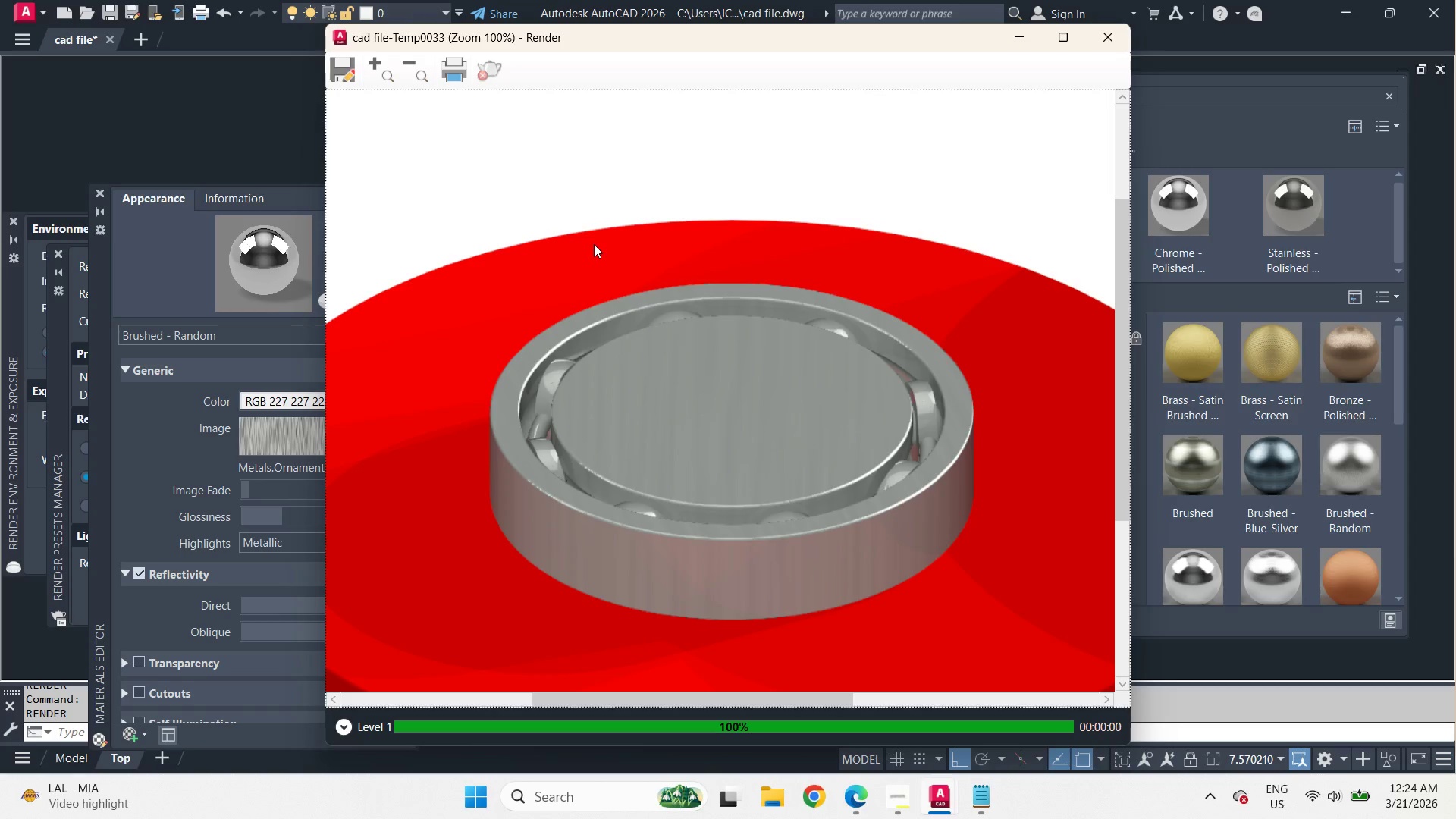 
left_click([182, 471])
 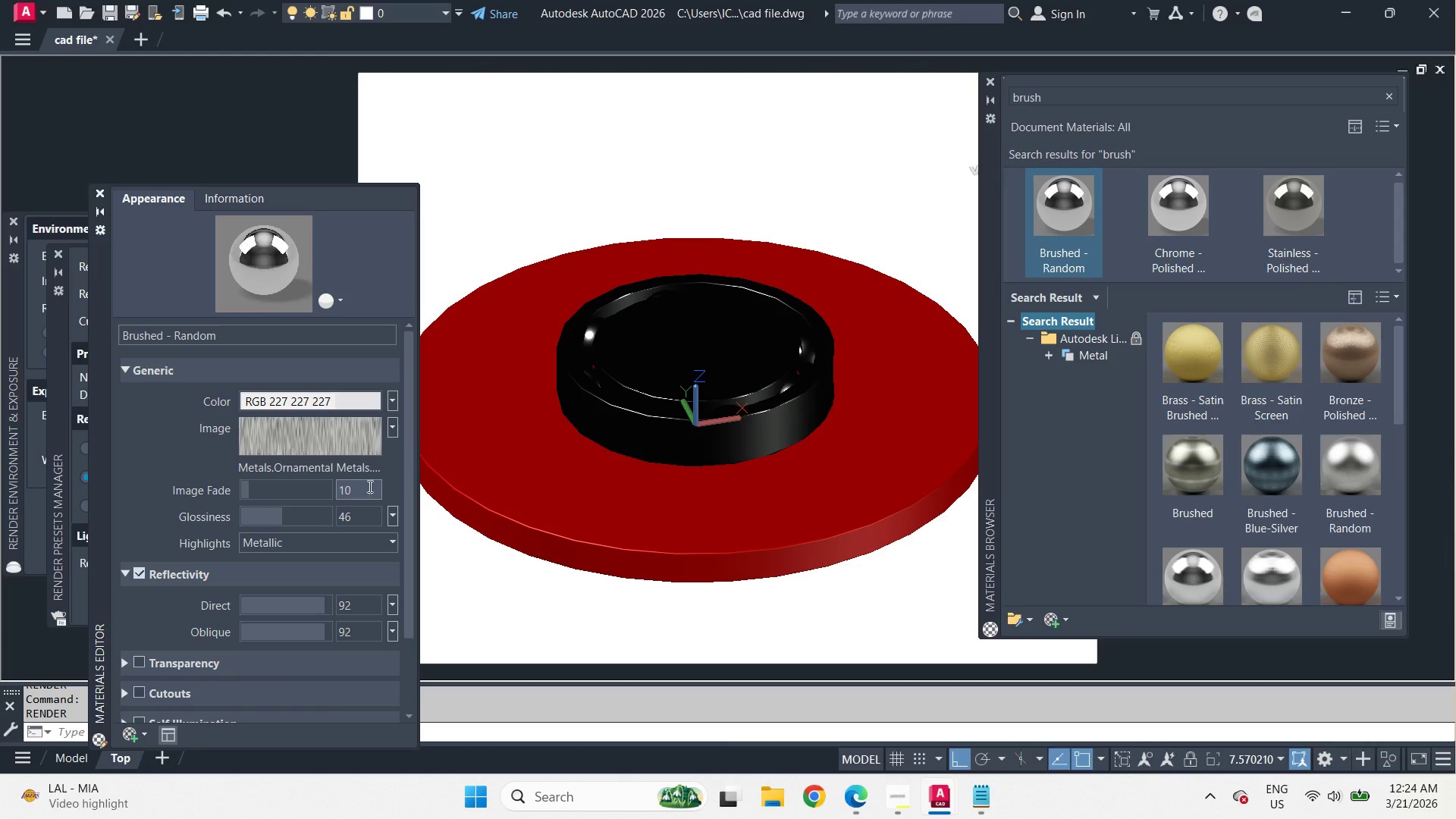 
left_click_drag(start_coordinate=[372, 487], to_coordinate=[356, 491])
 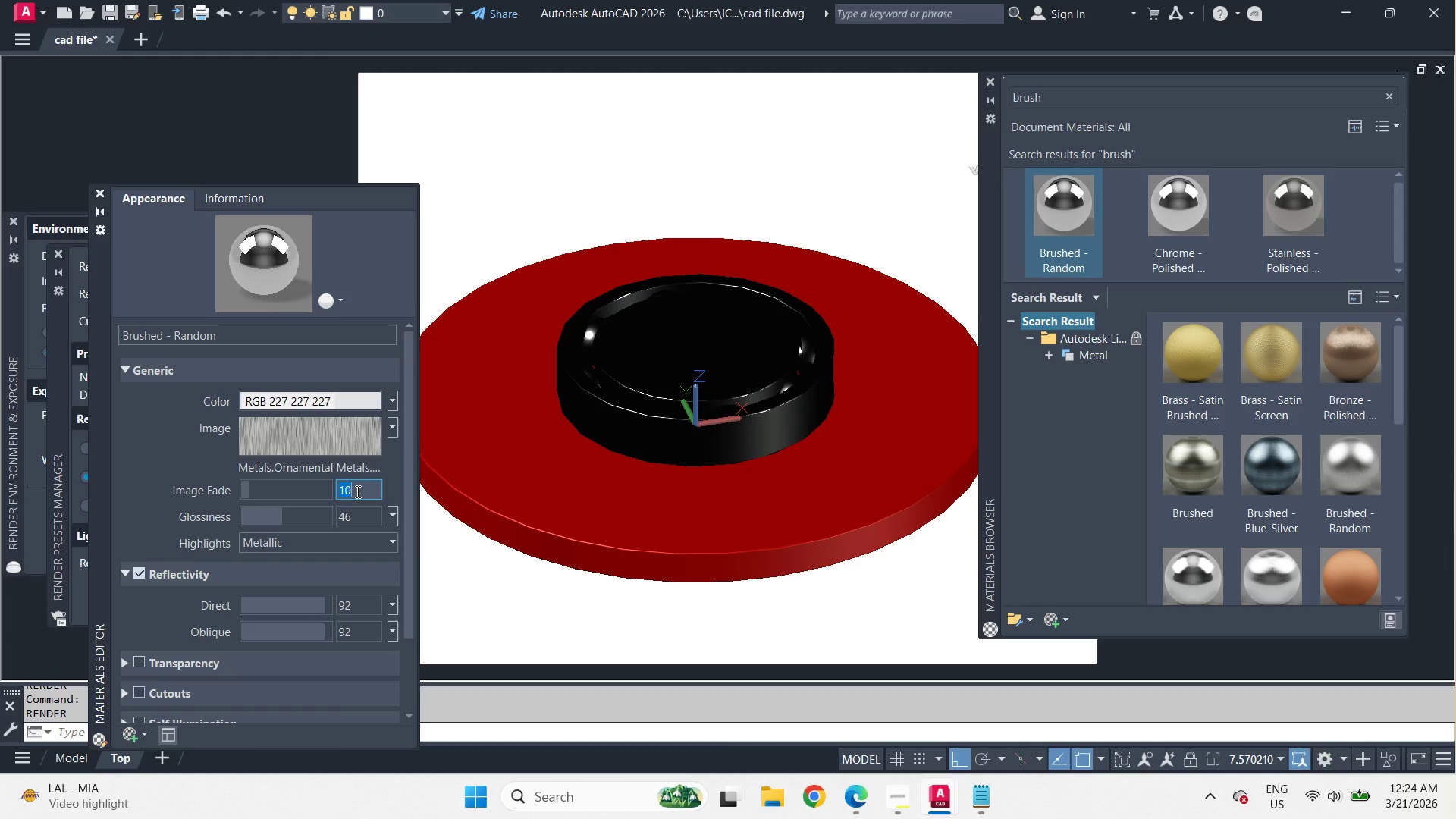 
key(Numpad5)
 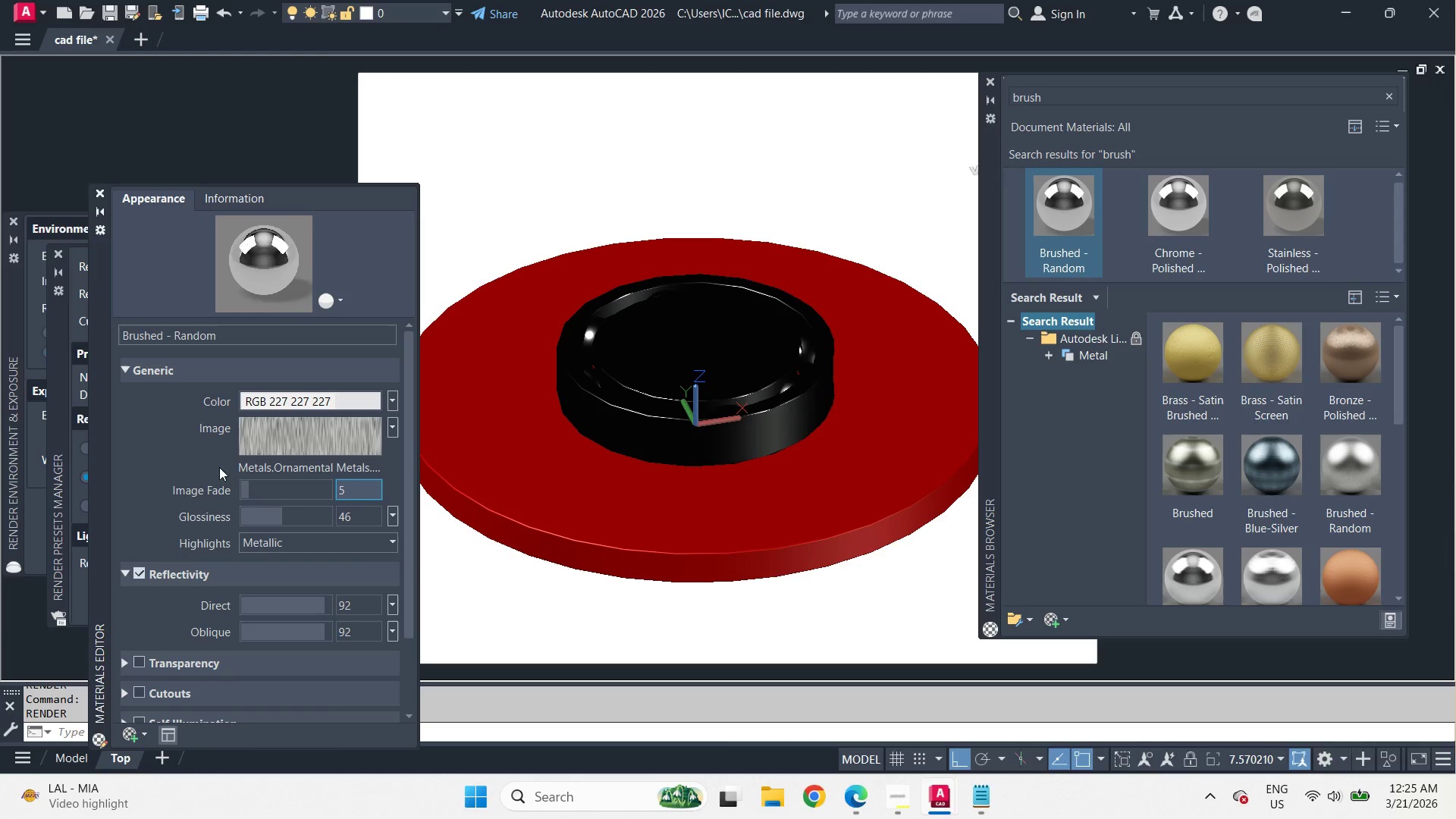 
left_click([190, 450])
 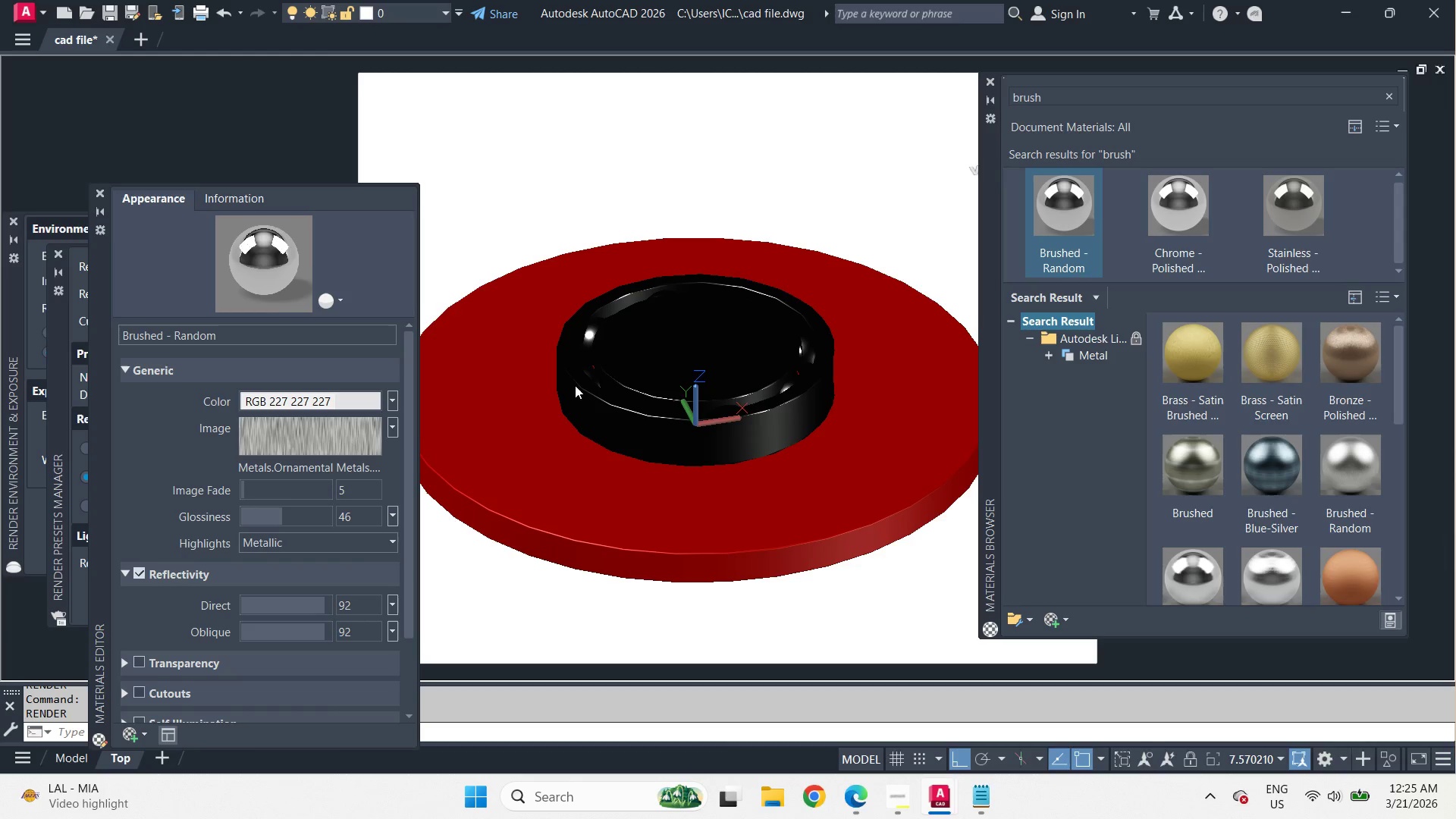 
type(rr )
 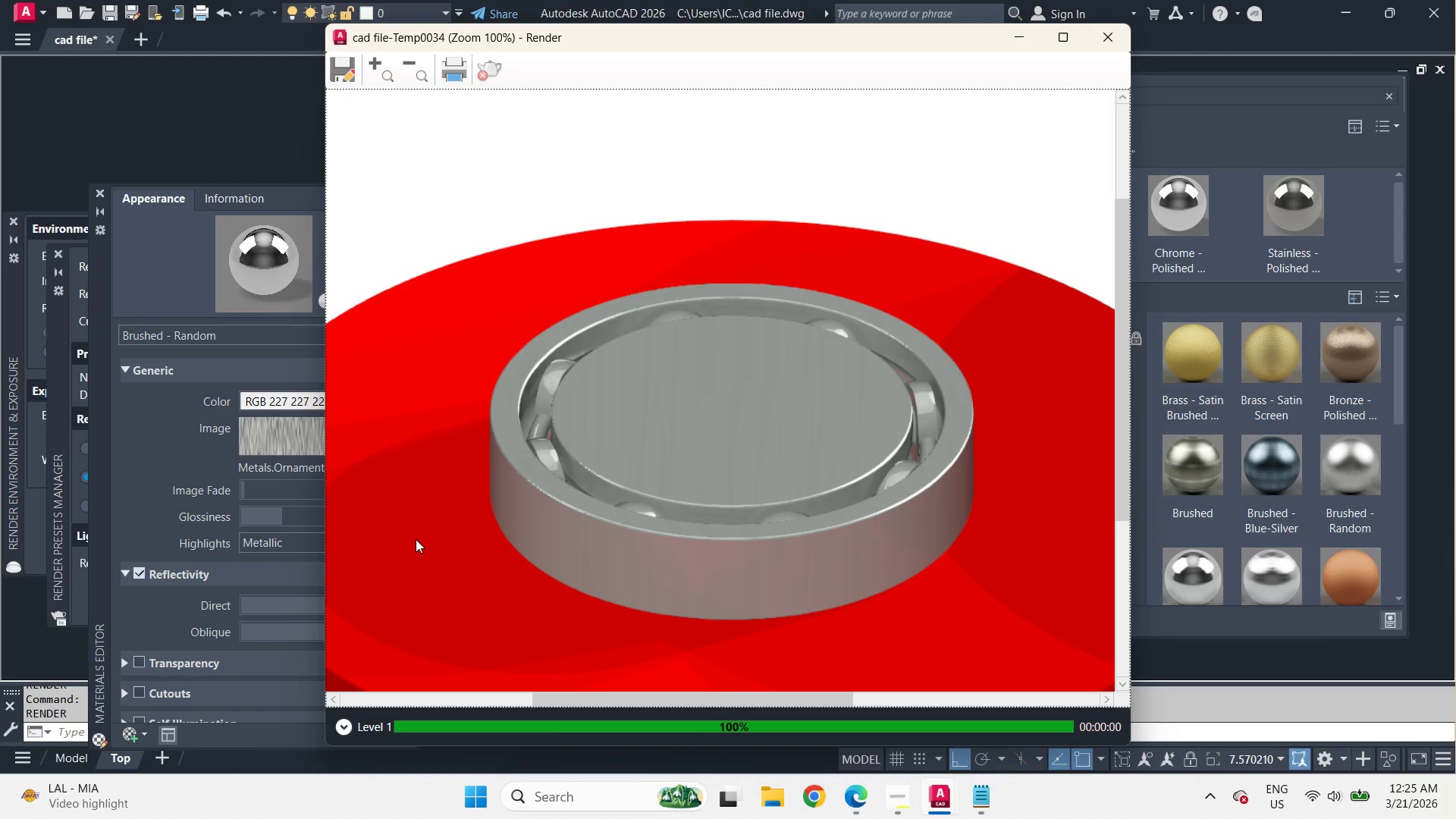 
left_click([179, 465])
 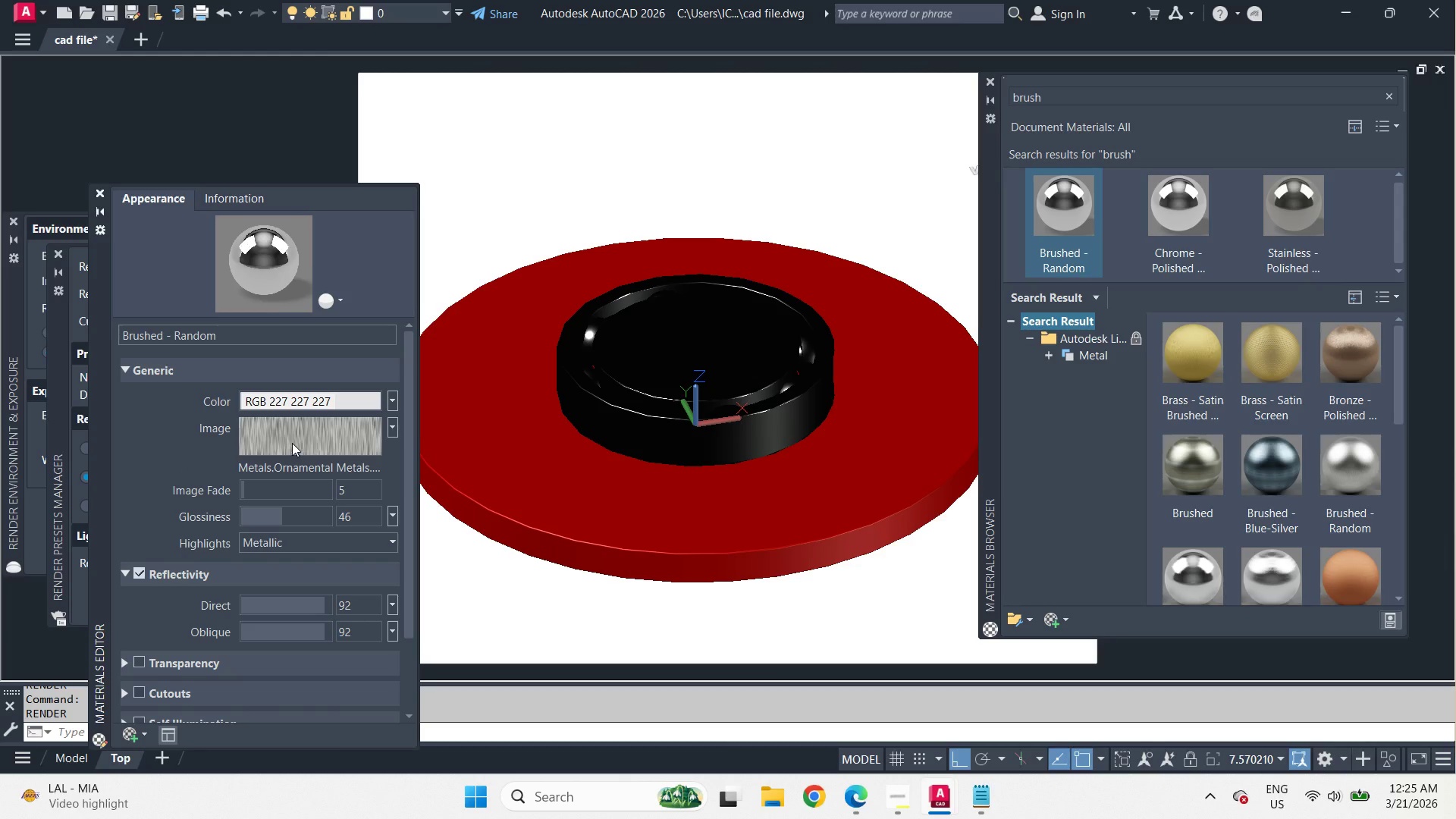 
left_click([293, 441])
 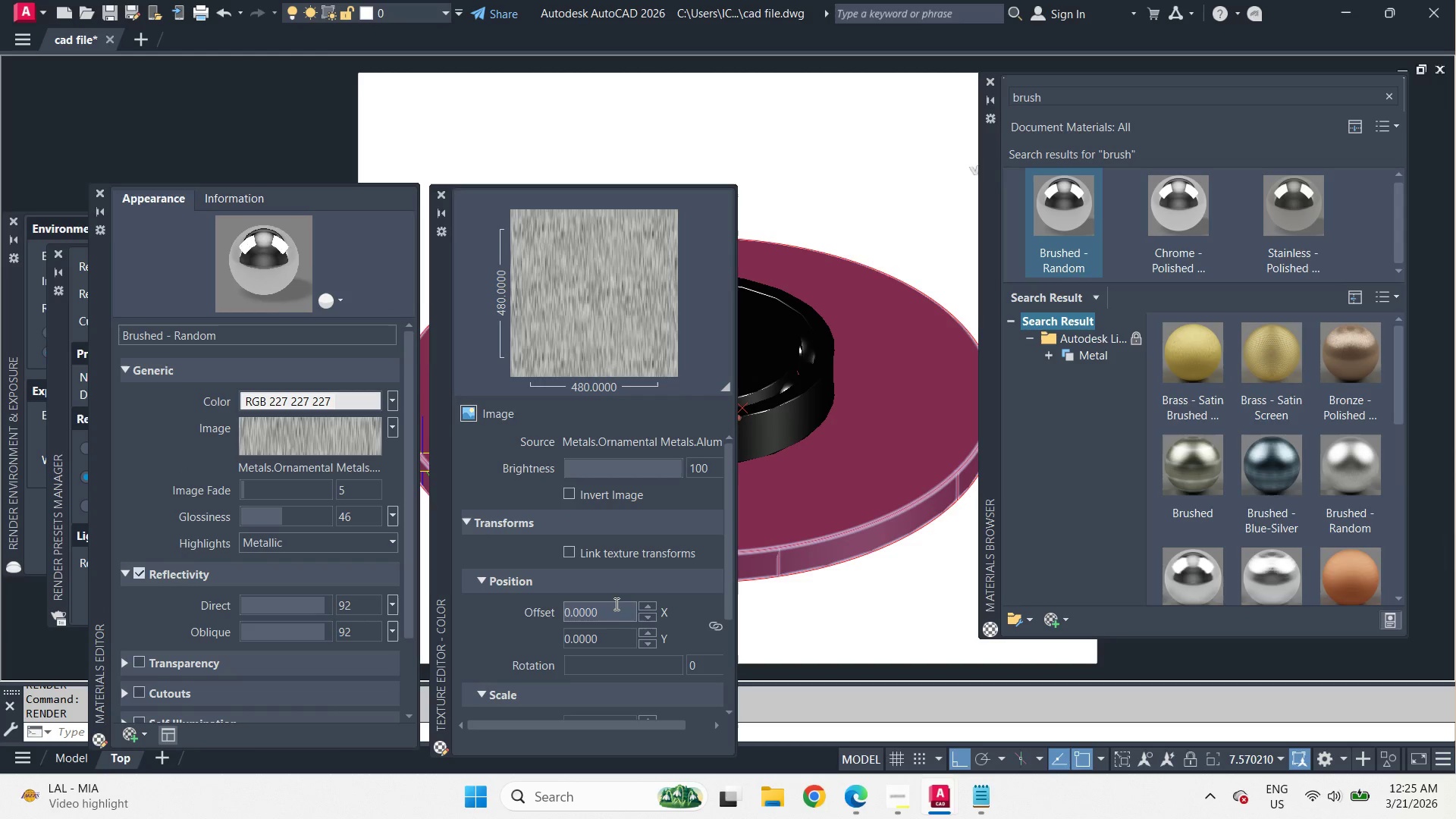 
scroll: coordinate [537, 626], scroll_direction: down, amount: 5.0
 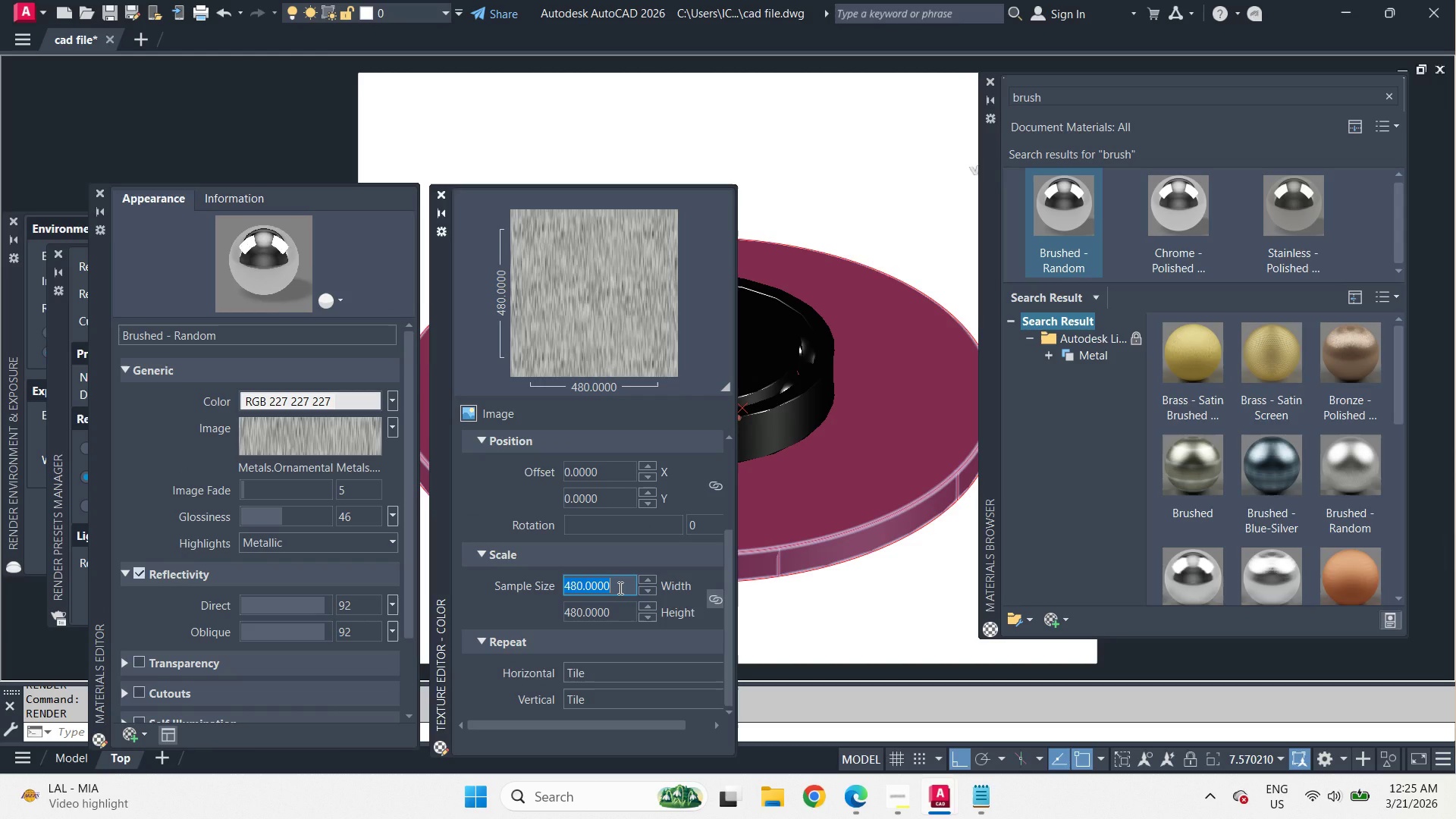 
left_click([619, 588])
 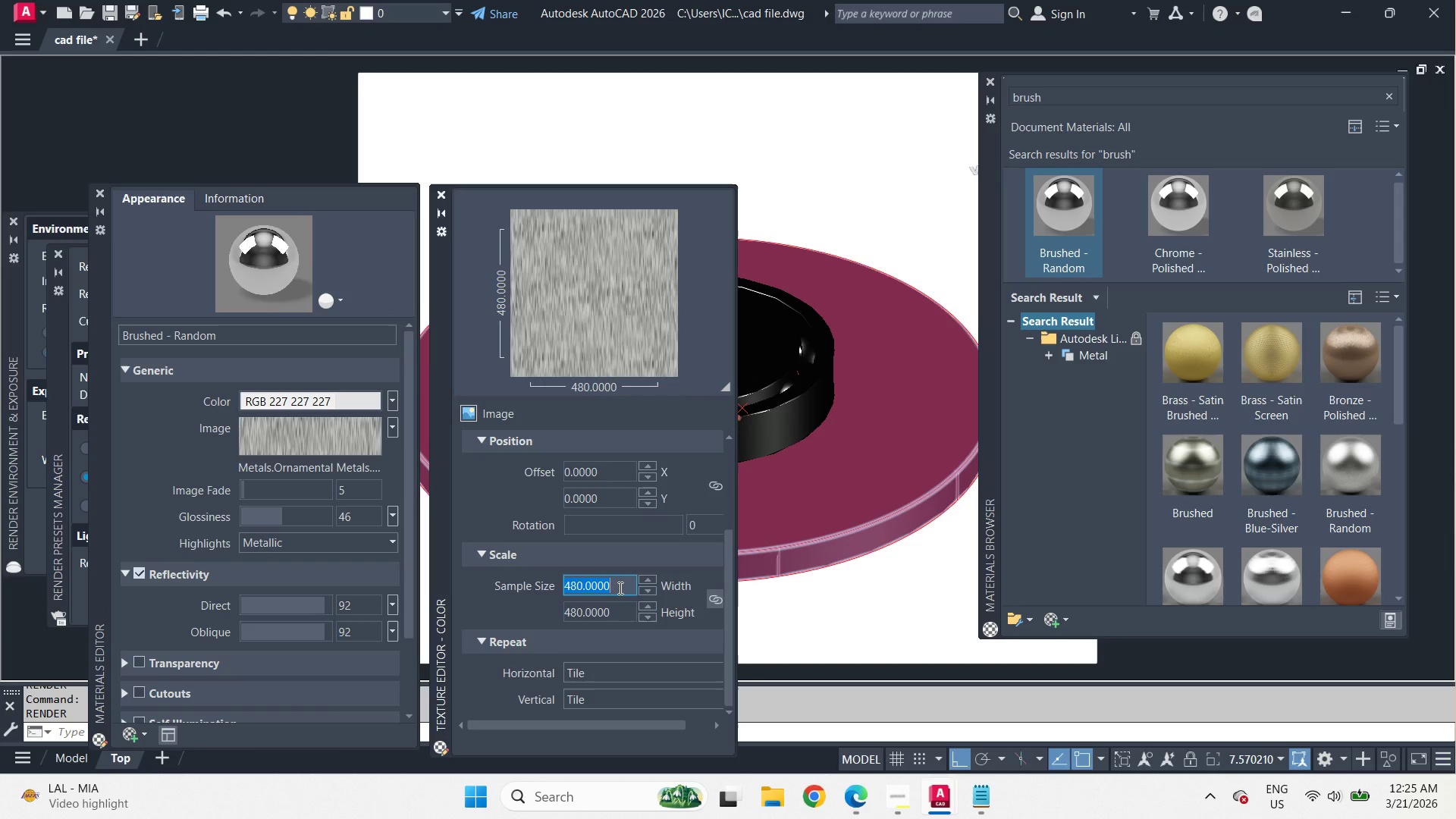 
key(Numpad1)
 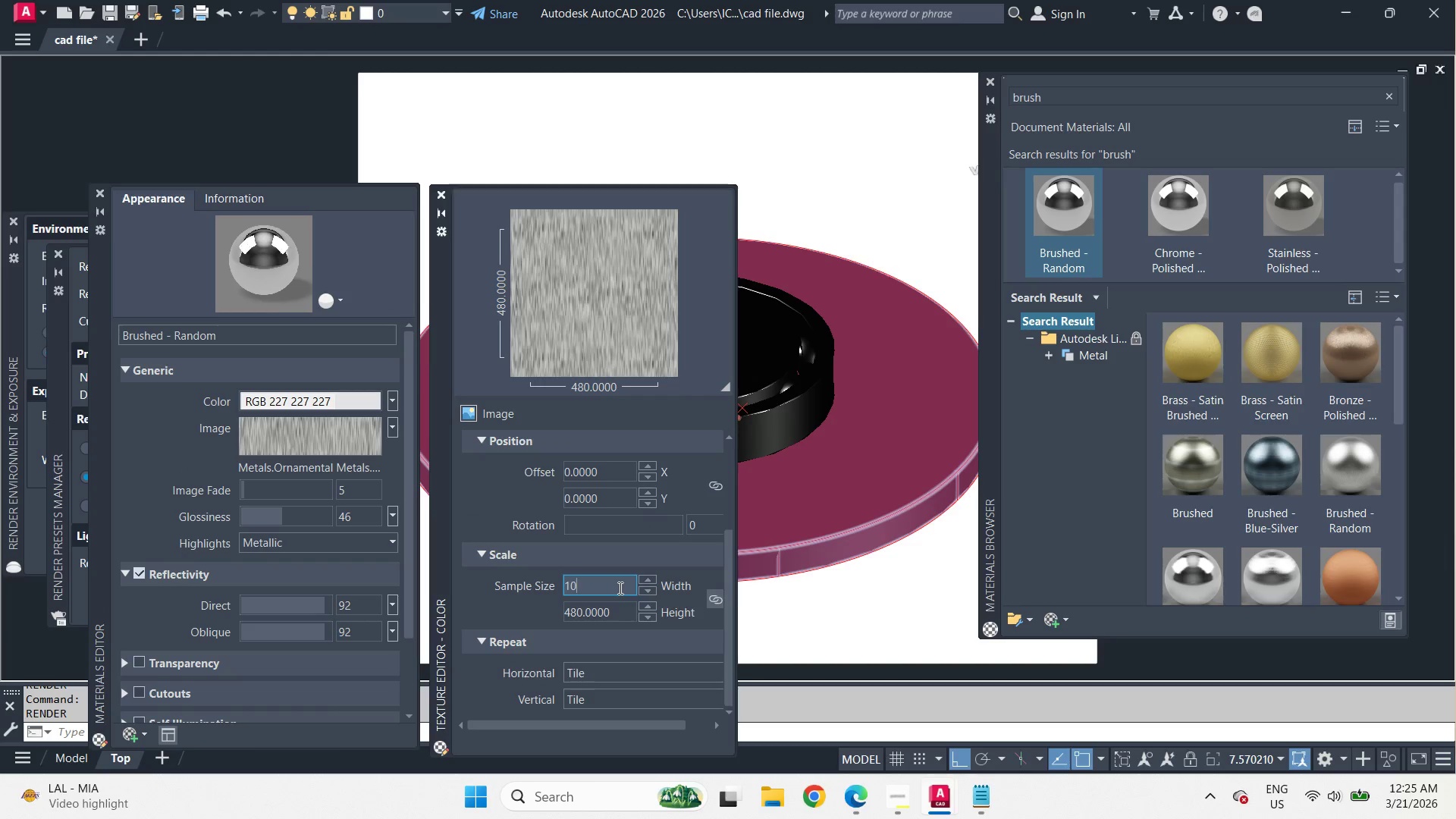 
key(Numpad0)
 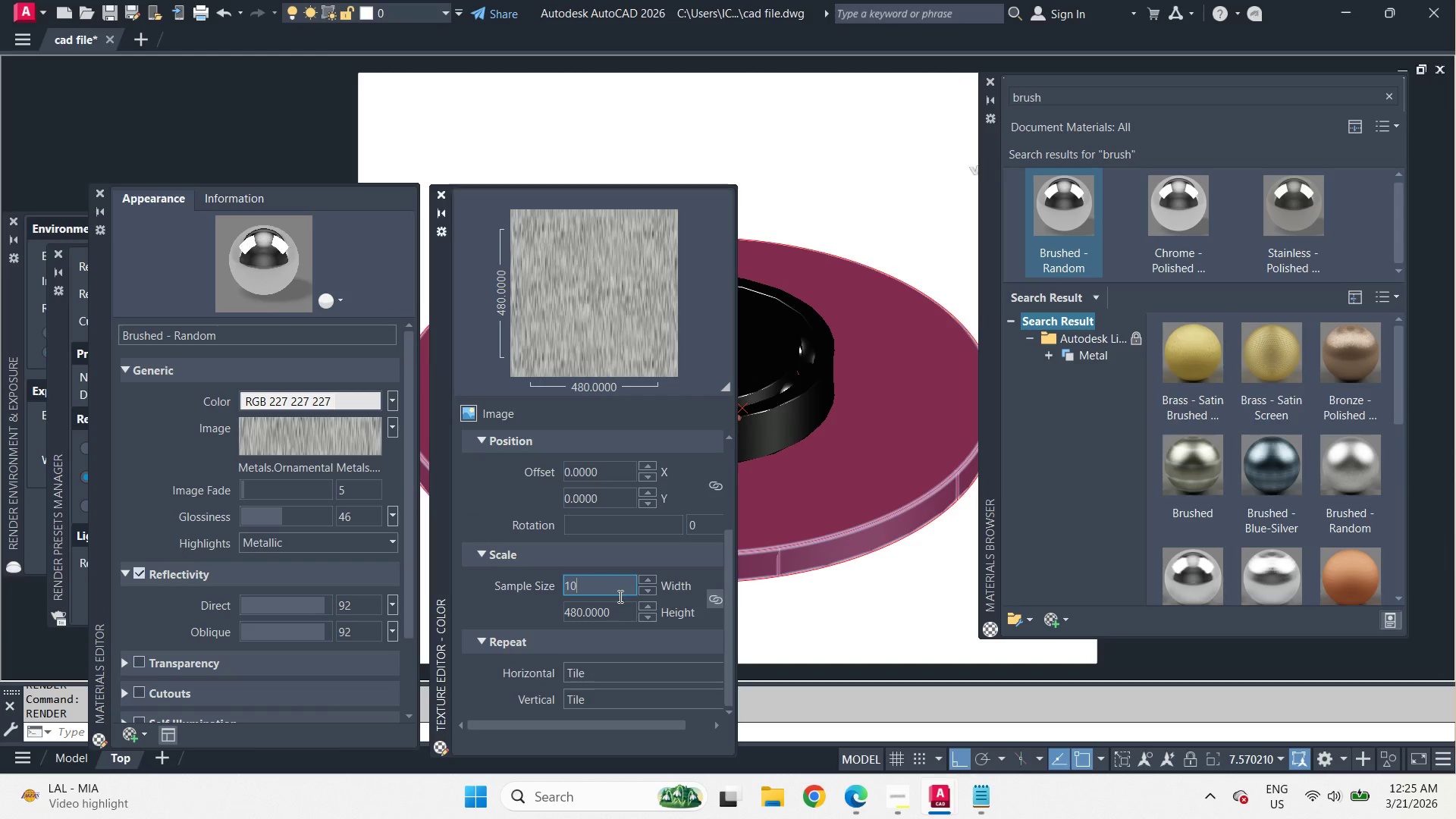 
key(Numpad0)
 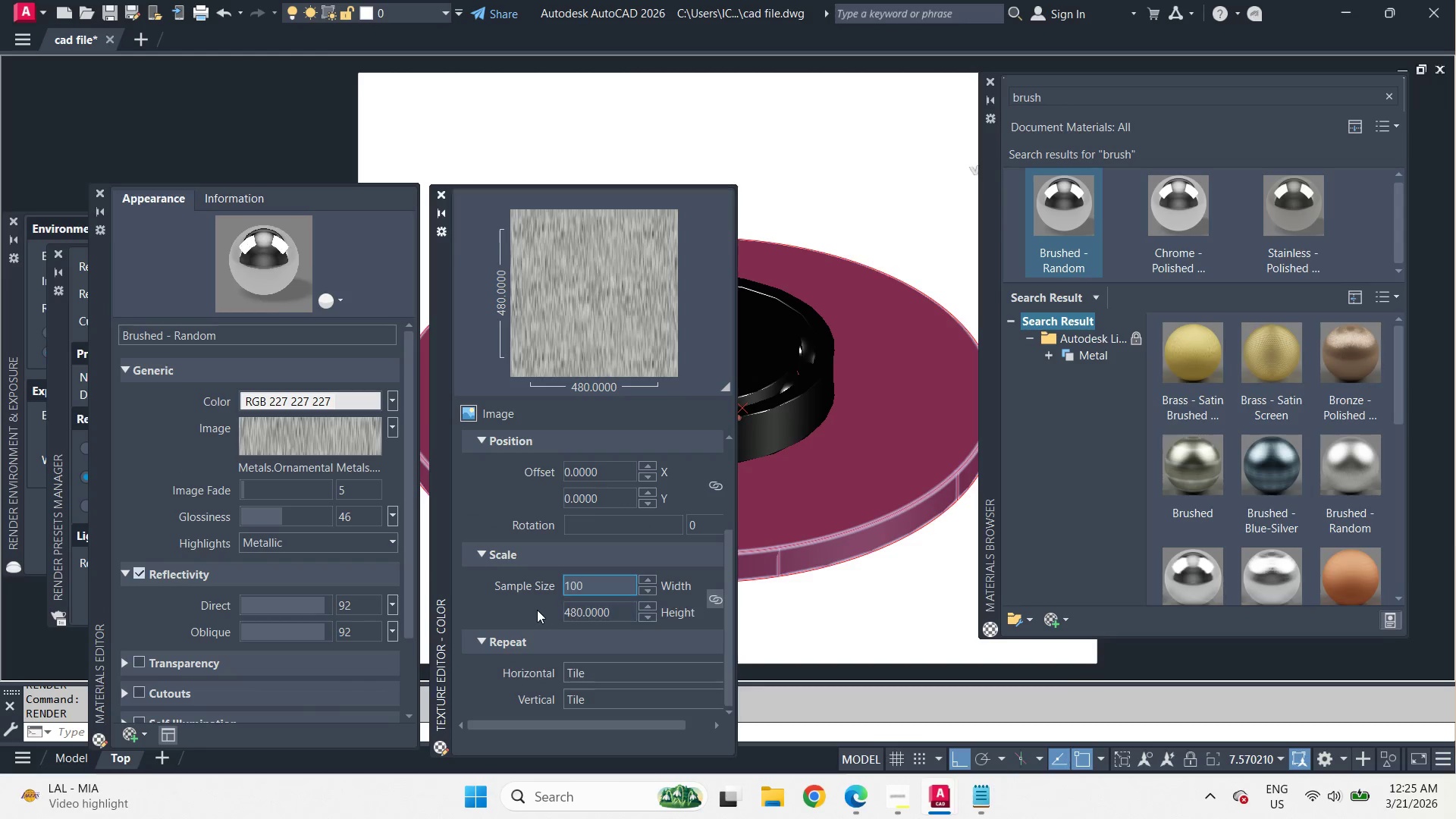 
left_click([536, 610])
 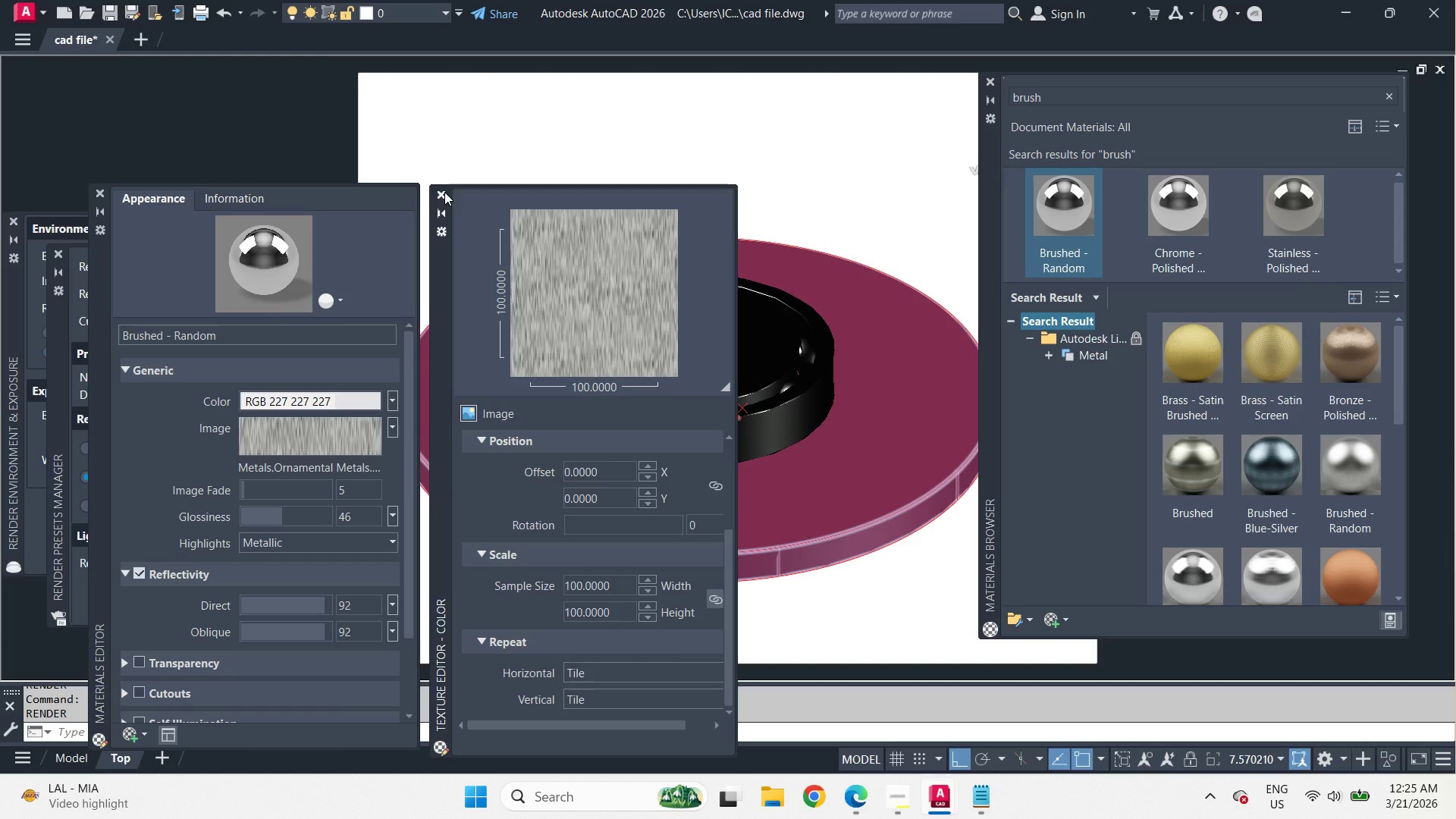 
left_click([444, 193])
 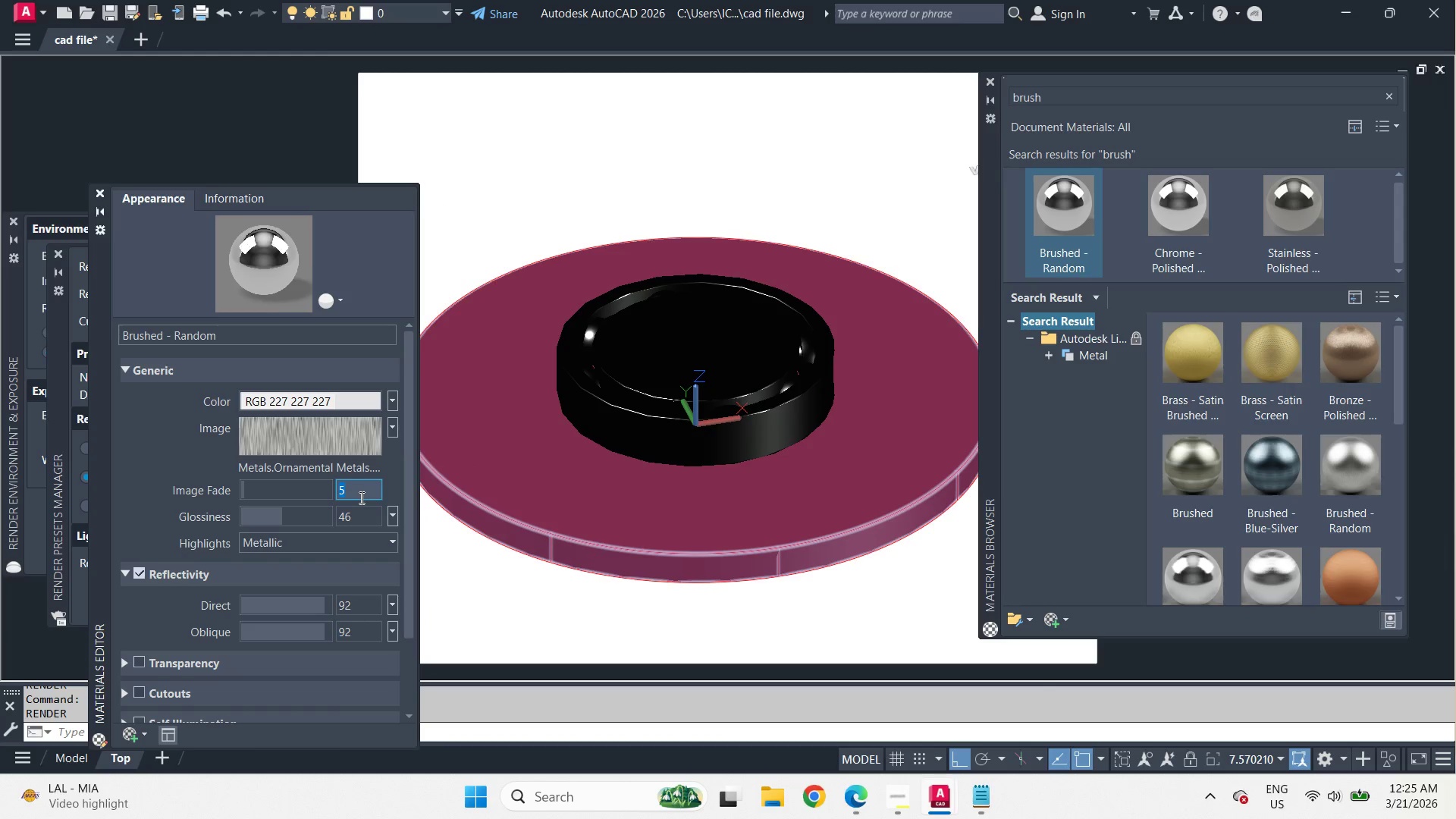 
key(Numpad1)
 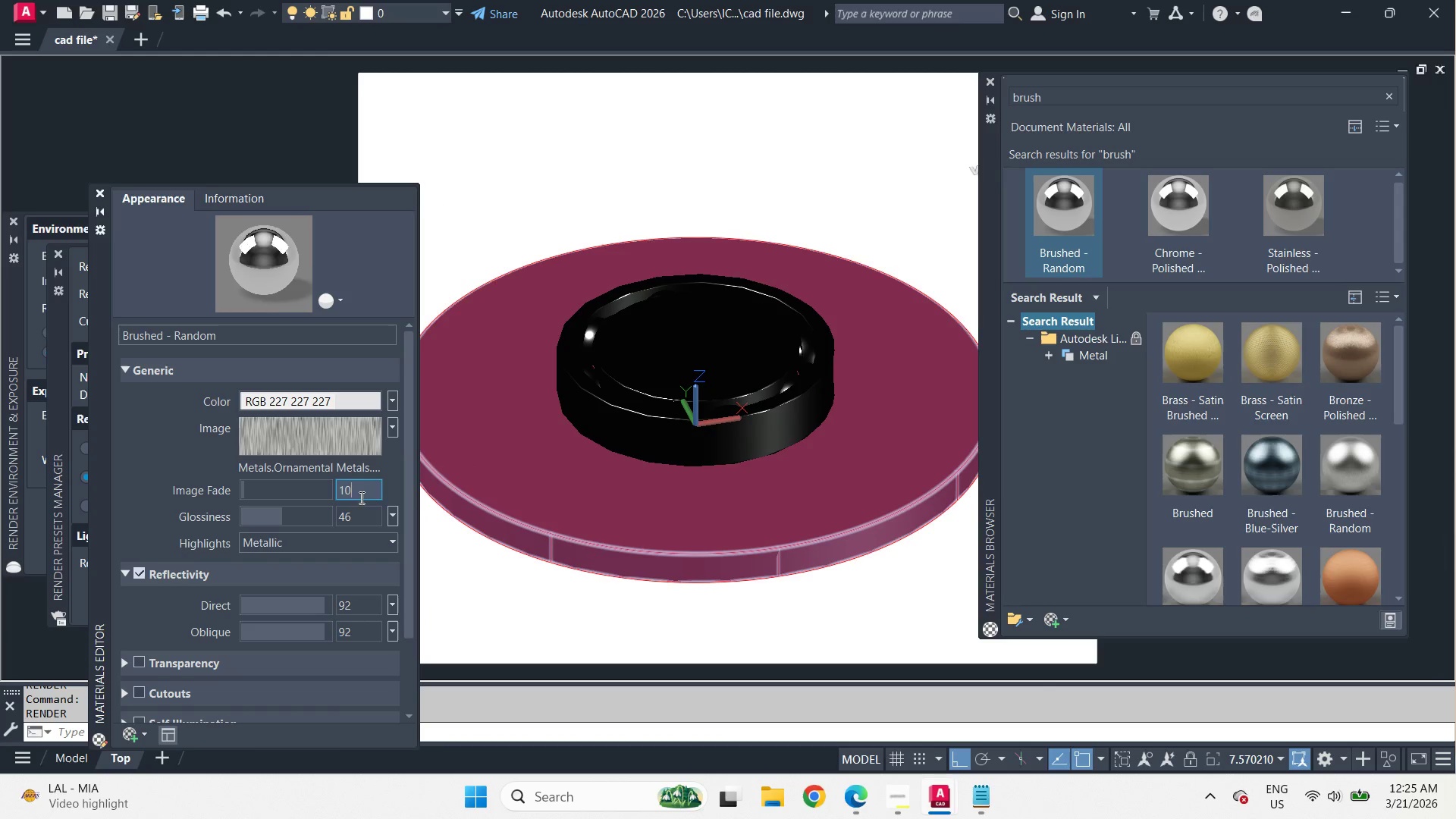 
key(Numpad0)
 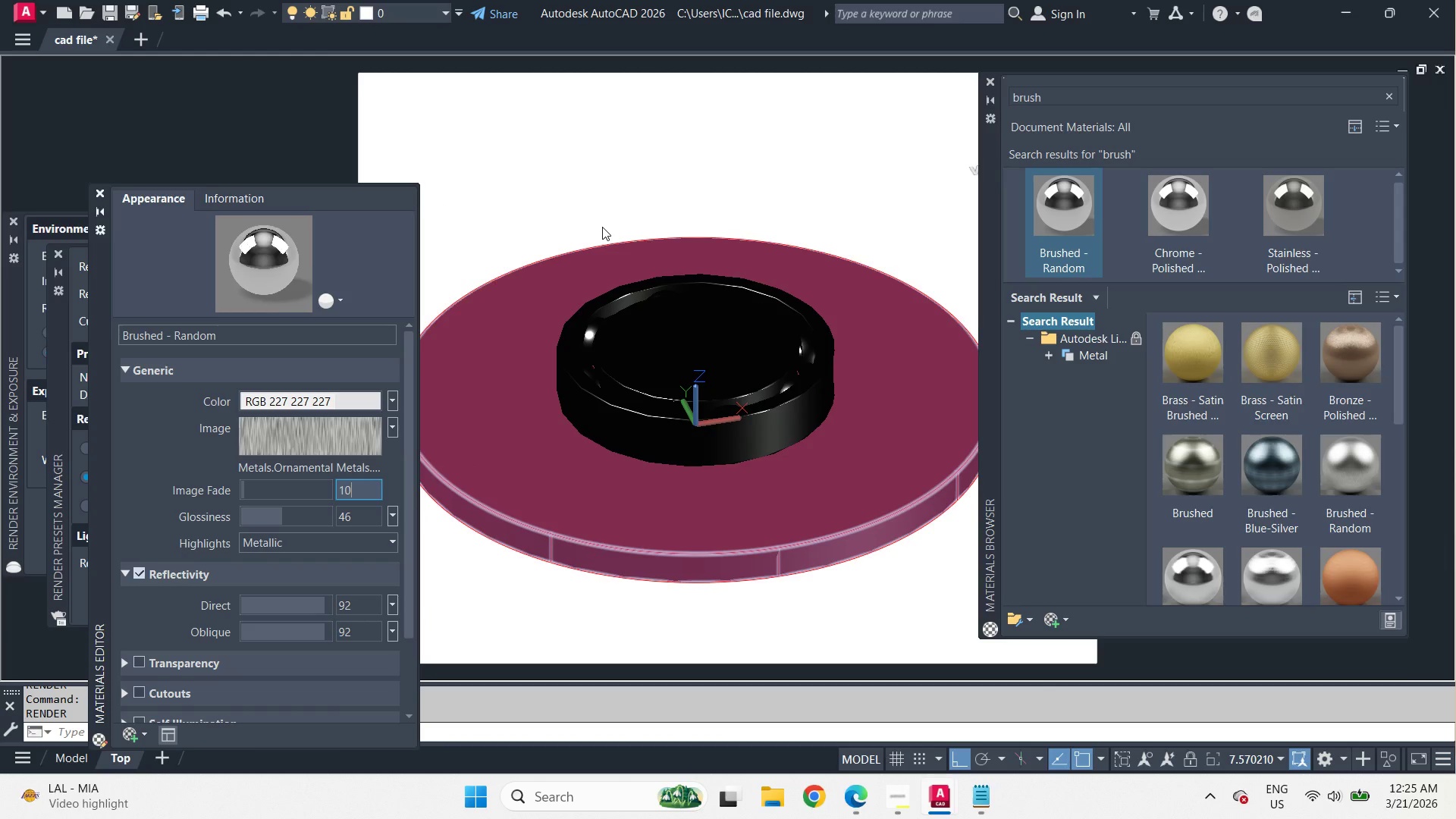 
left_click([579, 231])
 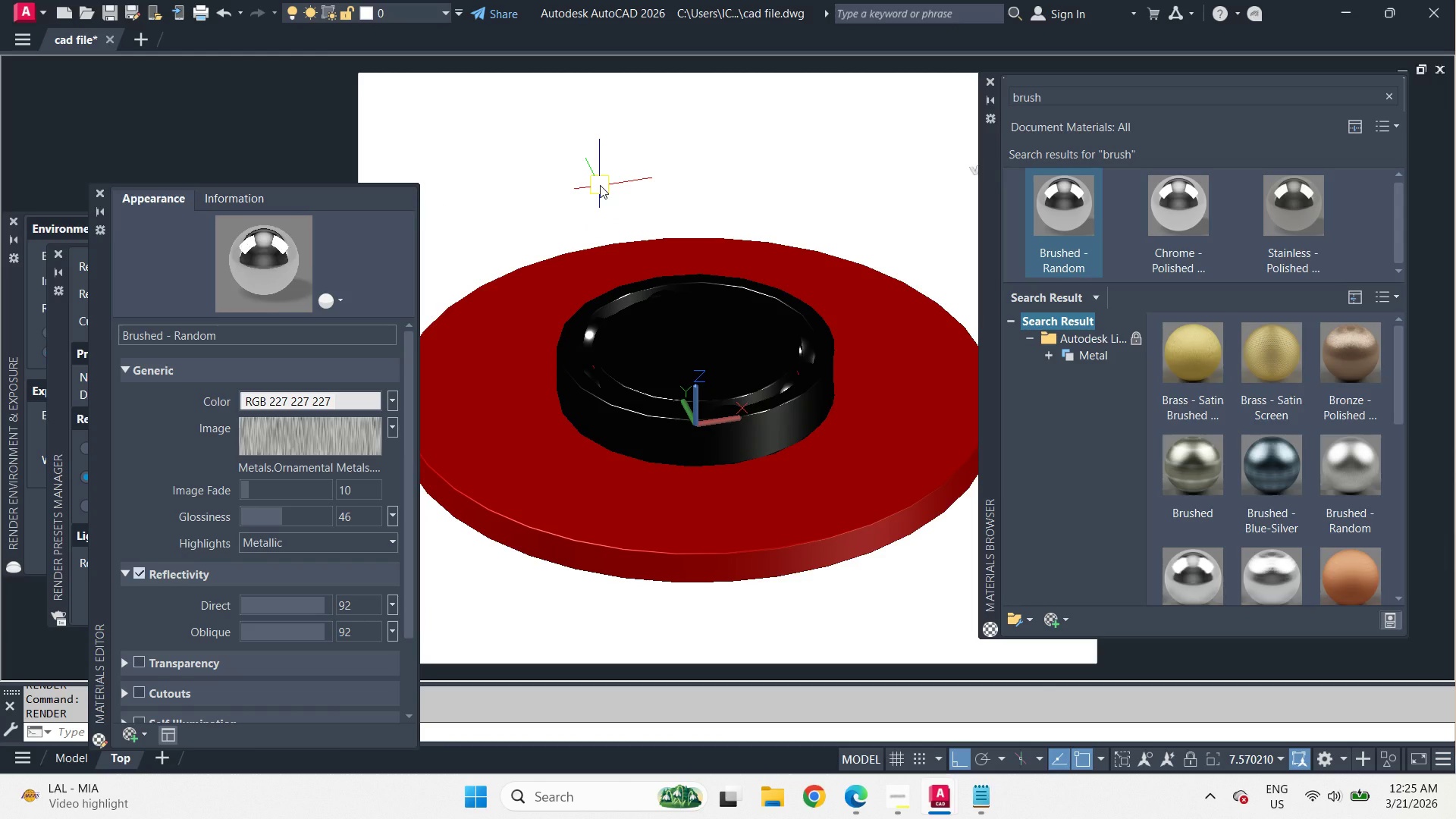 
type(rr )
 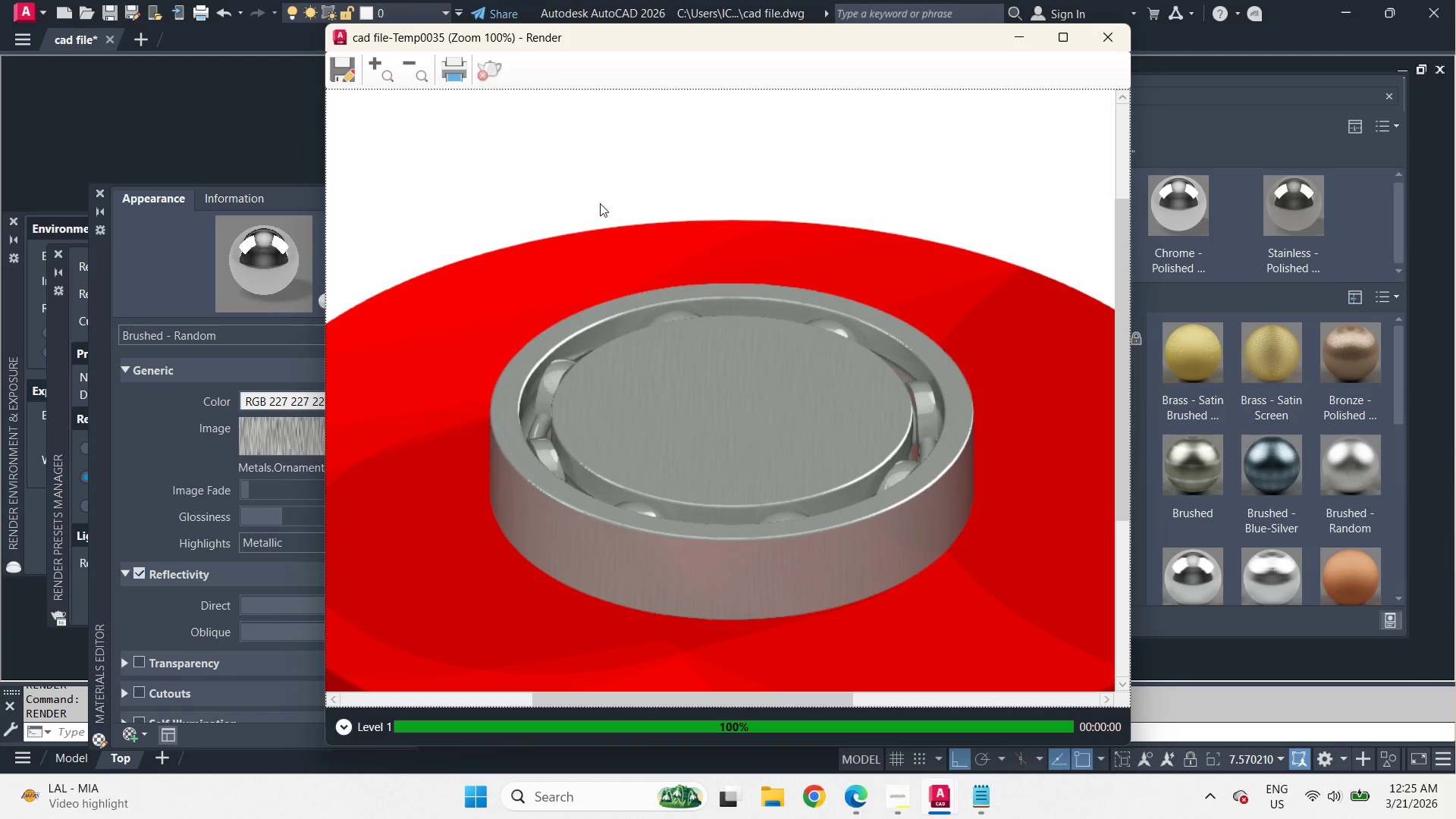 
wait(6.77)
 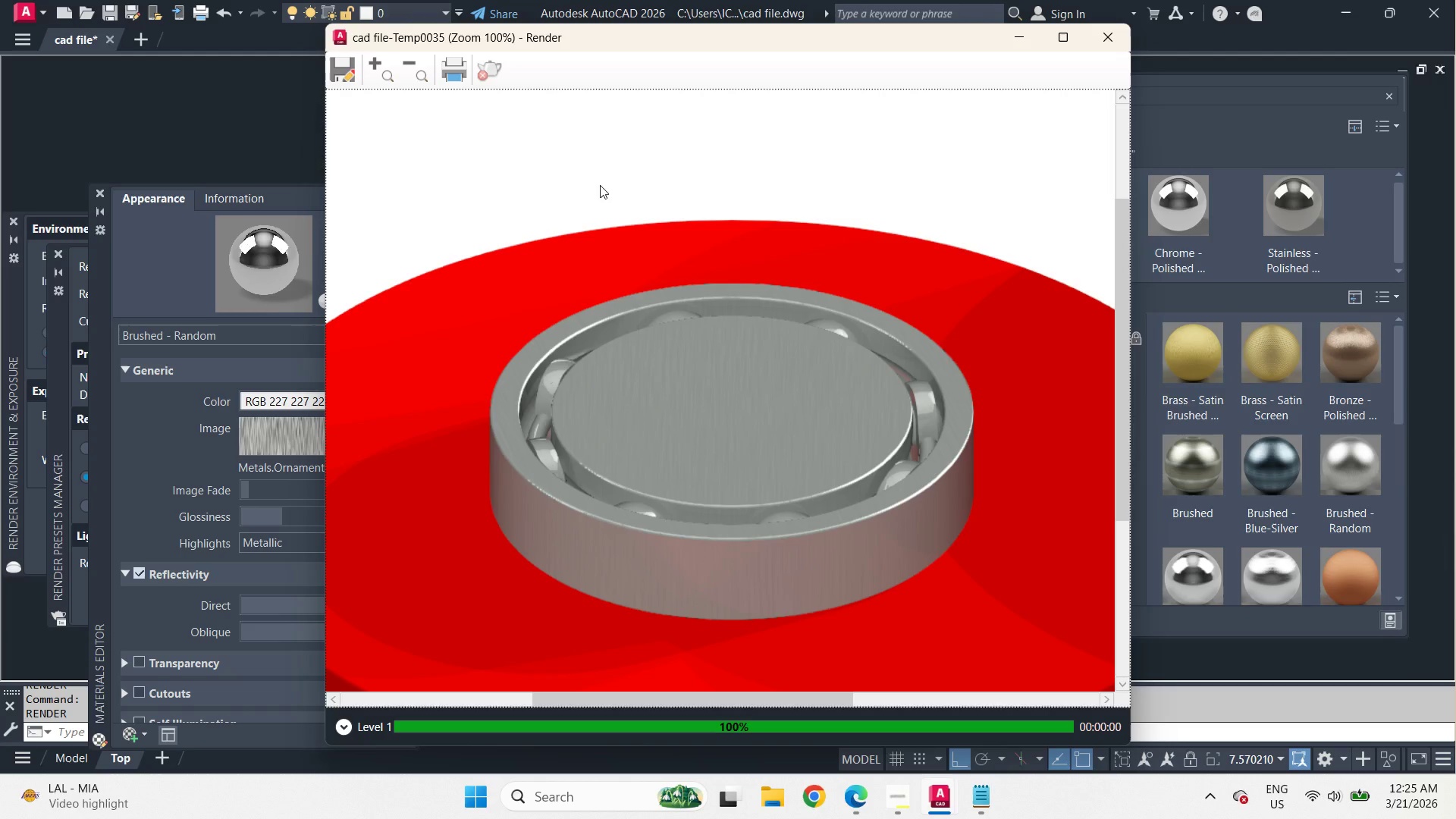 
left_click([204, 479])
 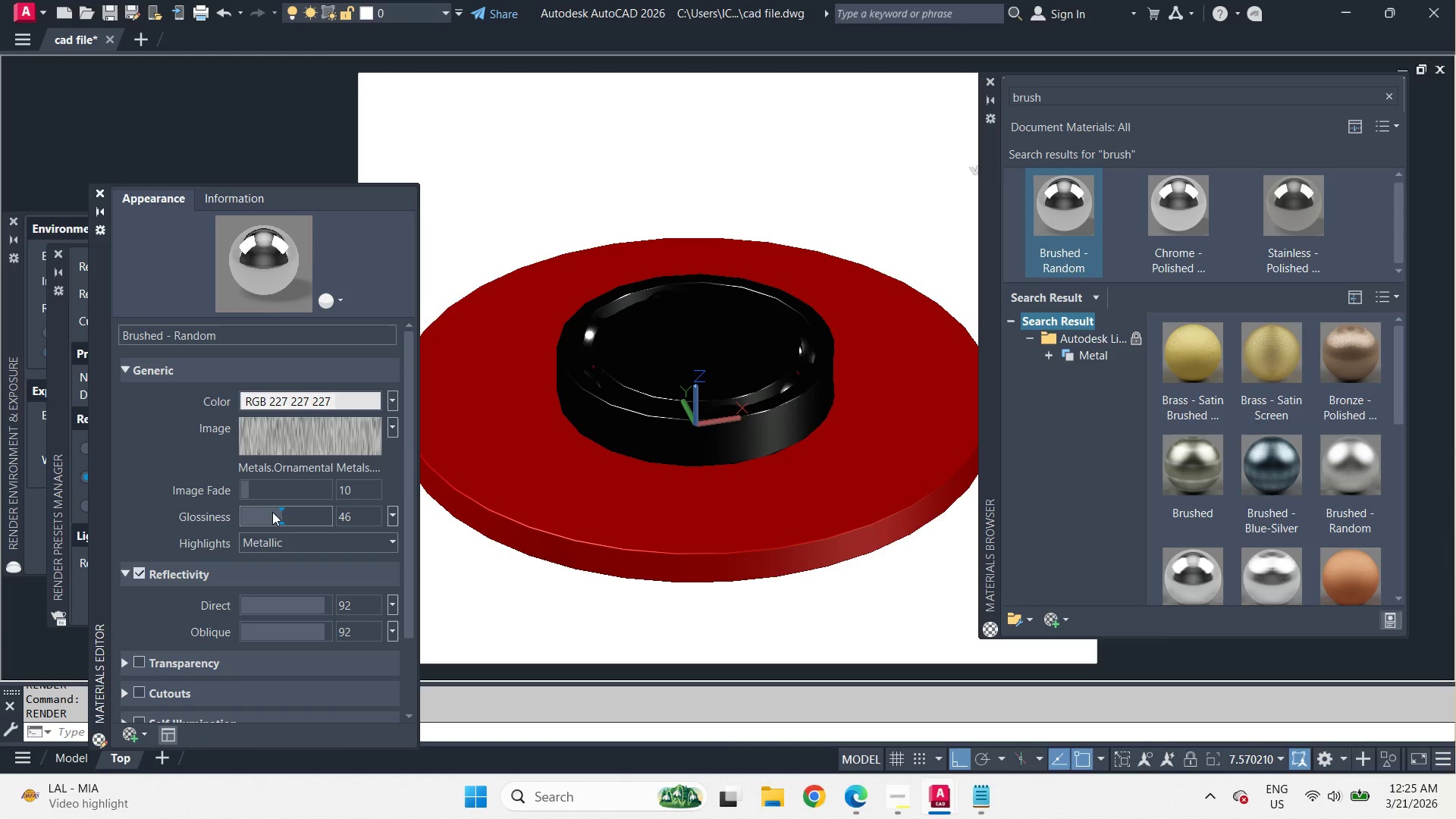 
left_click_drag(start_coordinate=[283, 517], to_coordinate=[307, 528])
 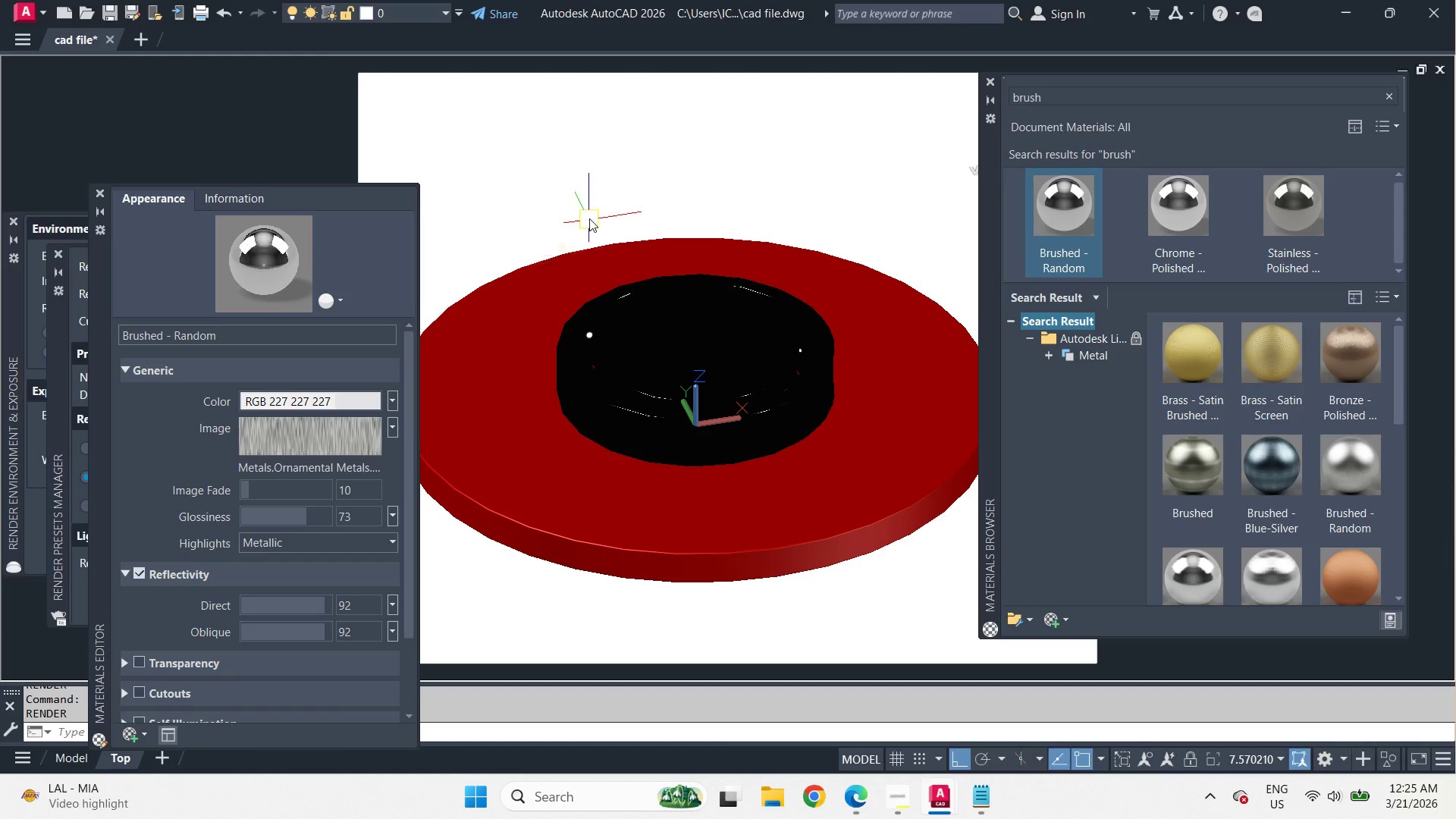 
type(rr )
 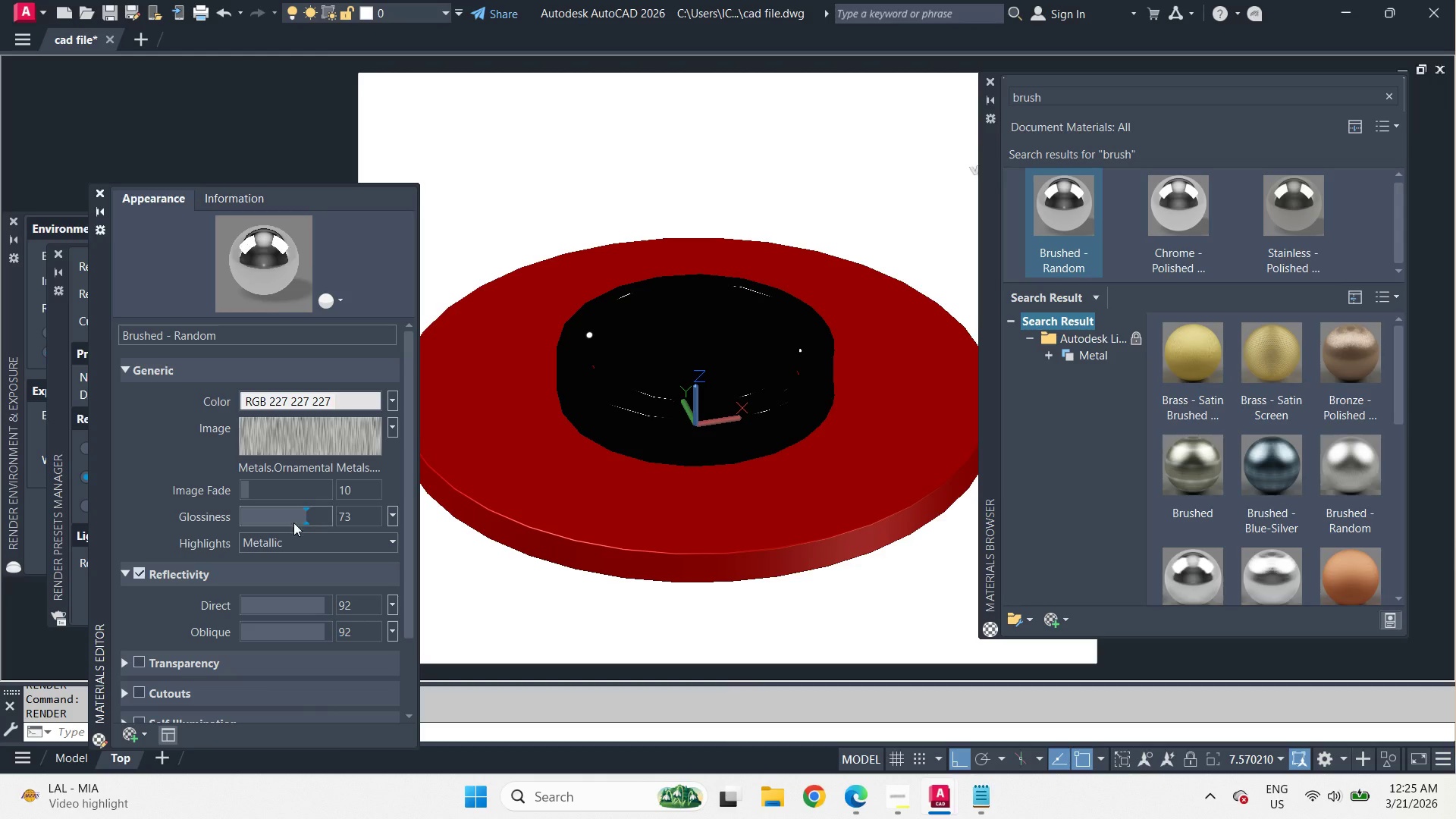 
left_click([358, 519])
 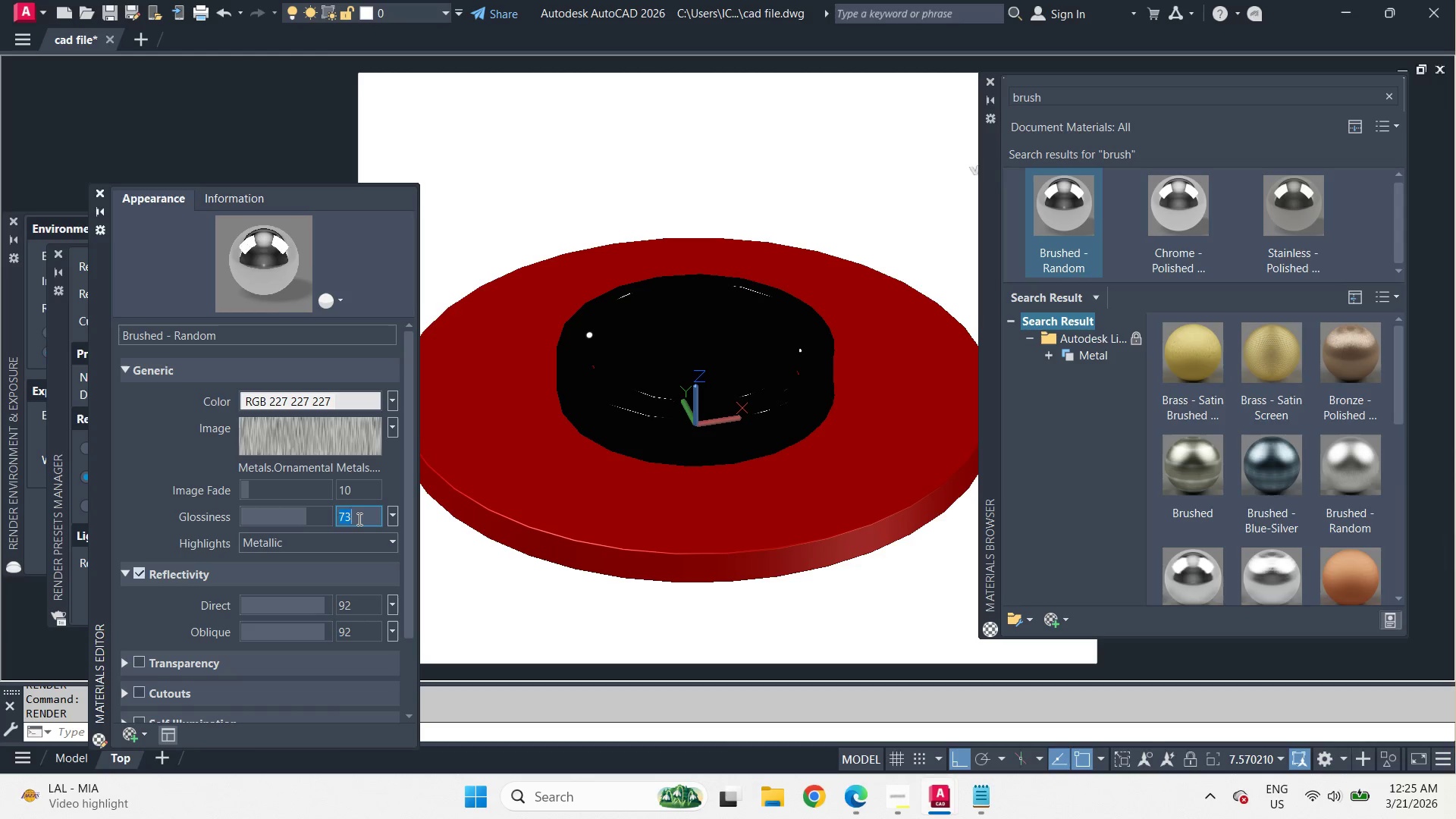 
key(Numpad6)
 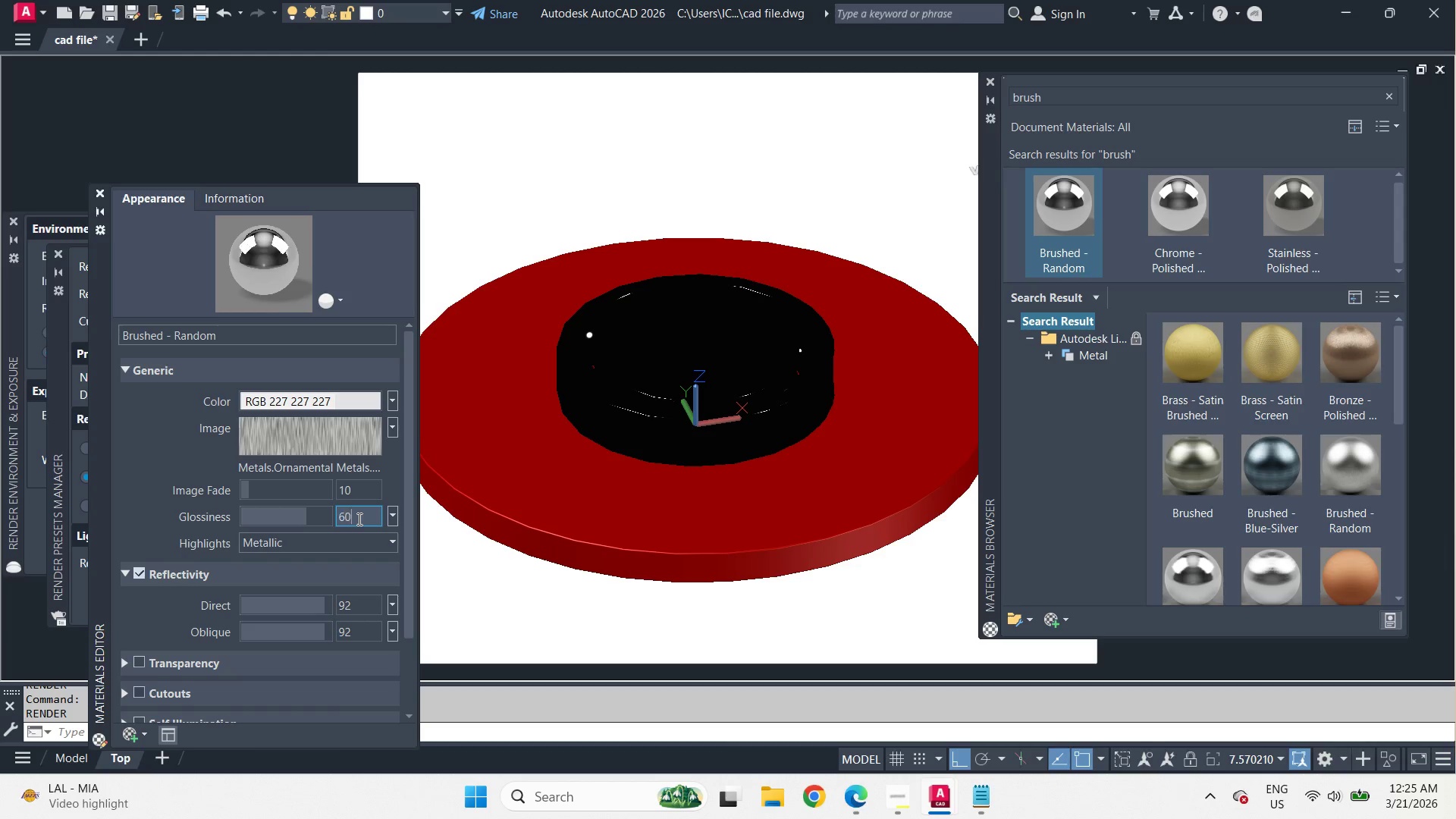 
key(Numpad0)
 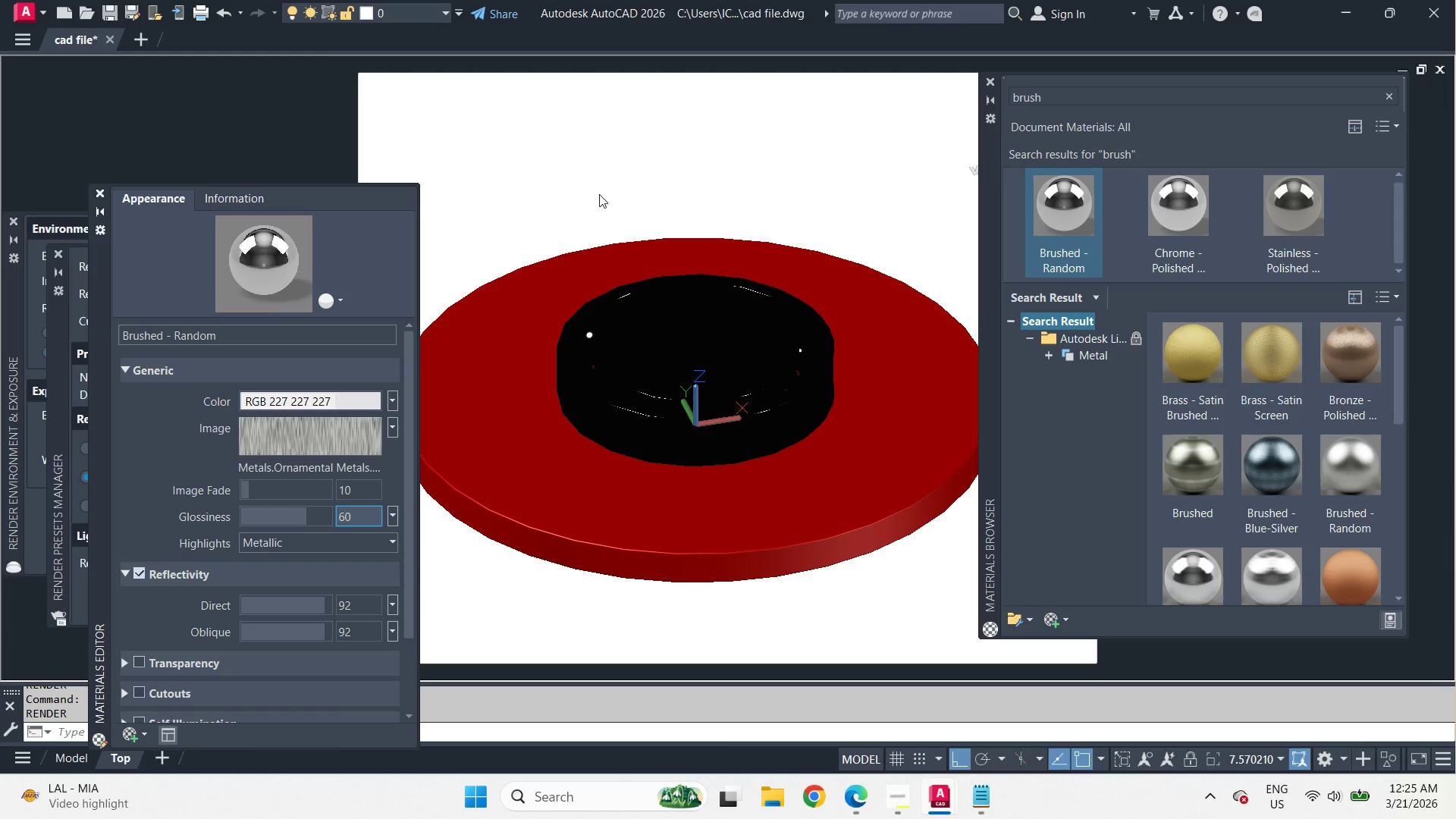 
left_click([599, 190])
 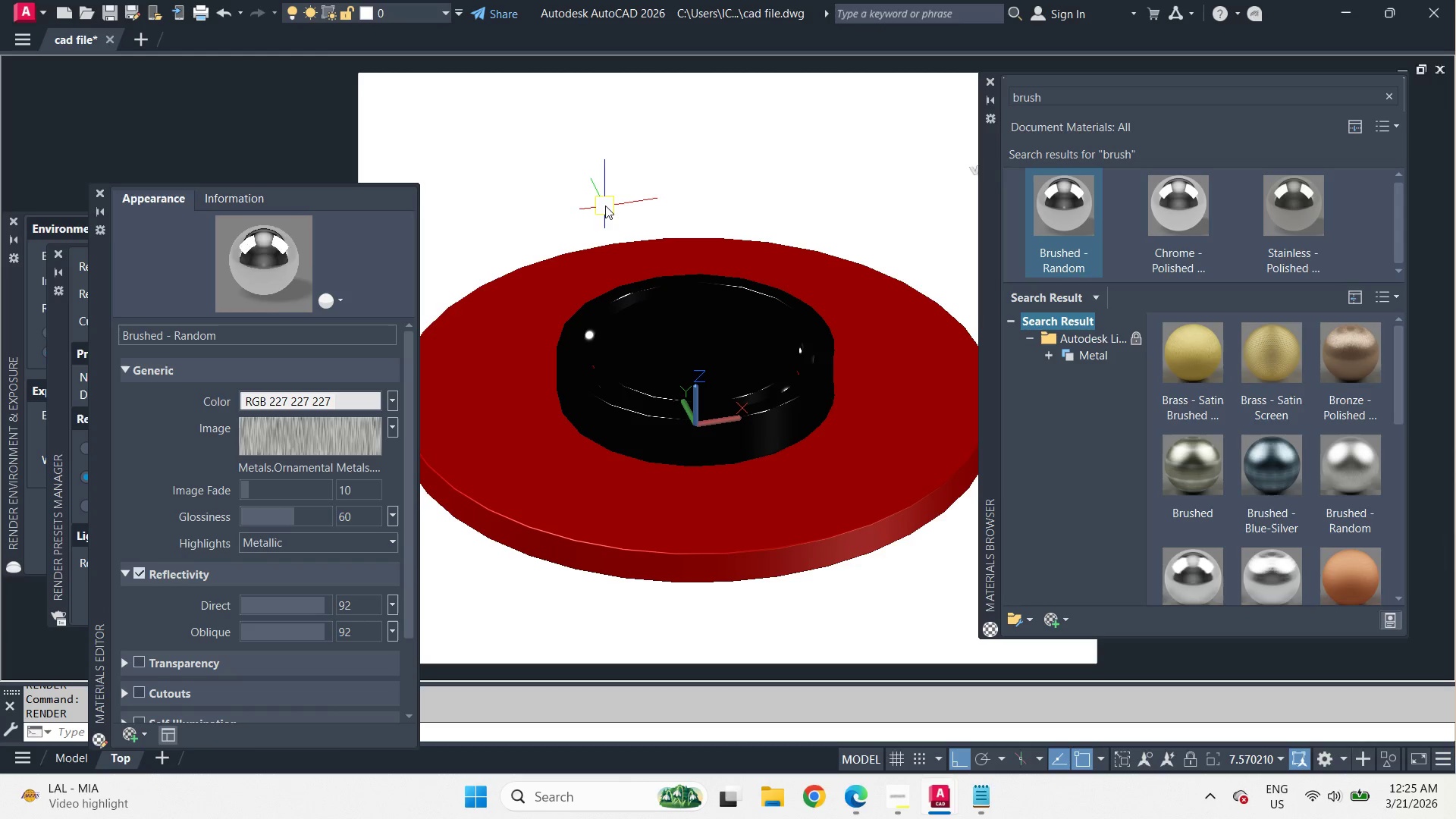 
type(rr )
 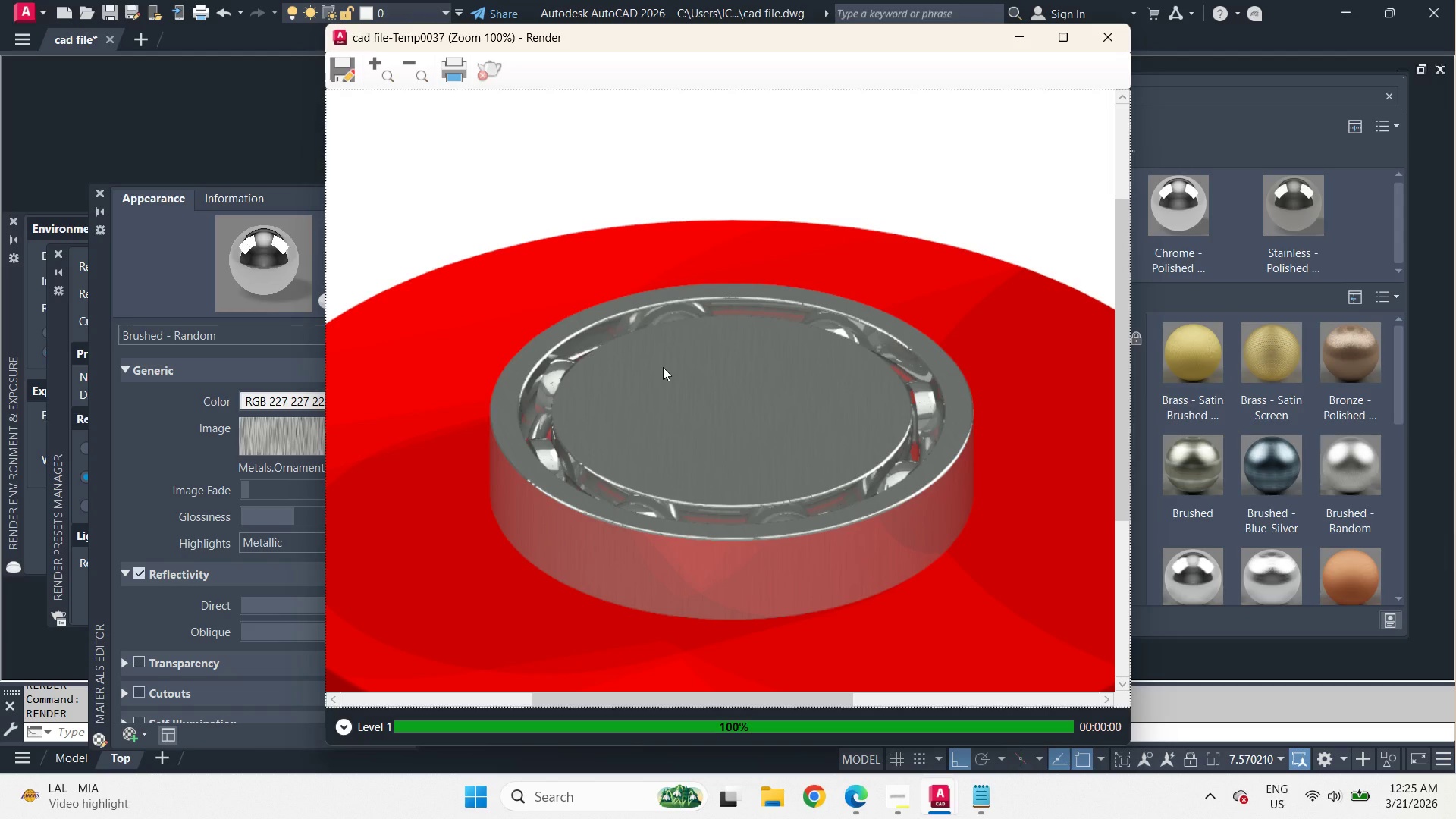 
wait(8.42)
 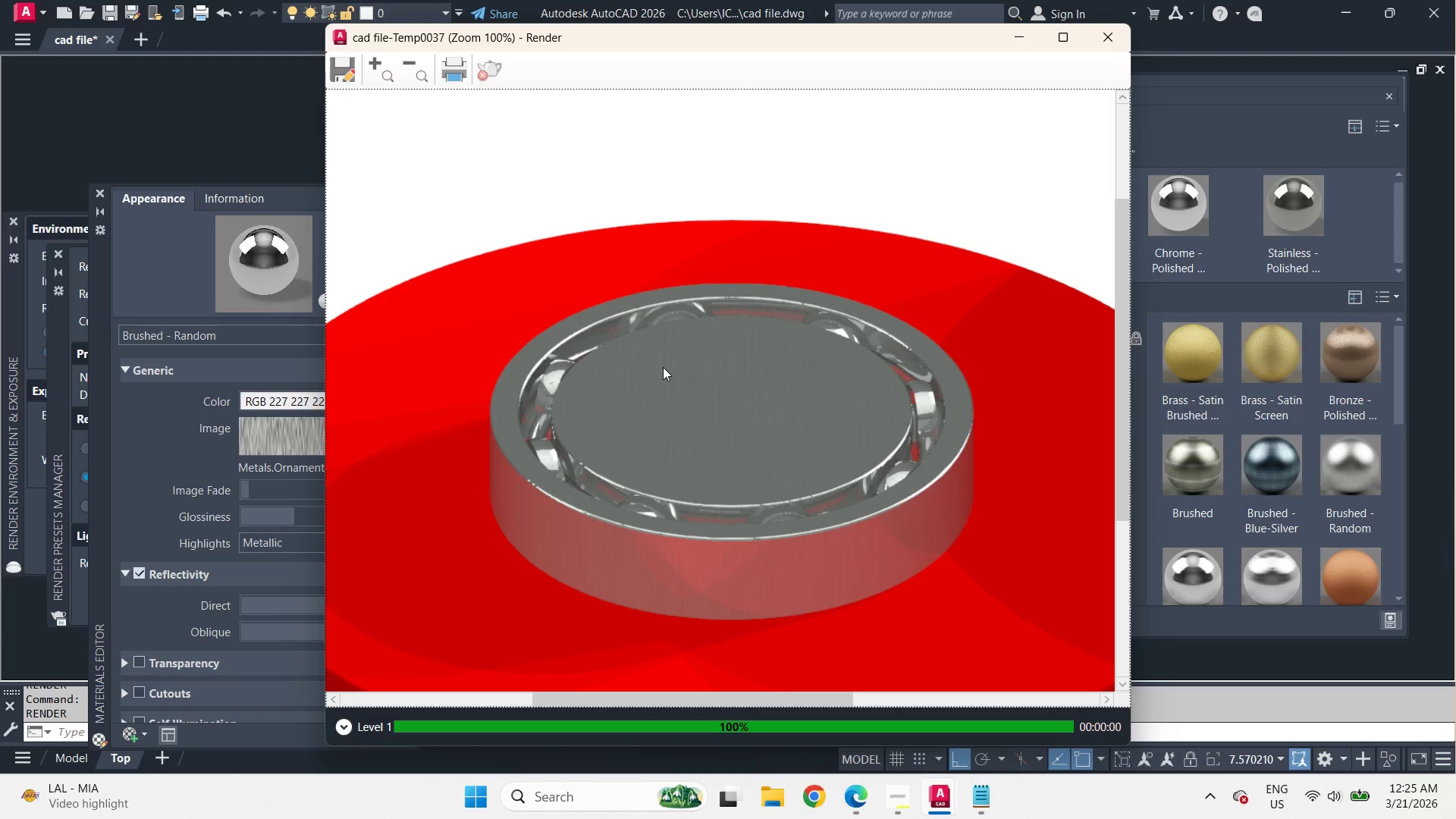 
left_click([161, 487])
 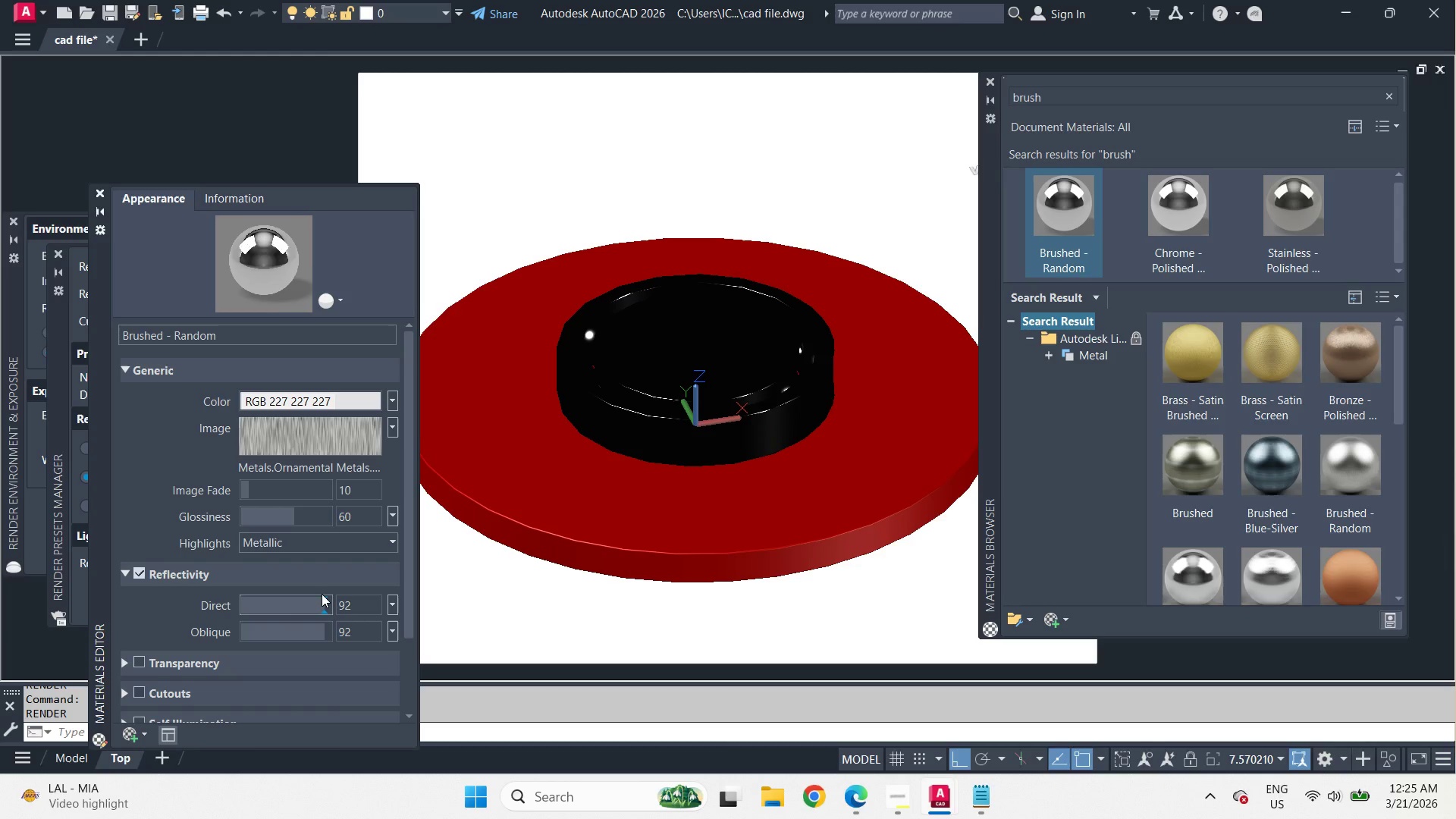 
left_click_drag(start_coordinate=[315, 607], to_coordinate=[224, 597])
 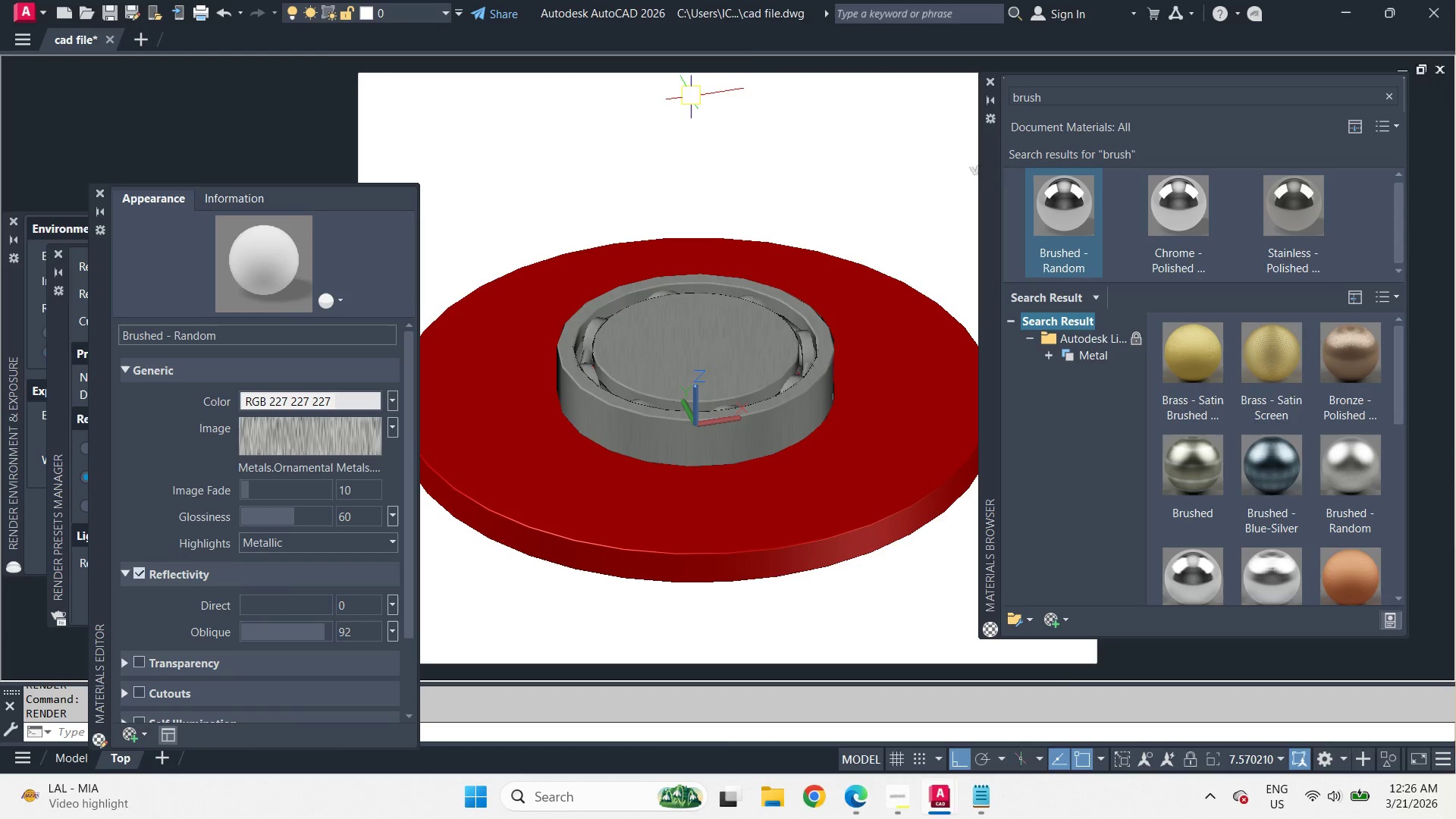 
type(eee)
key(Escape)
type(rr )
 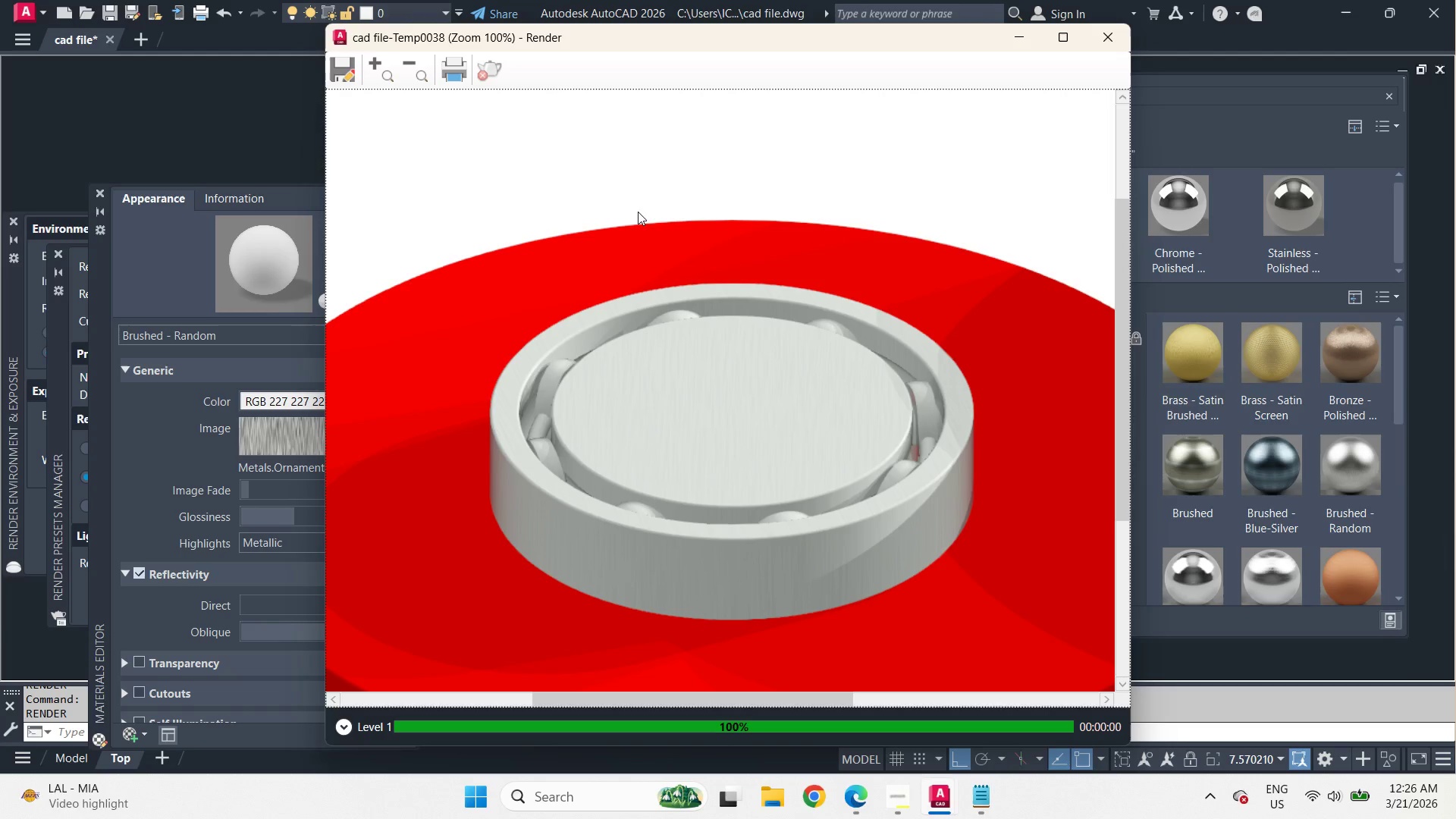 
left_click([203, 568])
 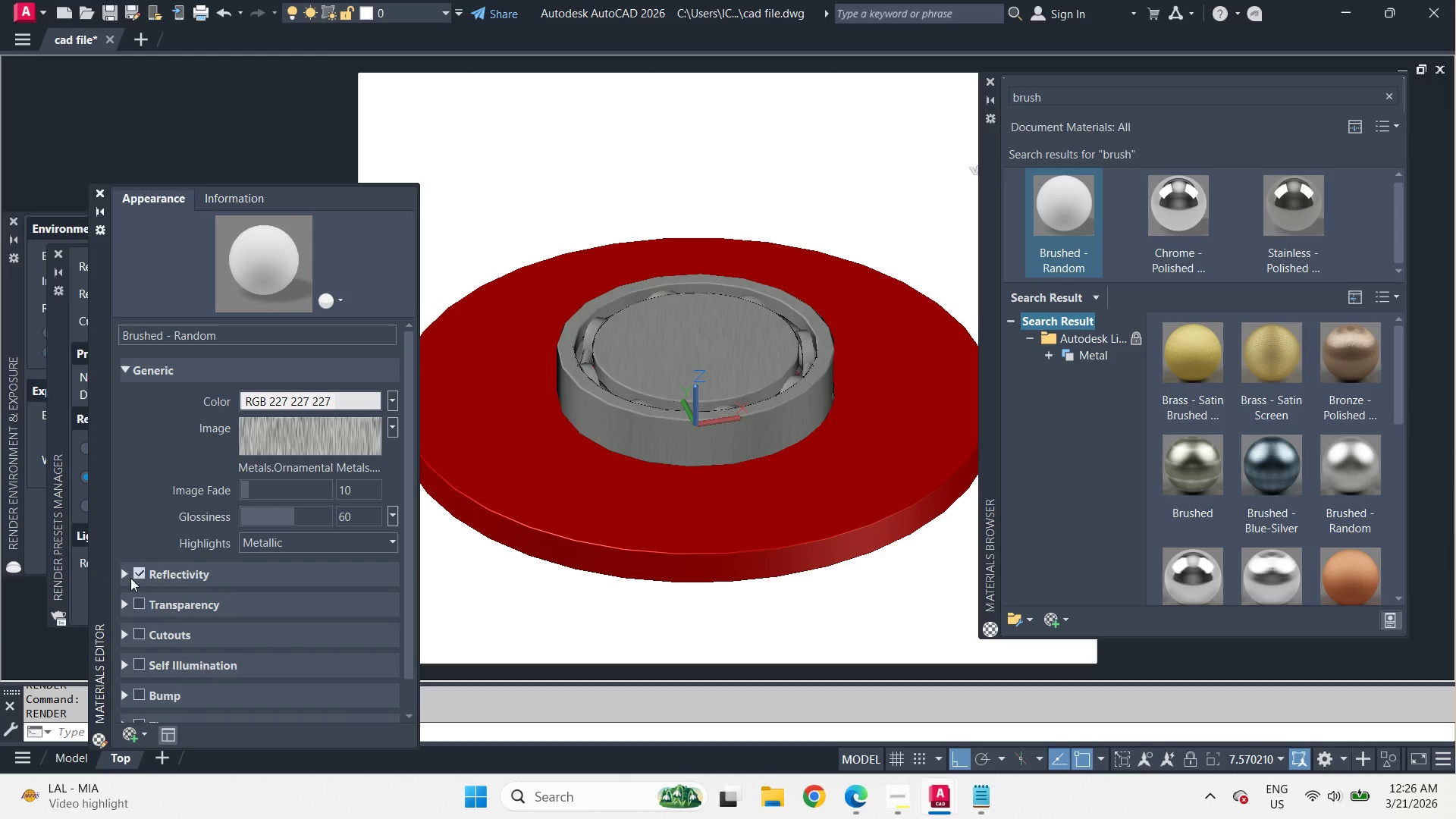 
left_click([125, 573])
 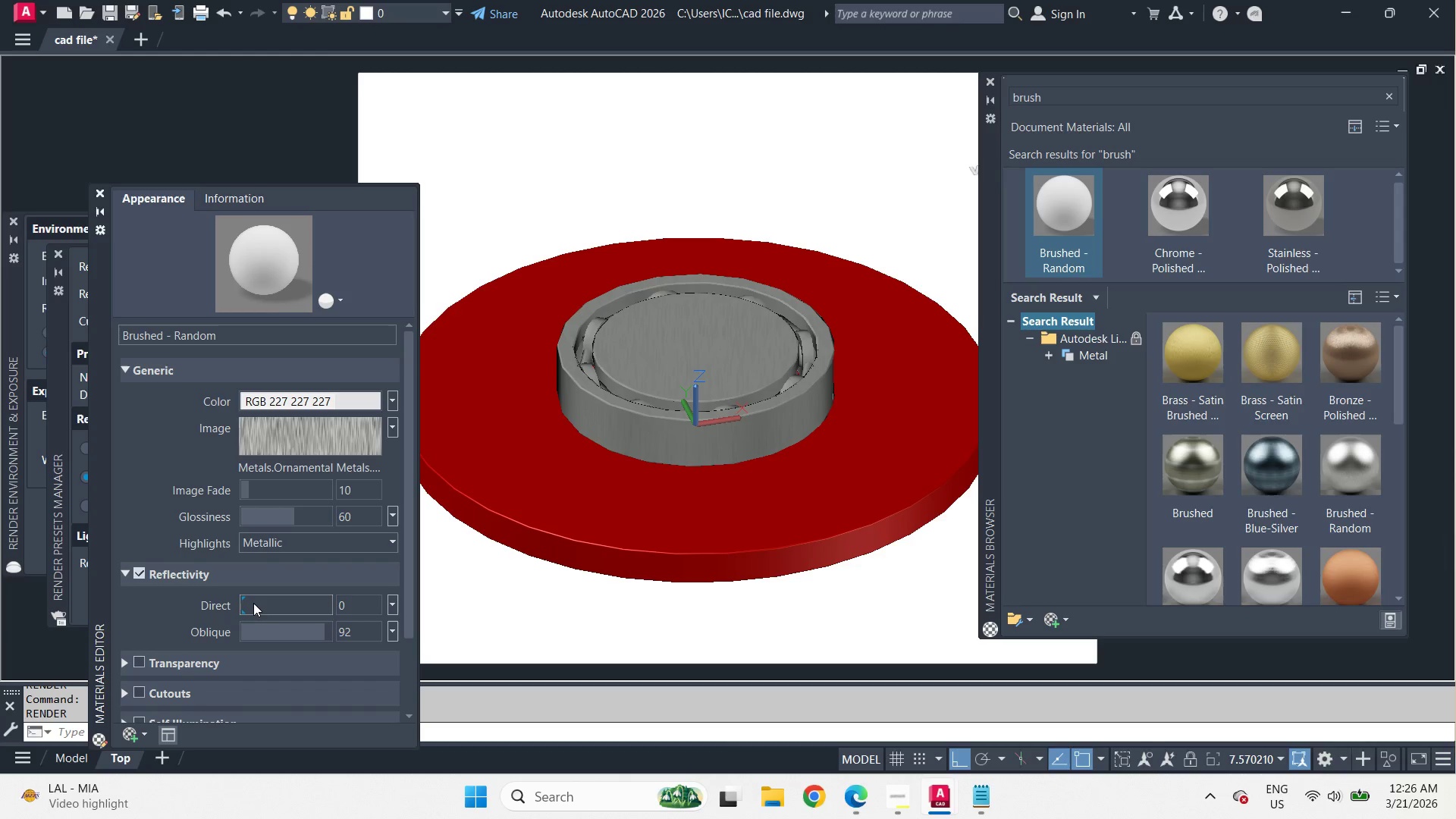 
left_click_drag(start_coordinate=[251, 601], to_coordinate=[295, 614])
 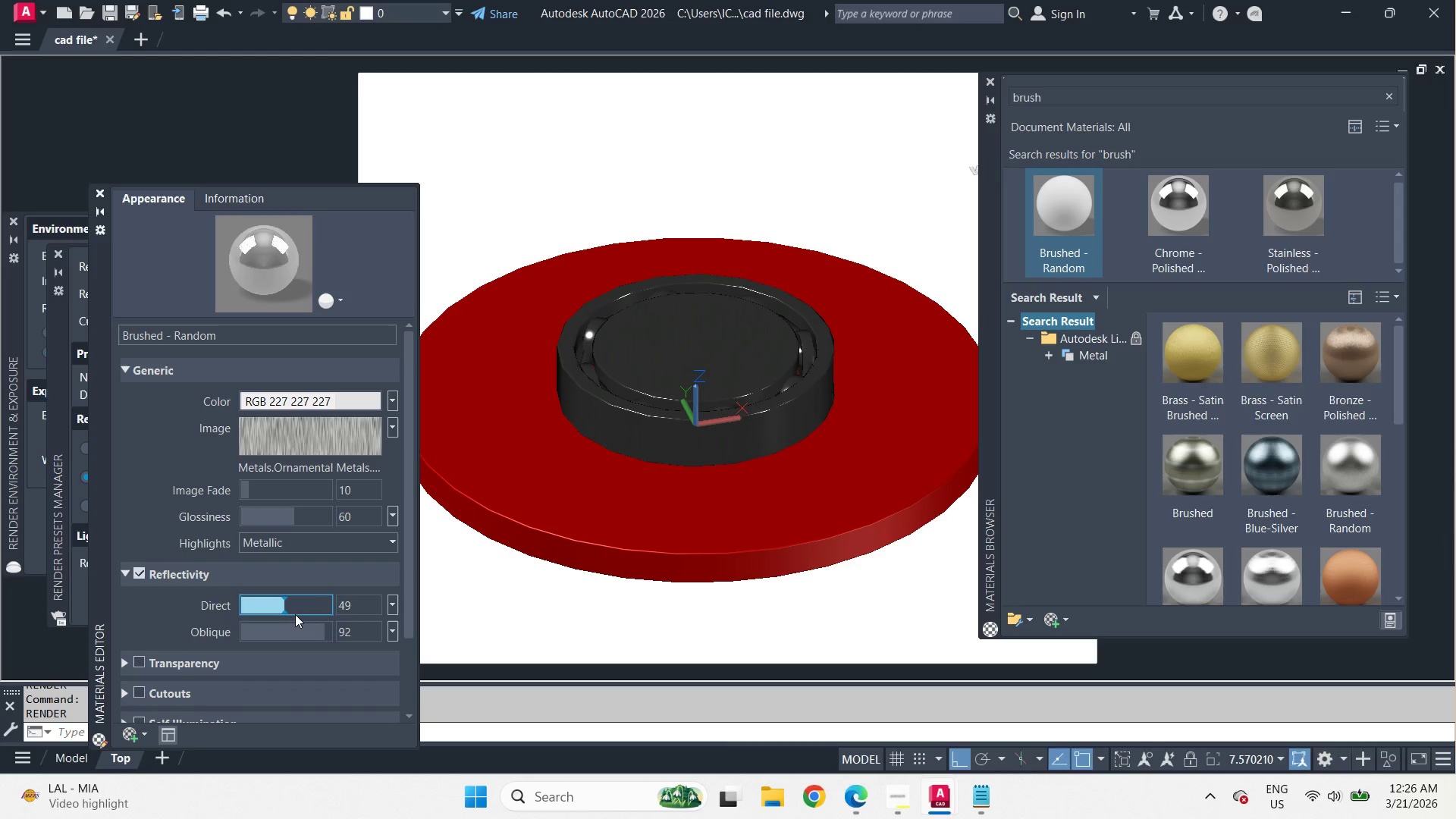 
left_click([295, 614])
 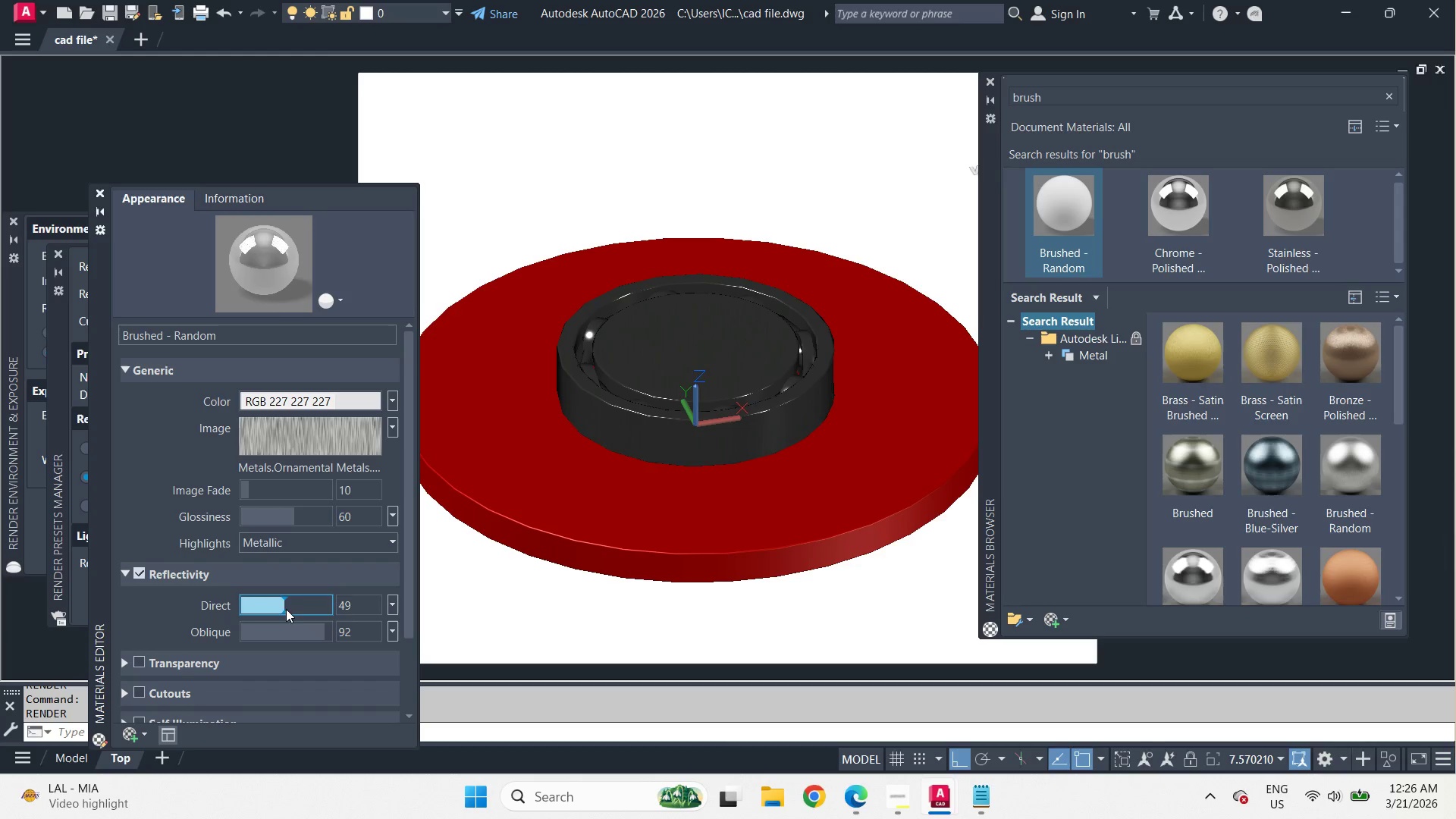 
left_click_drag(start_coordinate=[286, 609], to_coordinate=[265, 605])
 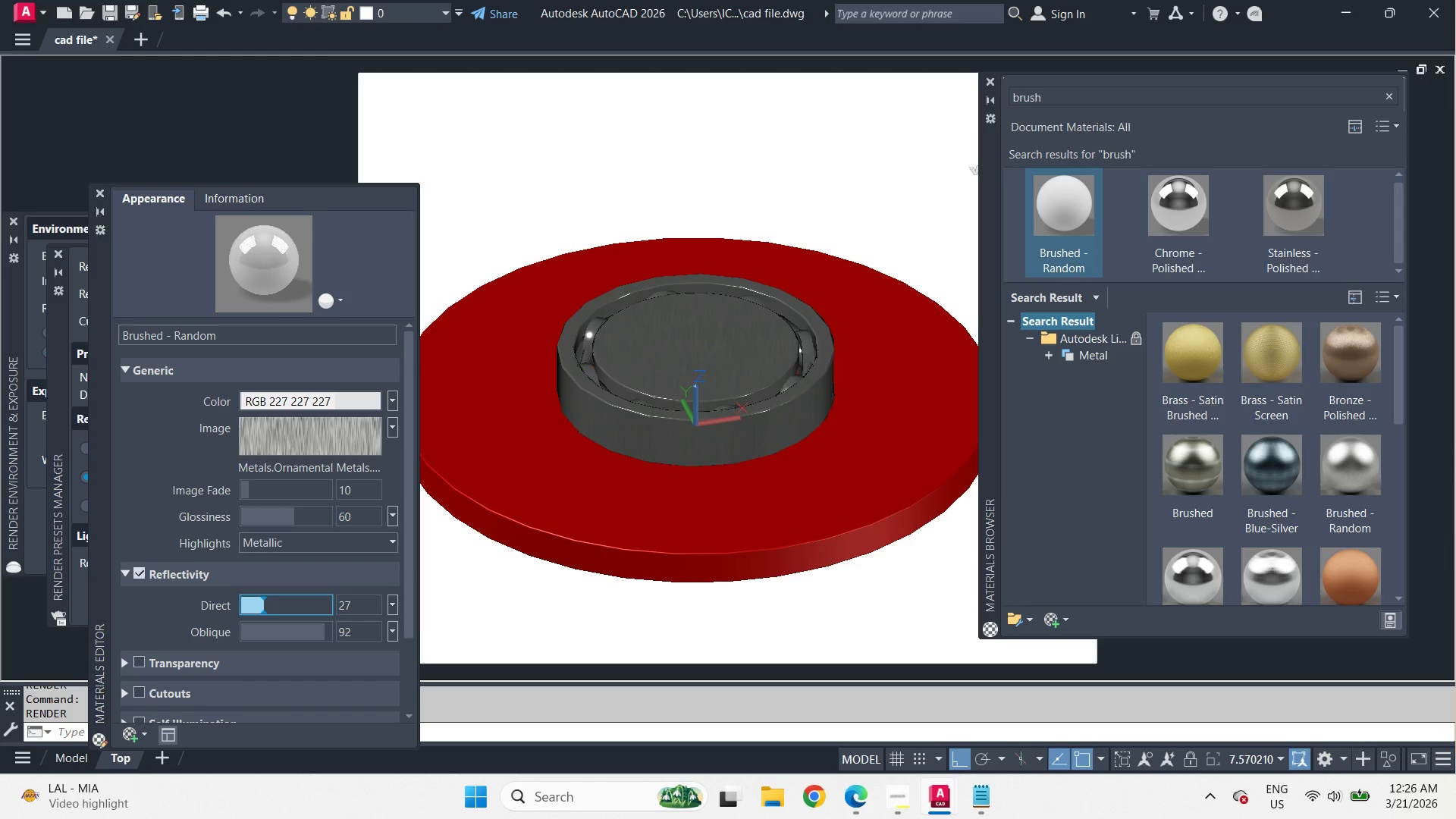 
type(rr )
 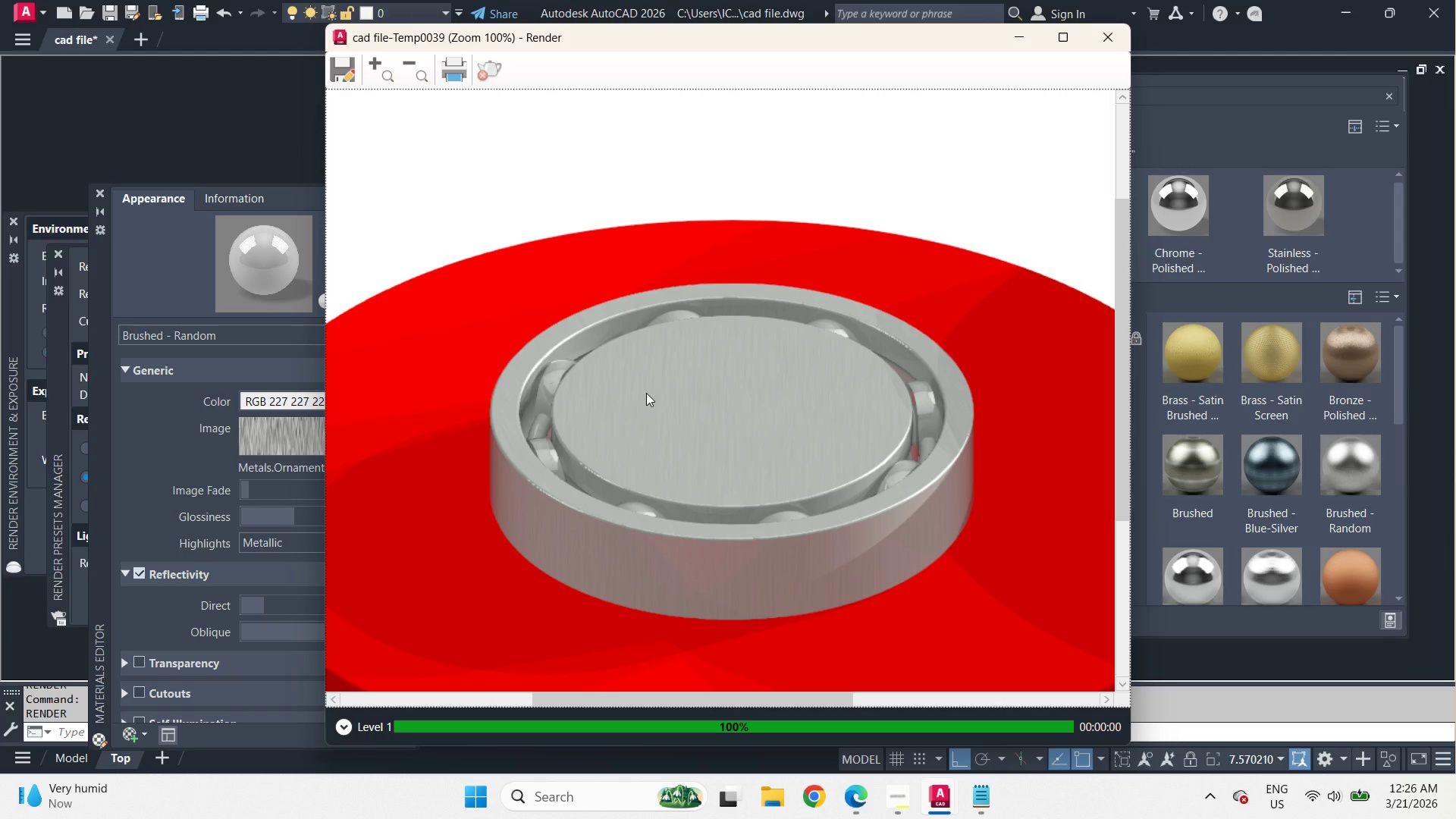 
wait(6.12)
 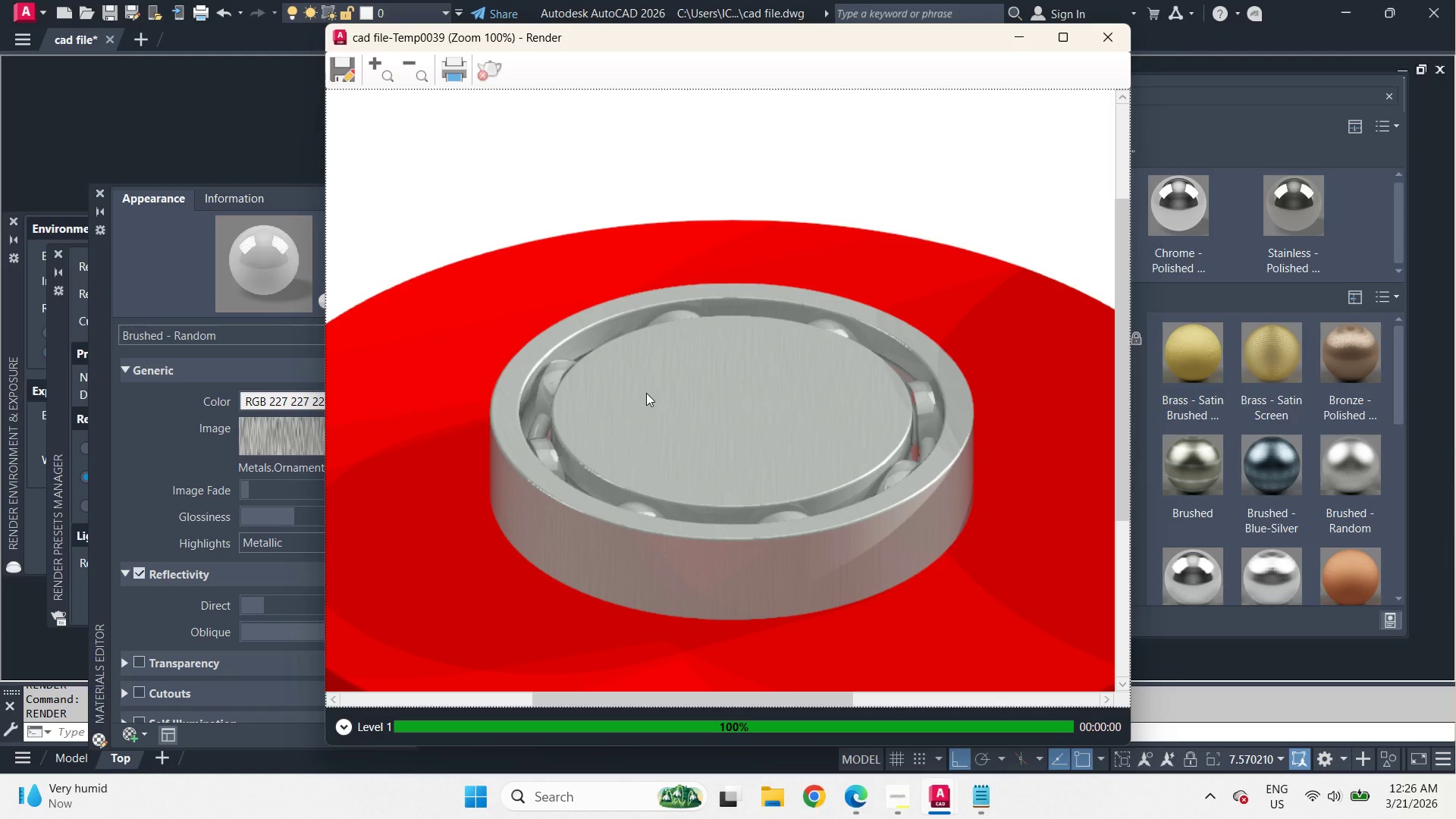 
left_click([206, 615])
 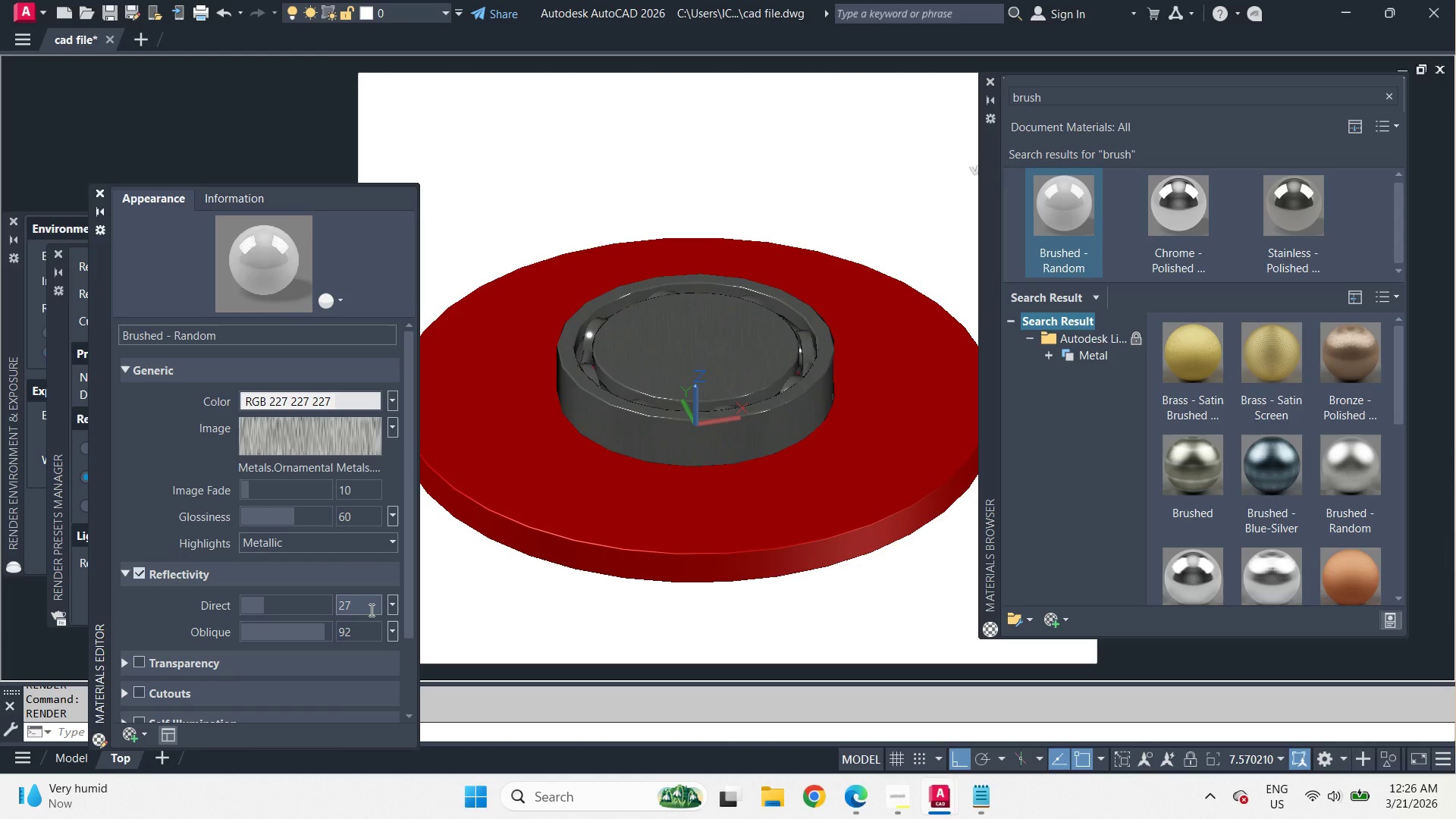 
double_click([370, 610])
 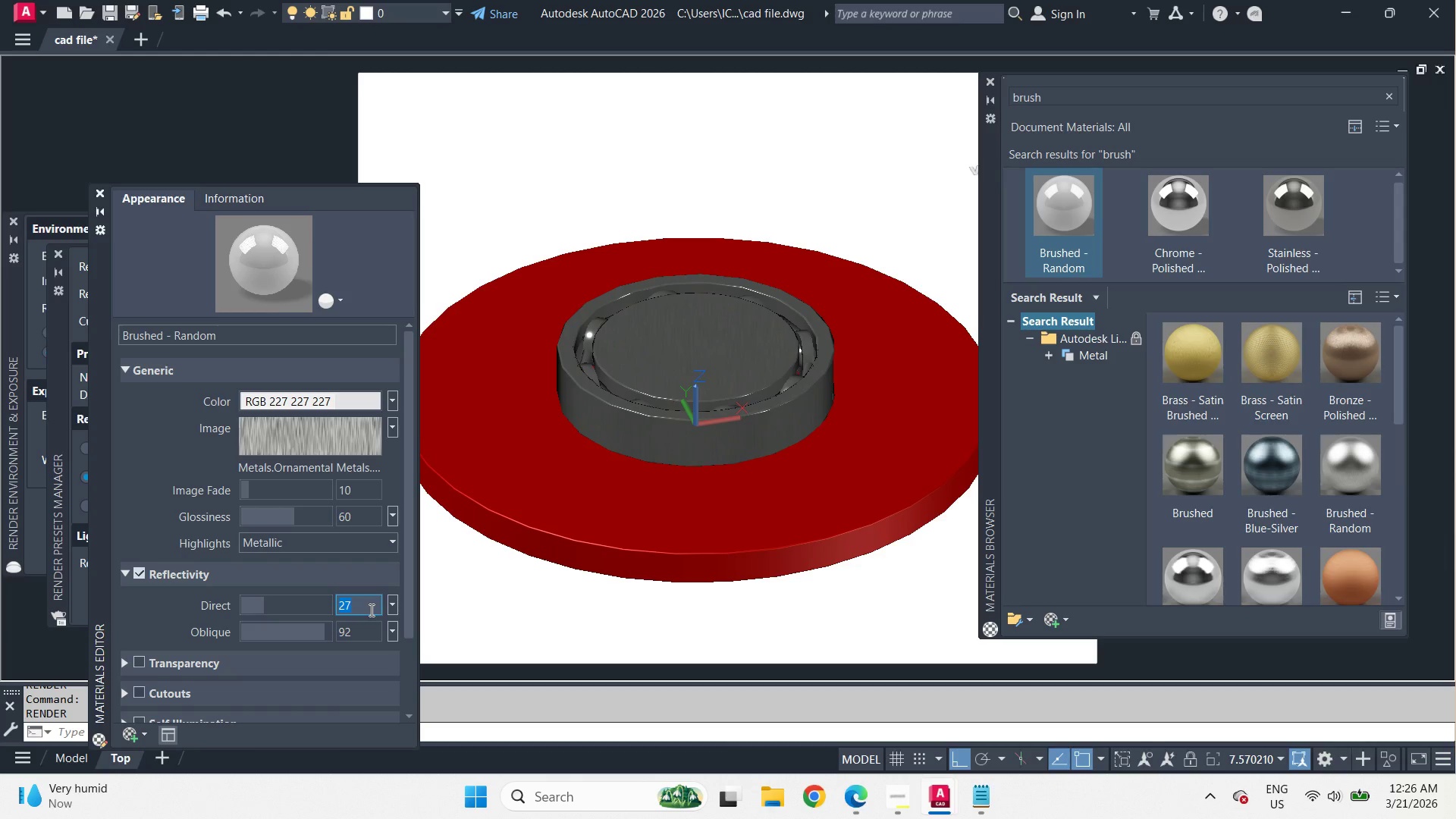 
key(Numpad5)
 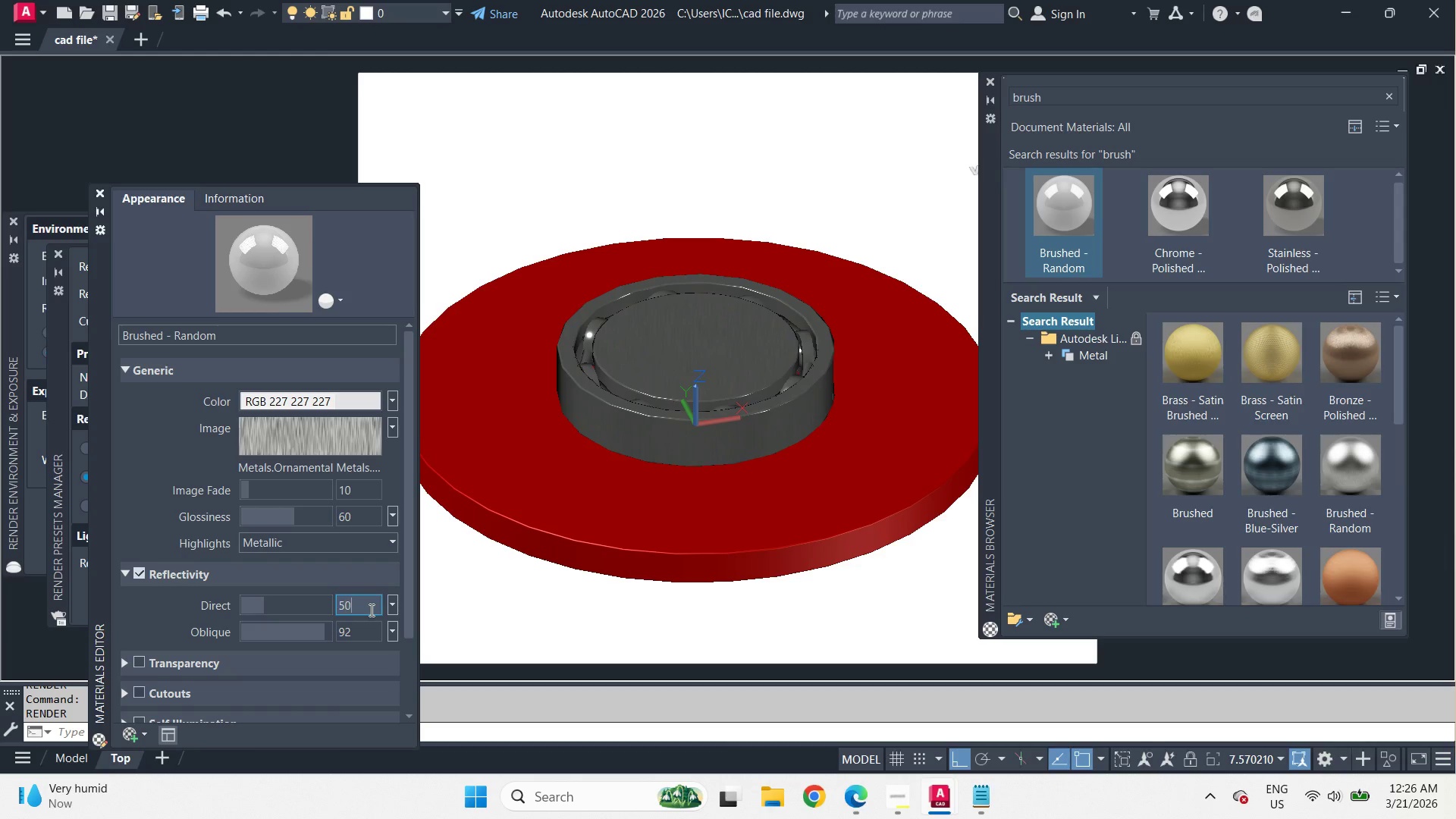 
key(Numpad0)
 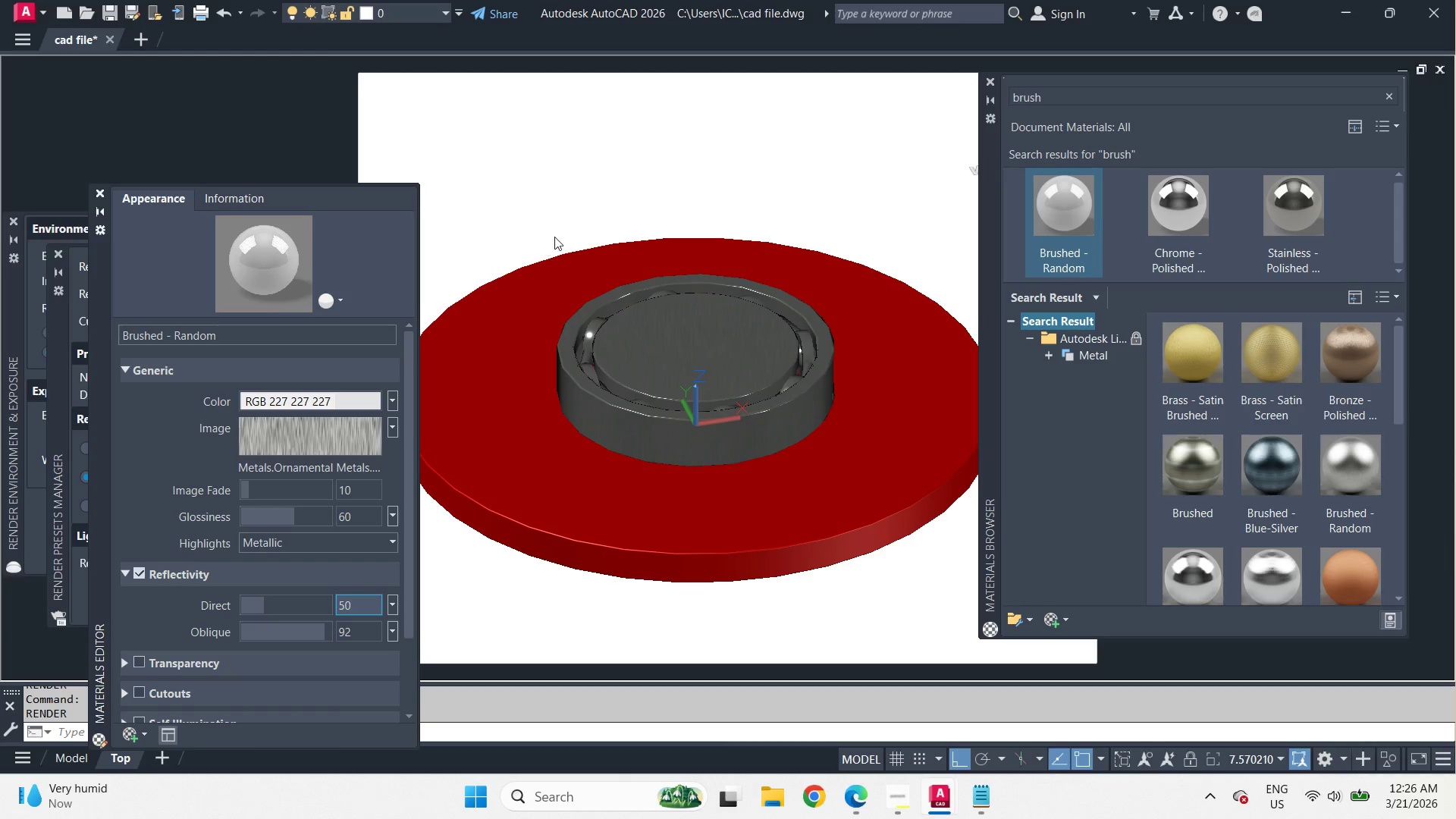 
left_click([572, 228])
 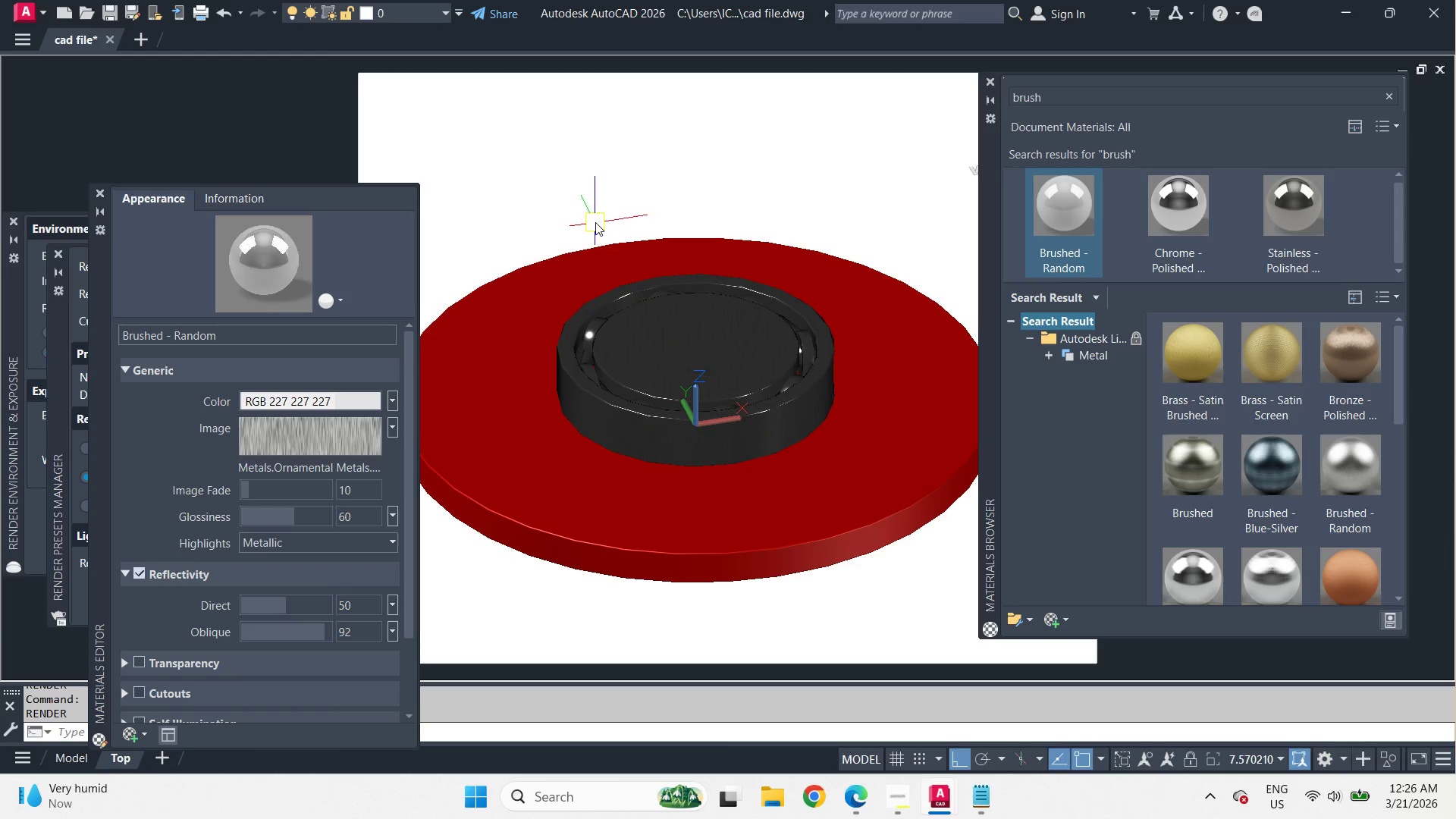 
type(rr )
 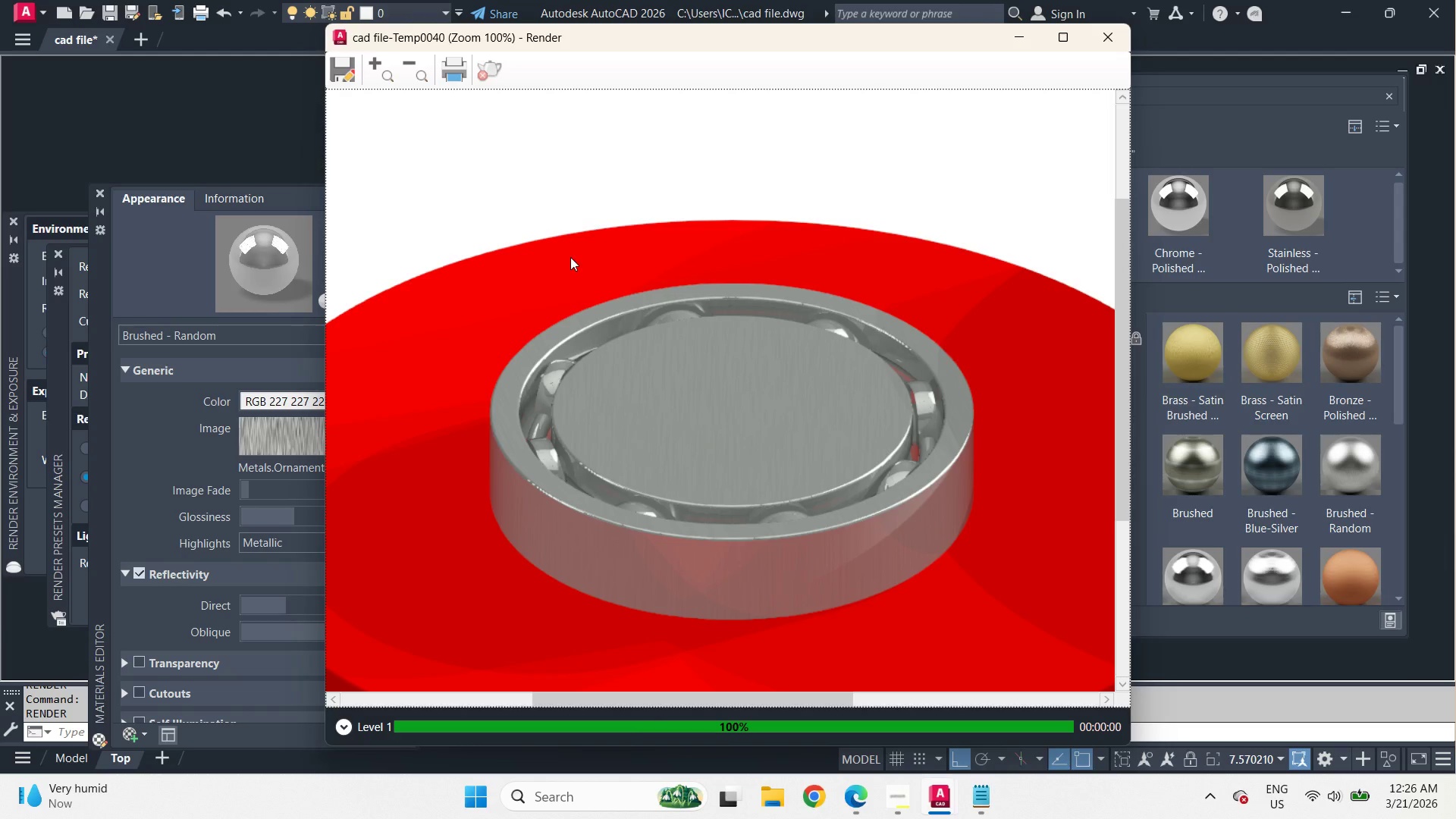 
left_click([182, 619])
 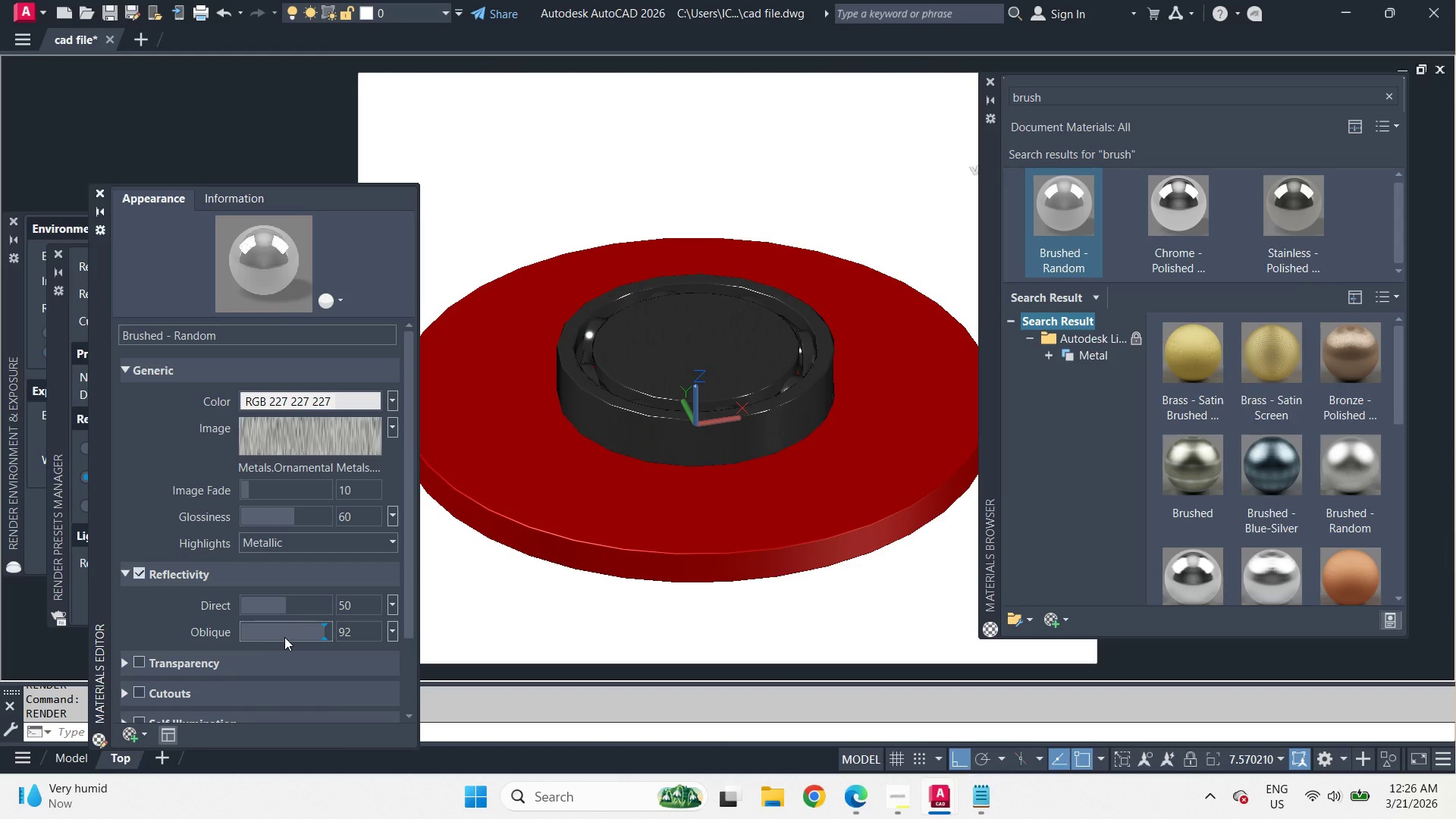 
mouse_move([284, 619])
 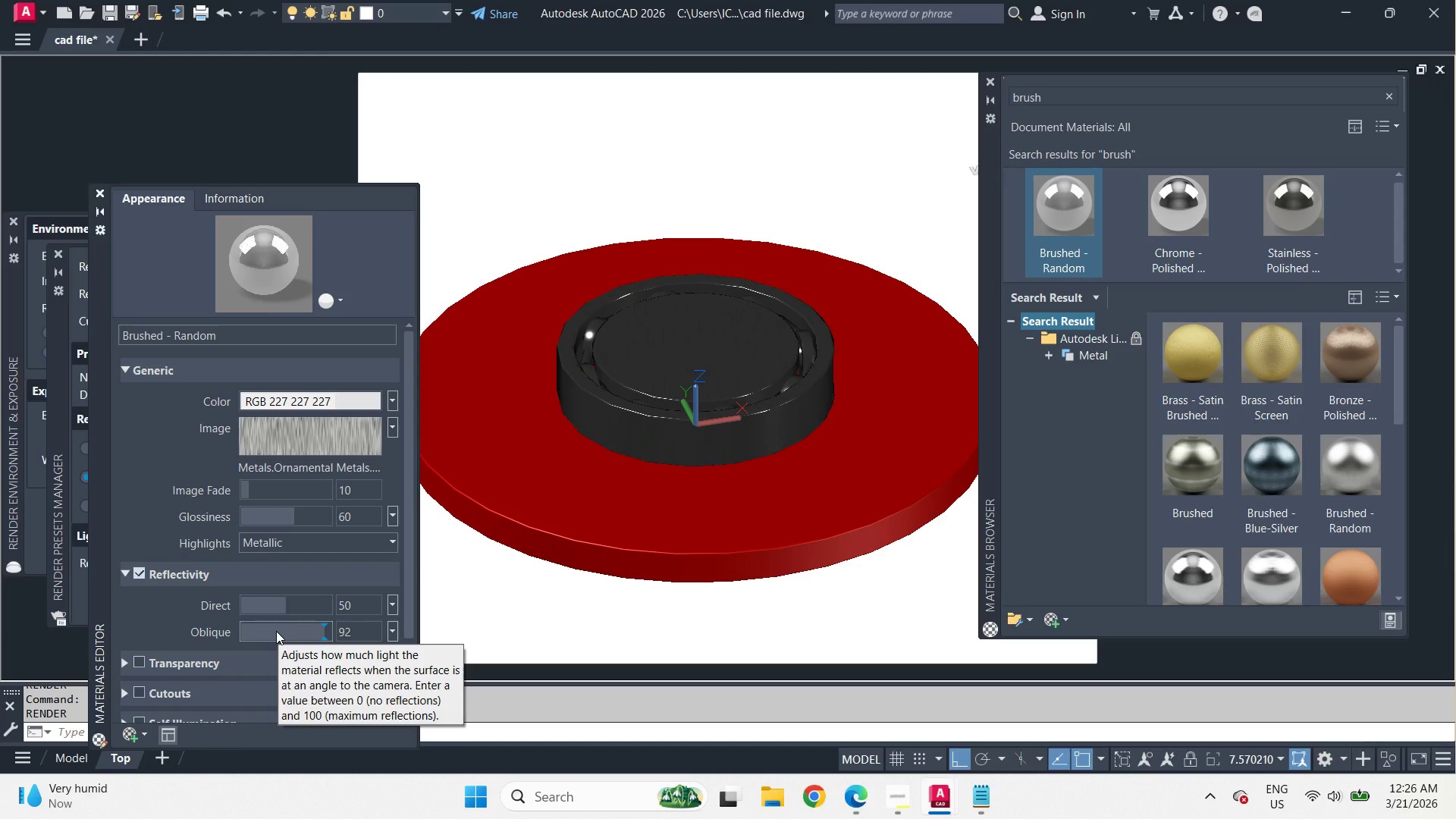 
wait(24.86)
 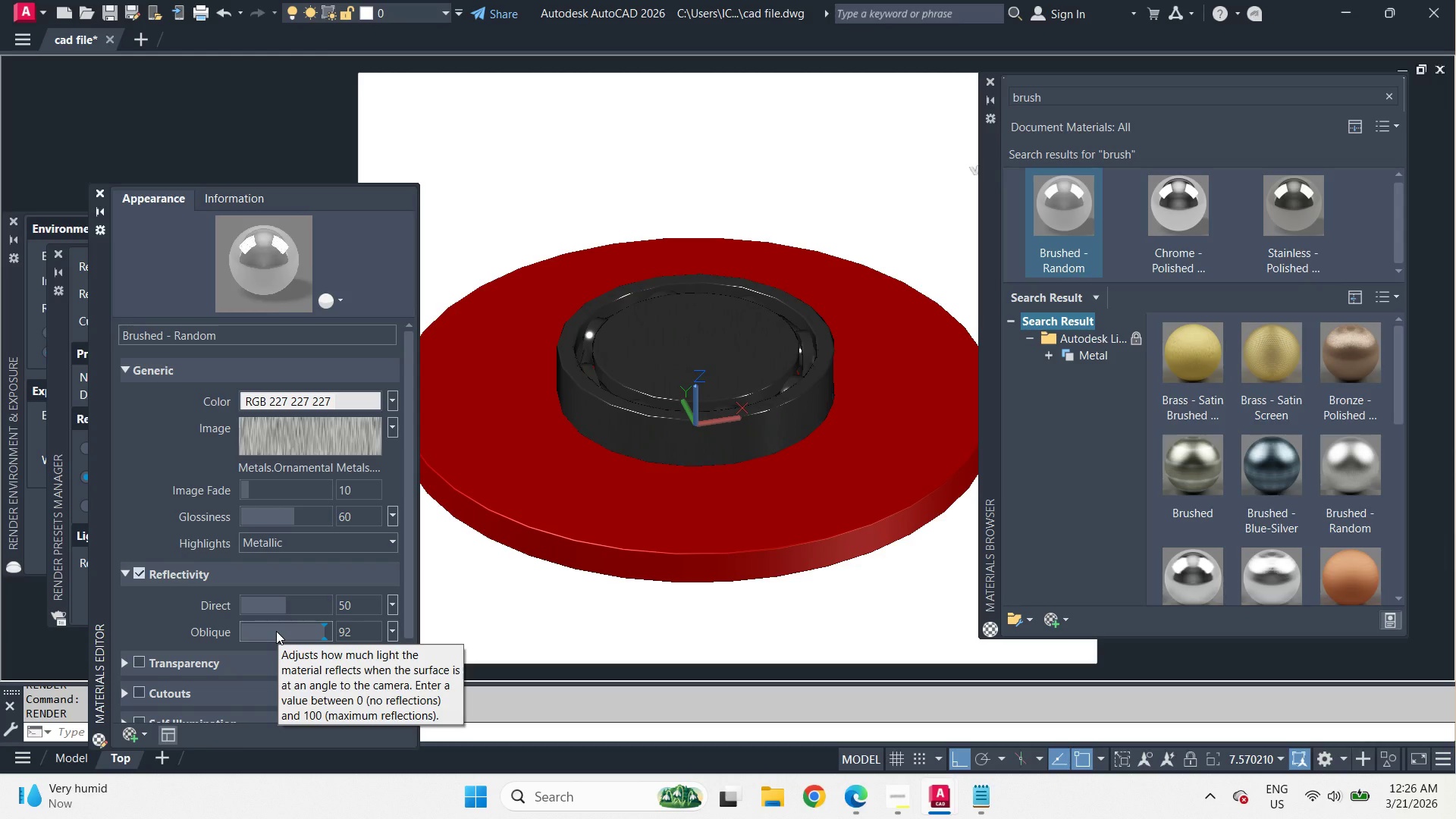 
left_click([356, 628])
 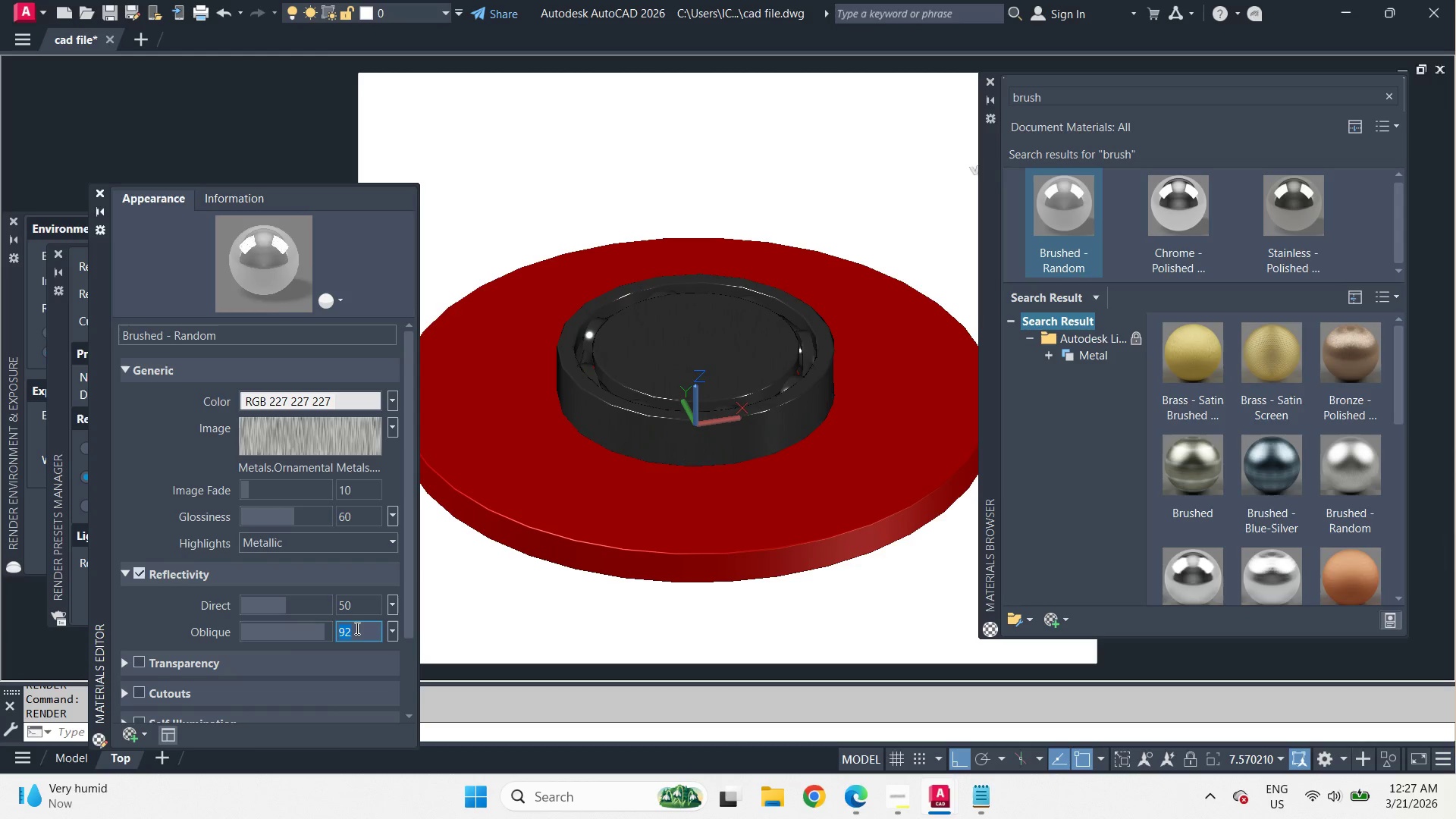 
key(Numpad5)
 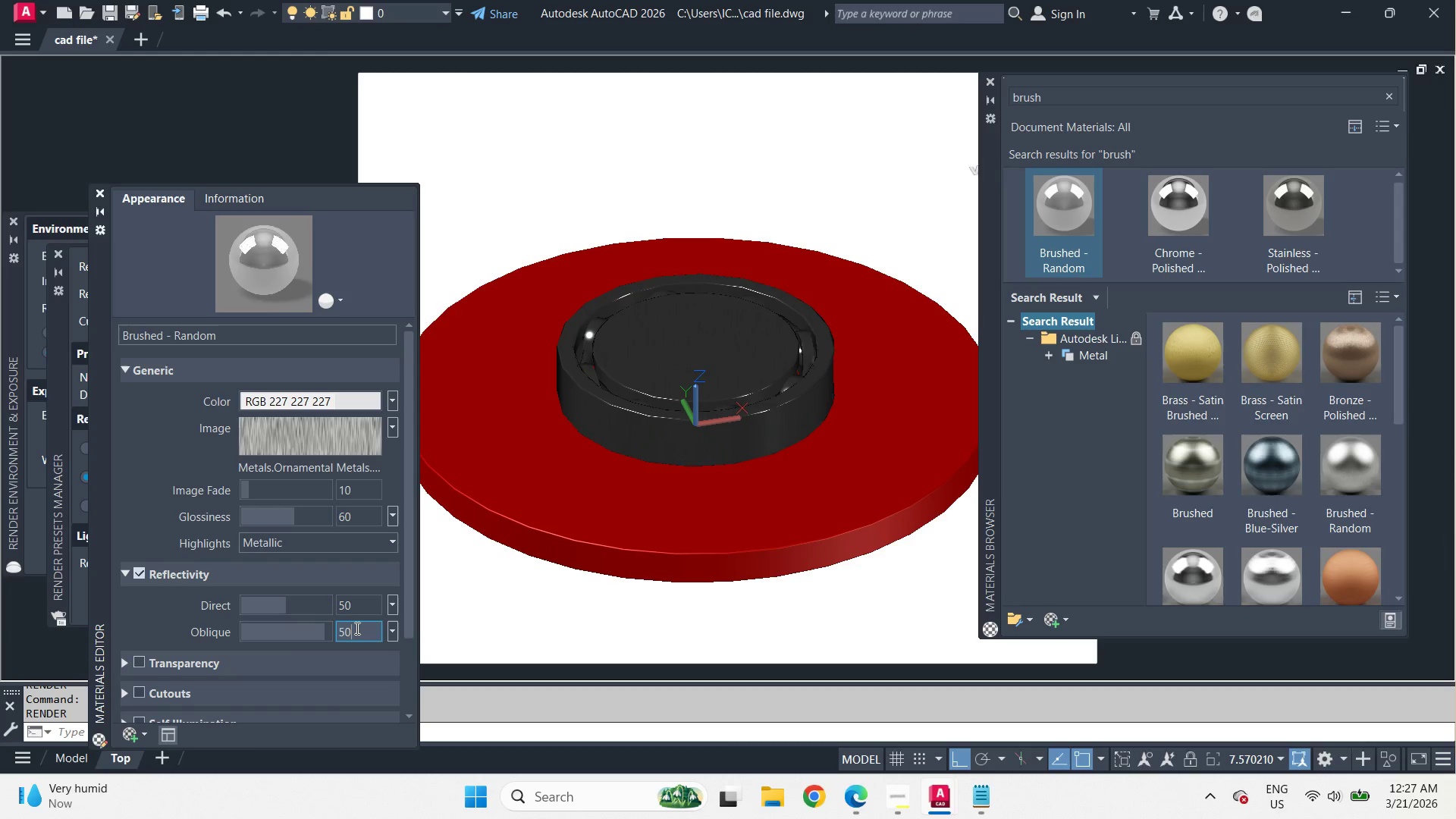 
key(Numpad0)
 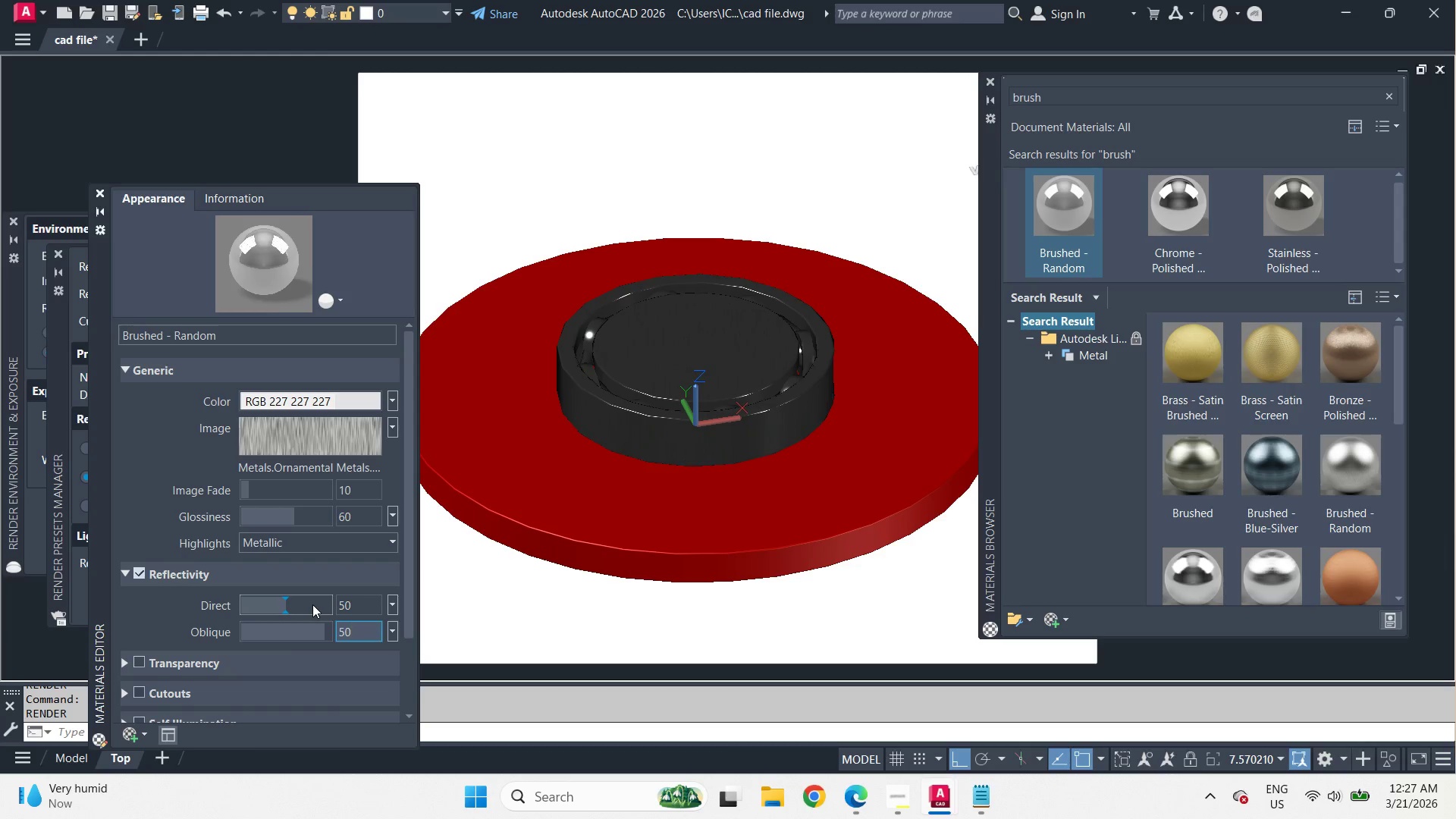 
left_click([347, 604])
 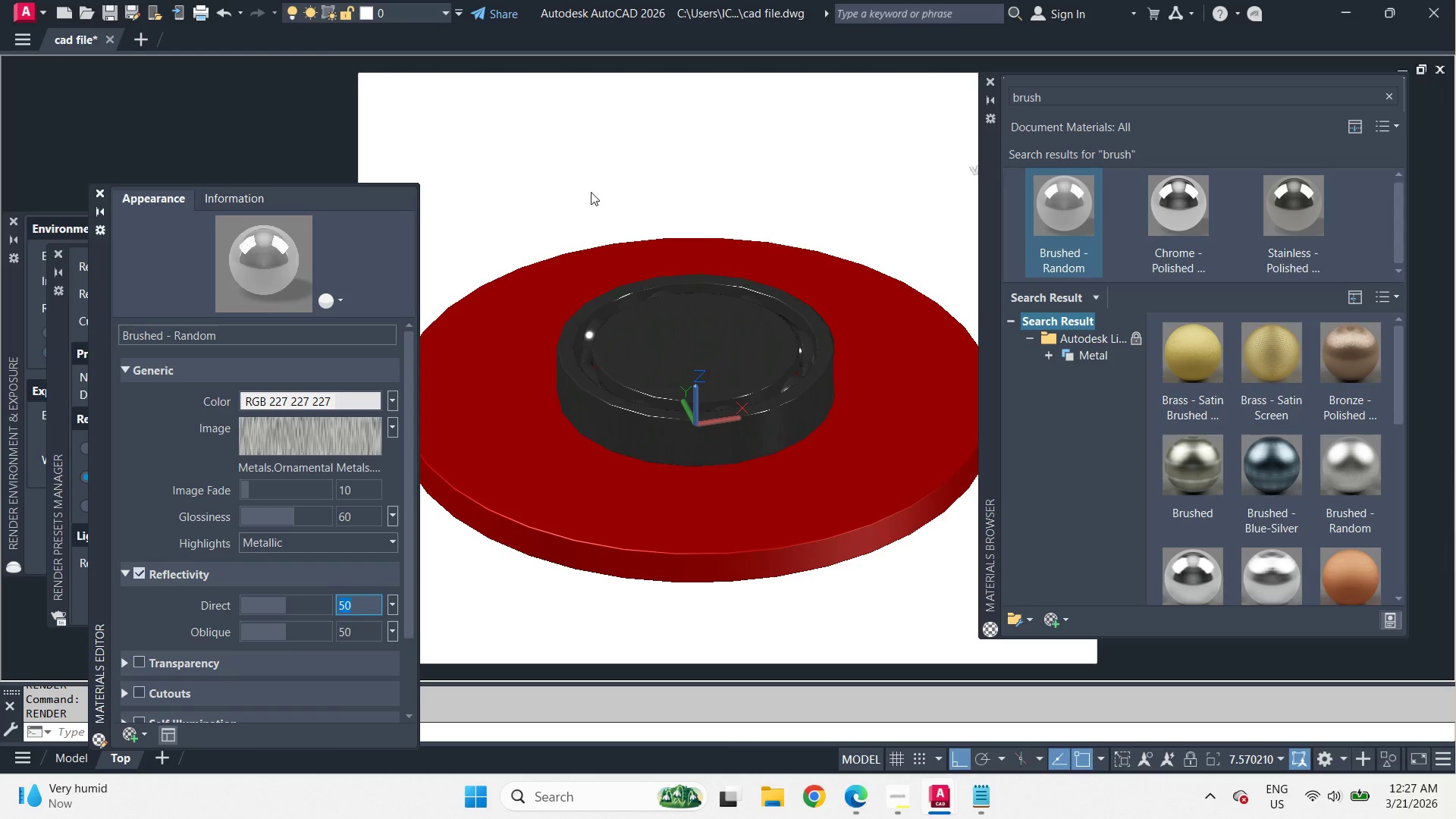 
left_click([591, 188])
 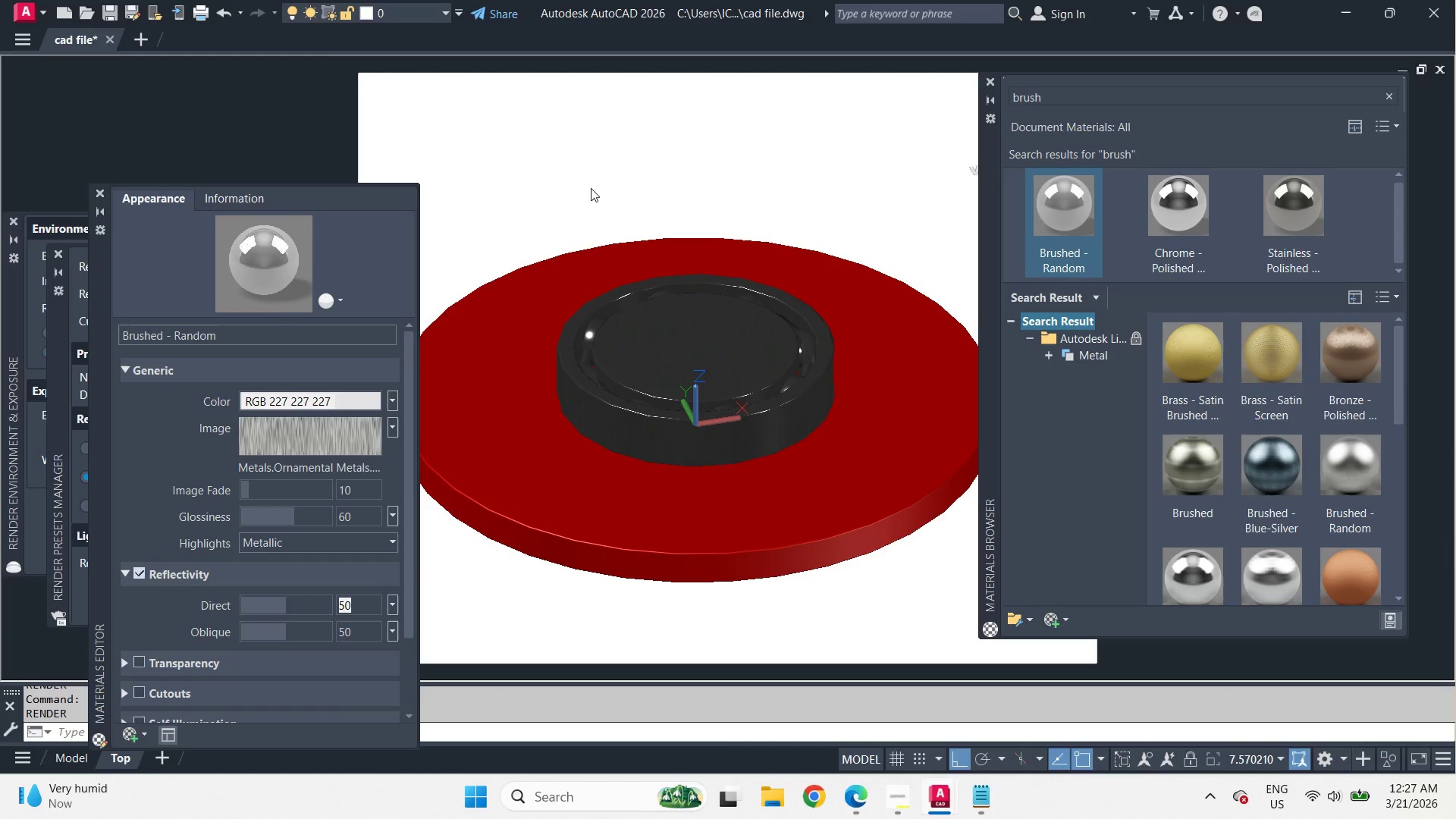 
type(rr )
 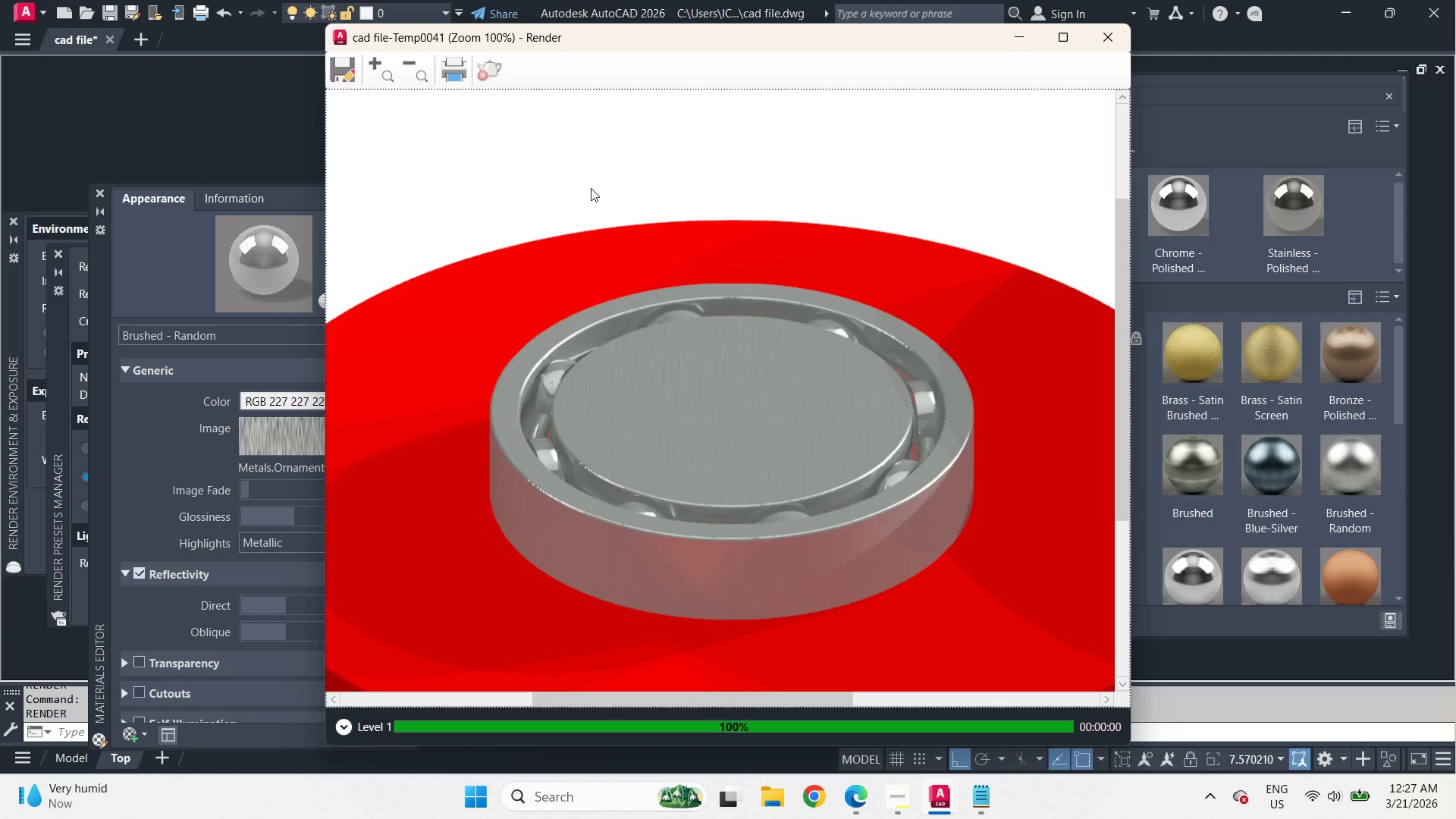 
left_click([191, 497])
 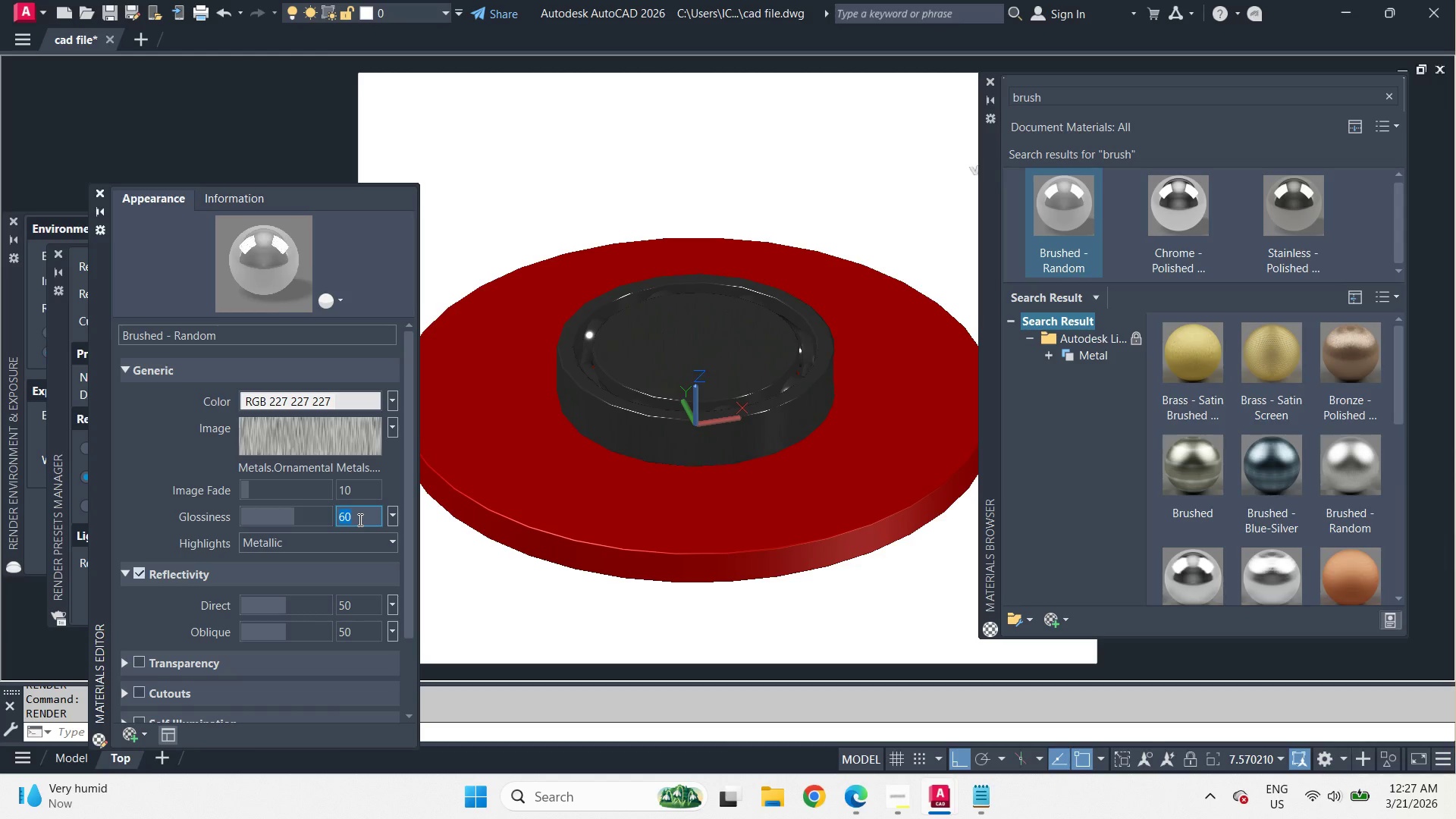 
key(Numpad7)
 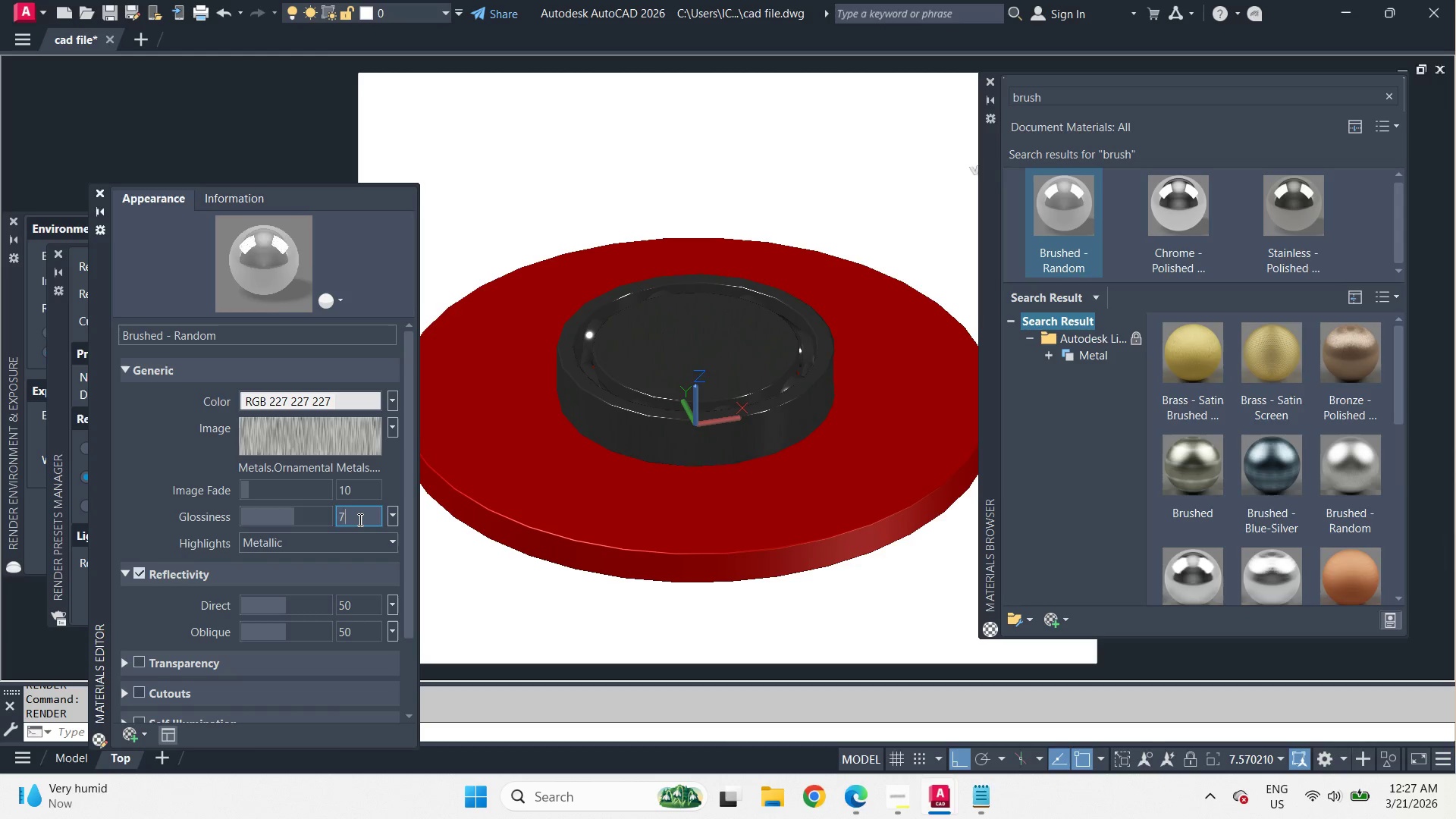 
key(Numpad0)
 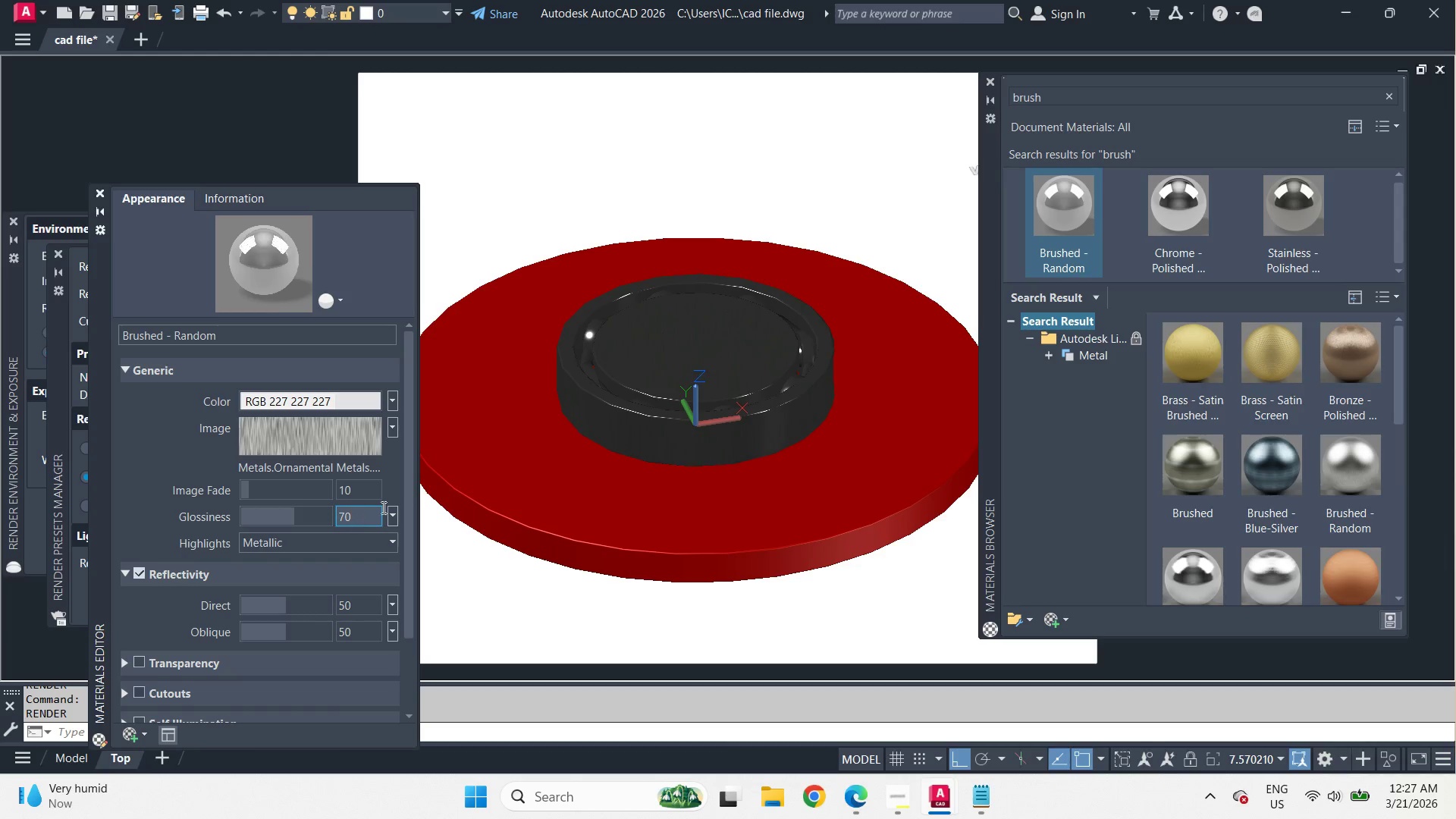 
key(Space)
 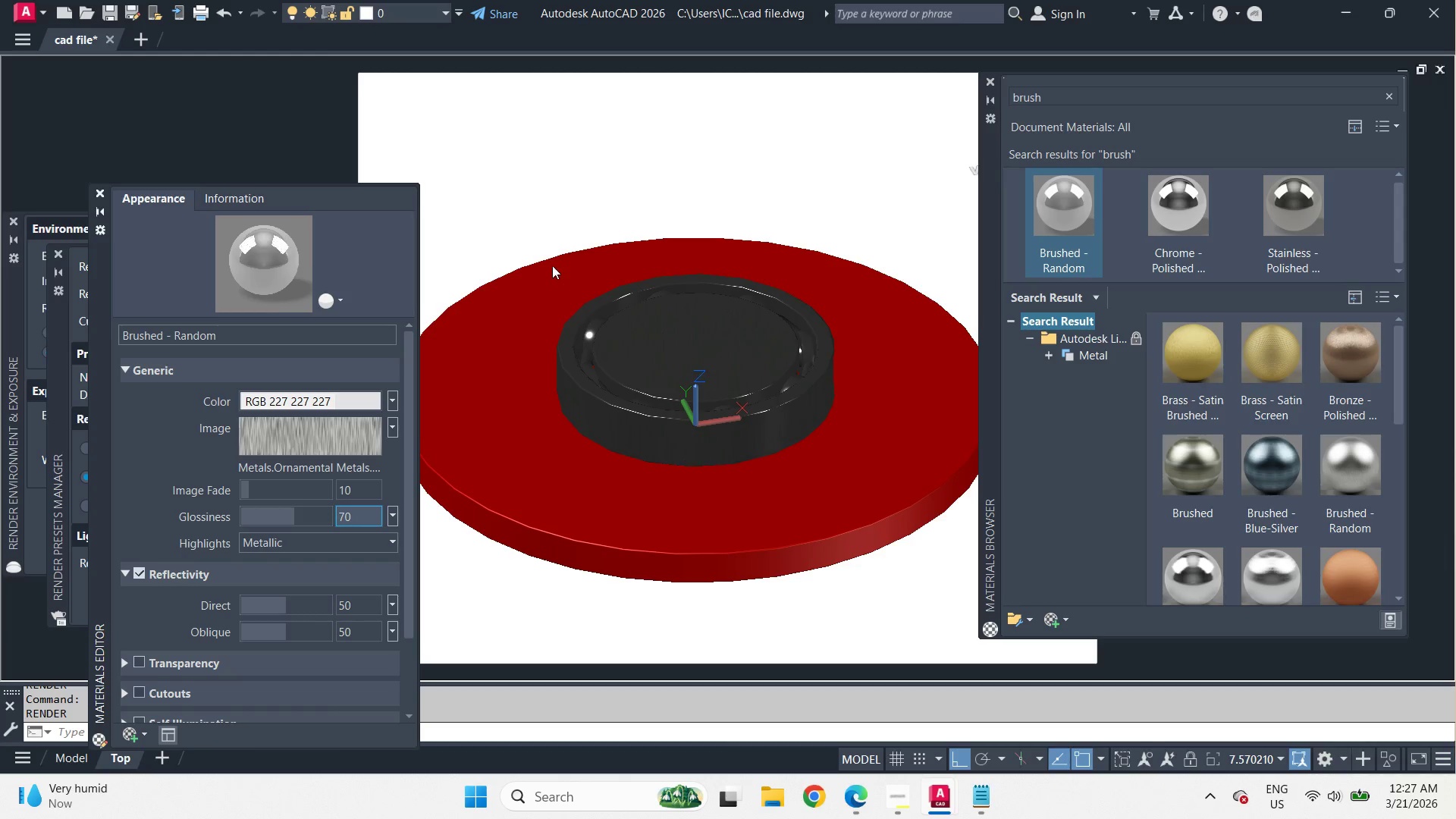 
left_click([529, 190])
 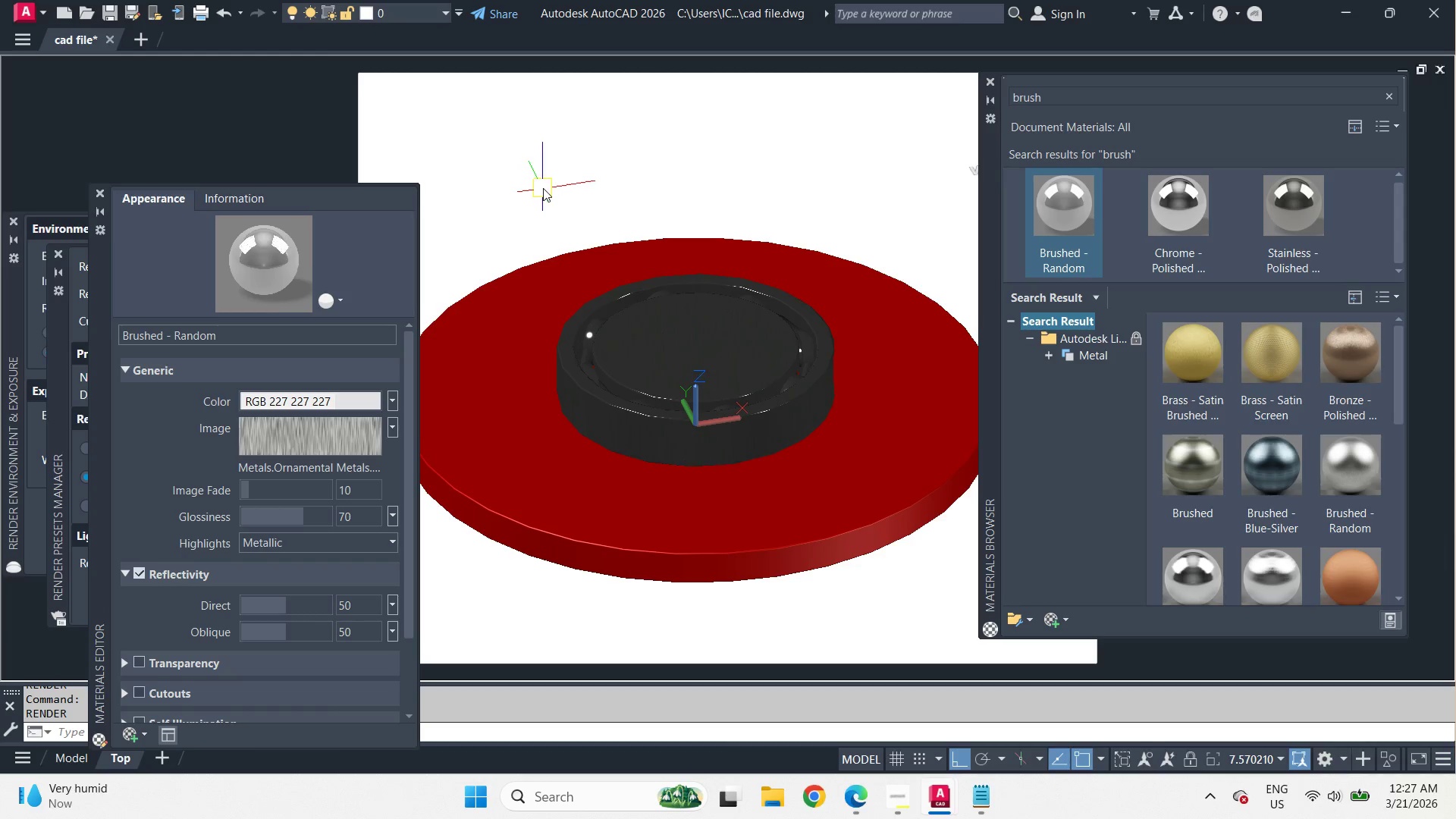 
type(rr )
 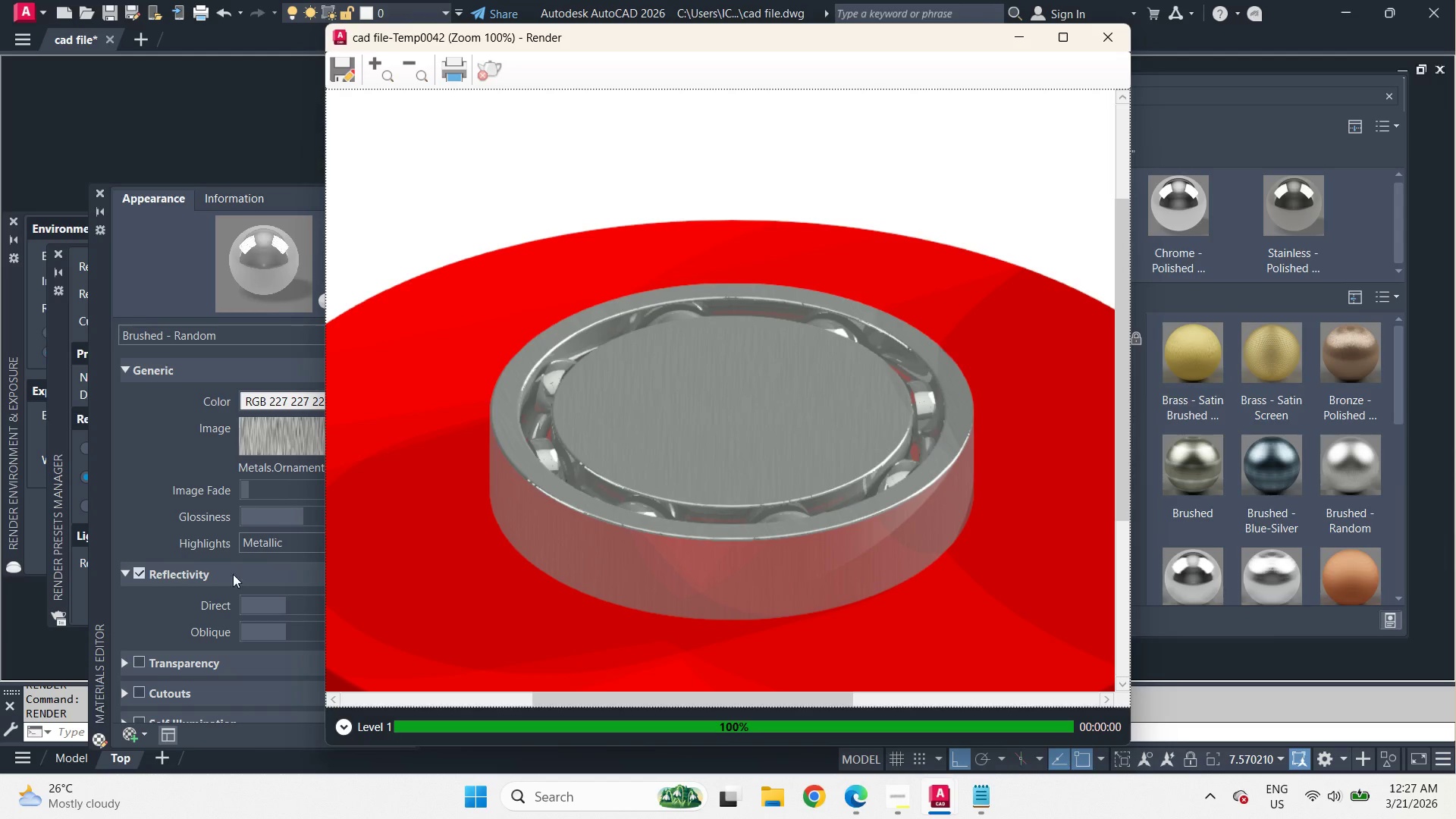 
double_click([307, 547])
 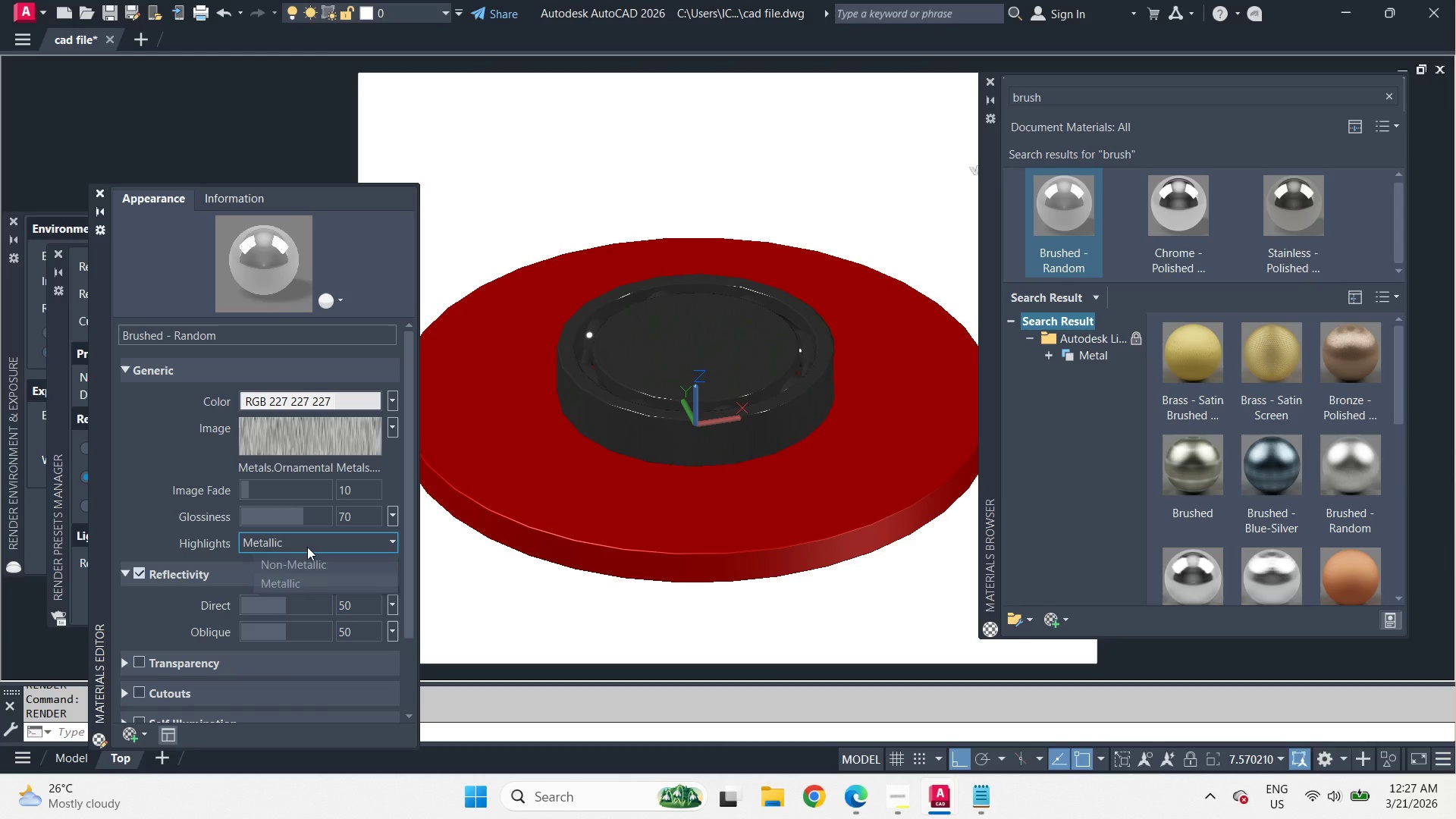 
mouse_move([318, 530])
 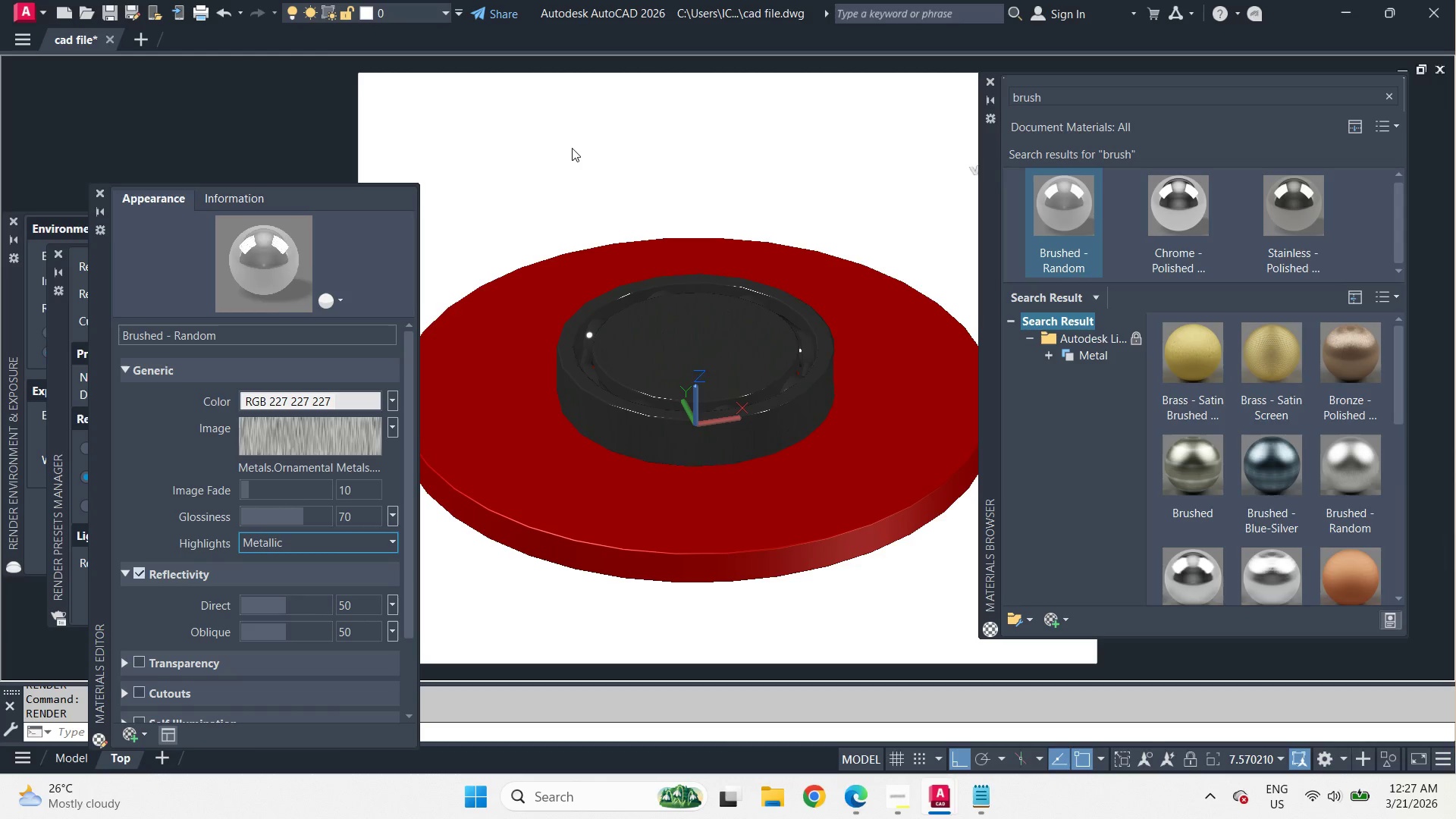 
left_click([572, 148])
 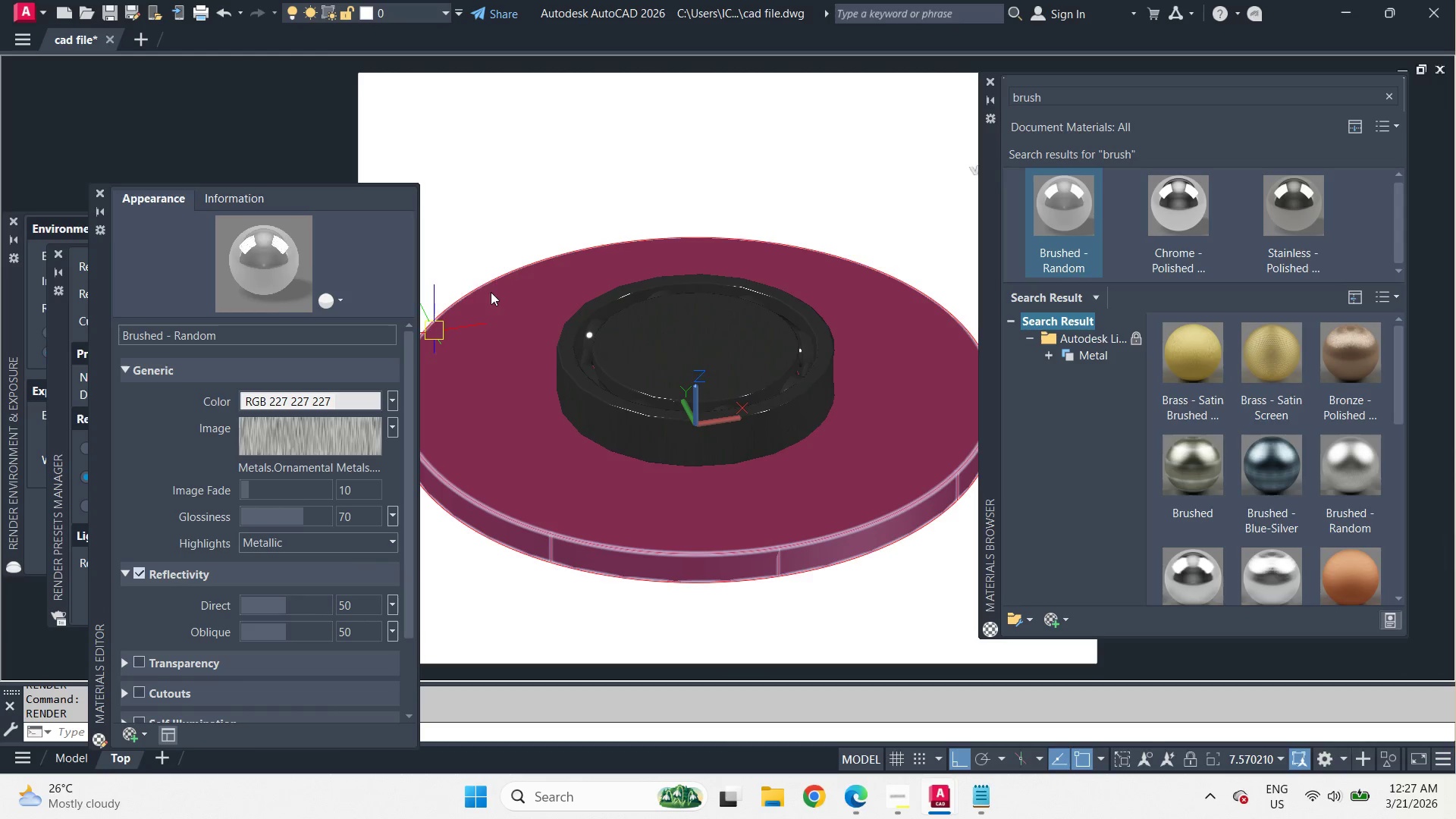 
mouse_move([494, 310])
 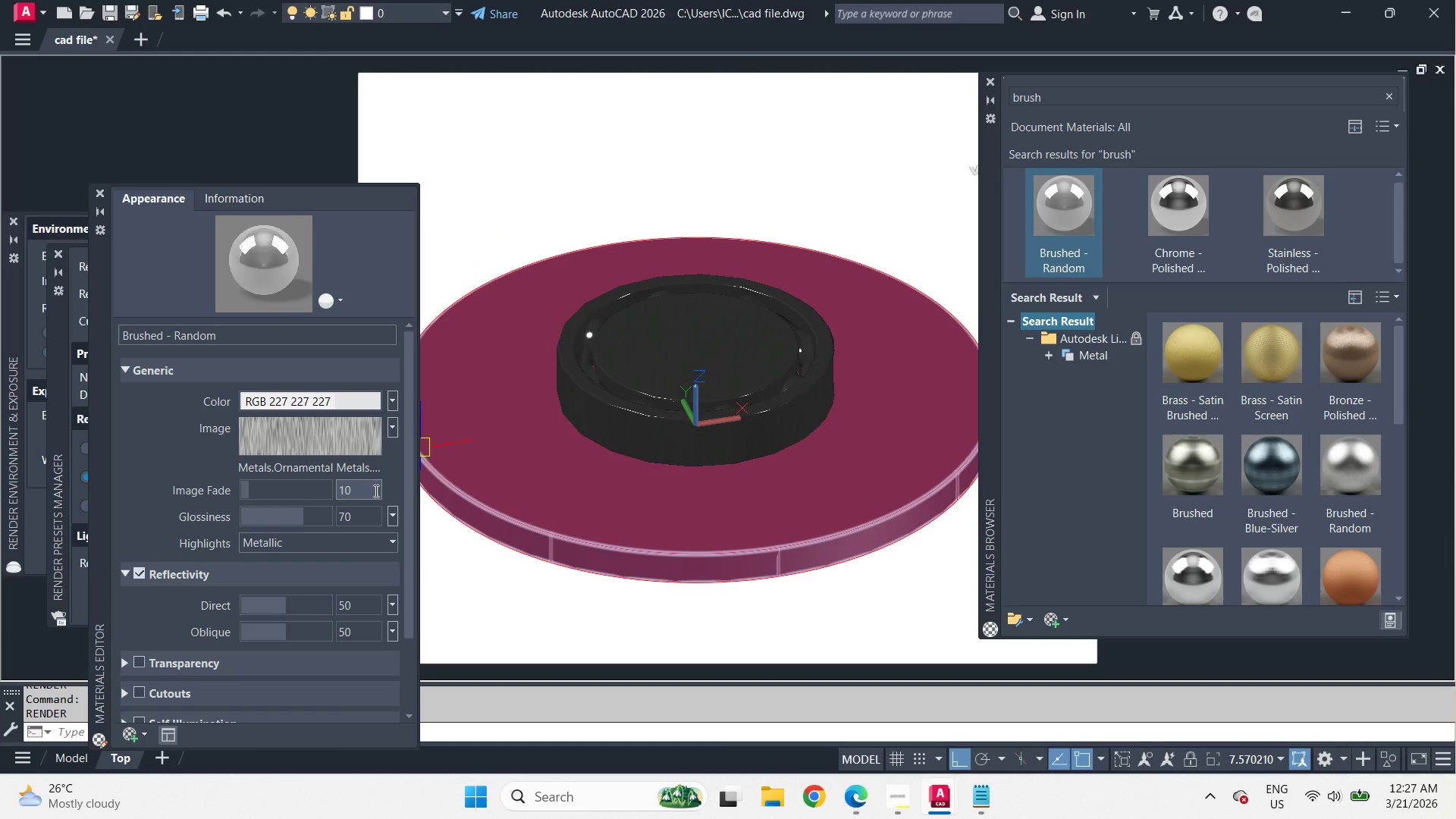 
left_click([372, 488])
 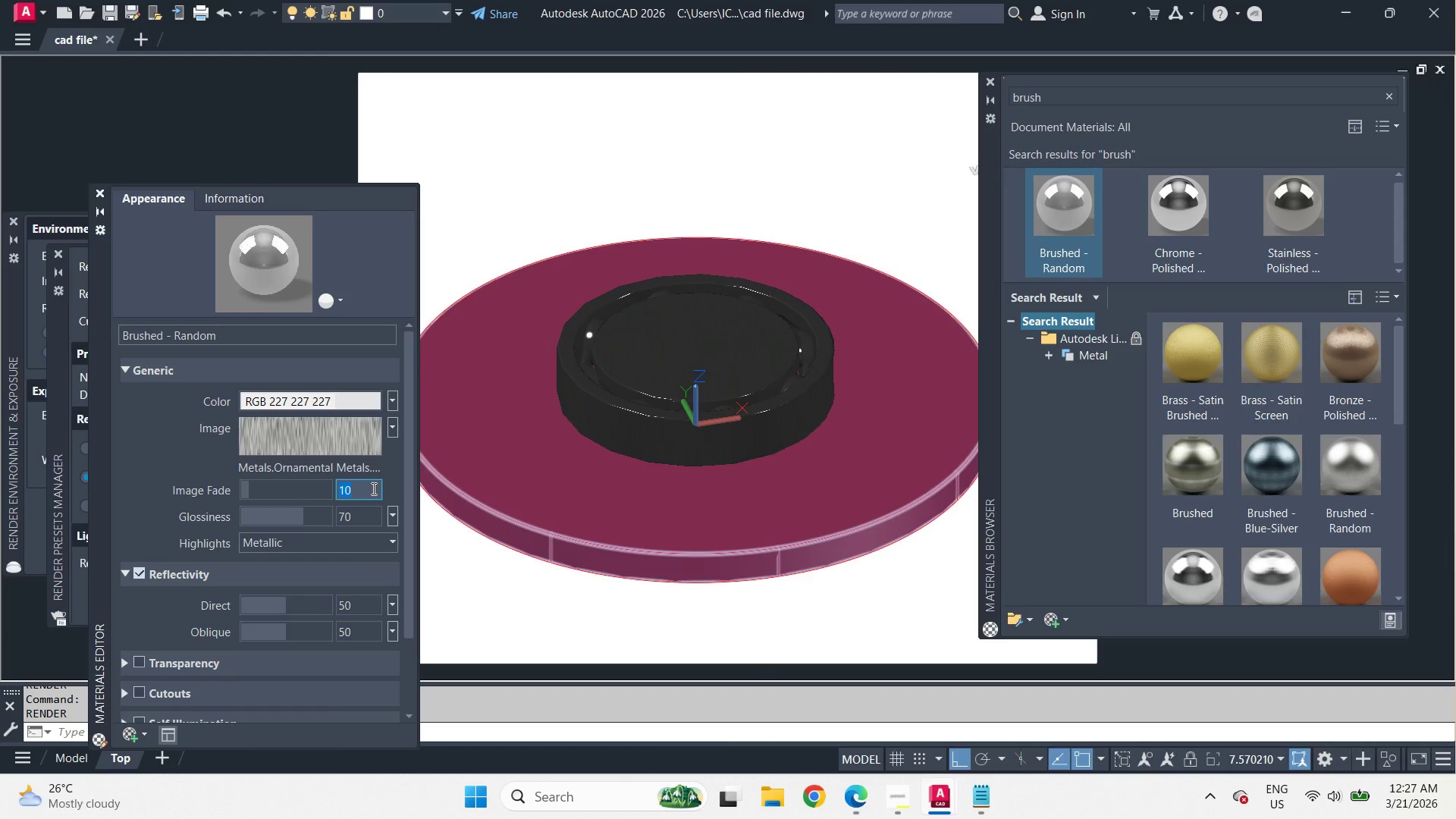 
key(Numpad2)
 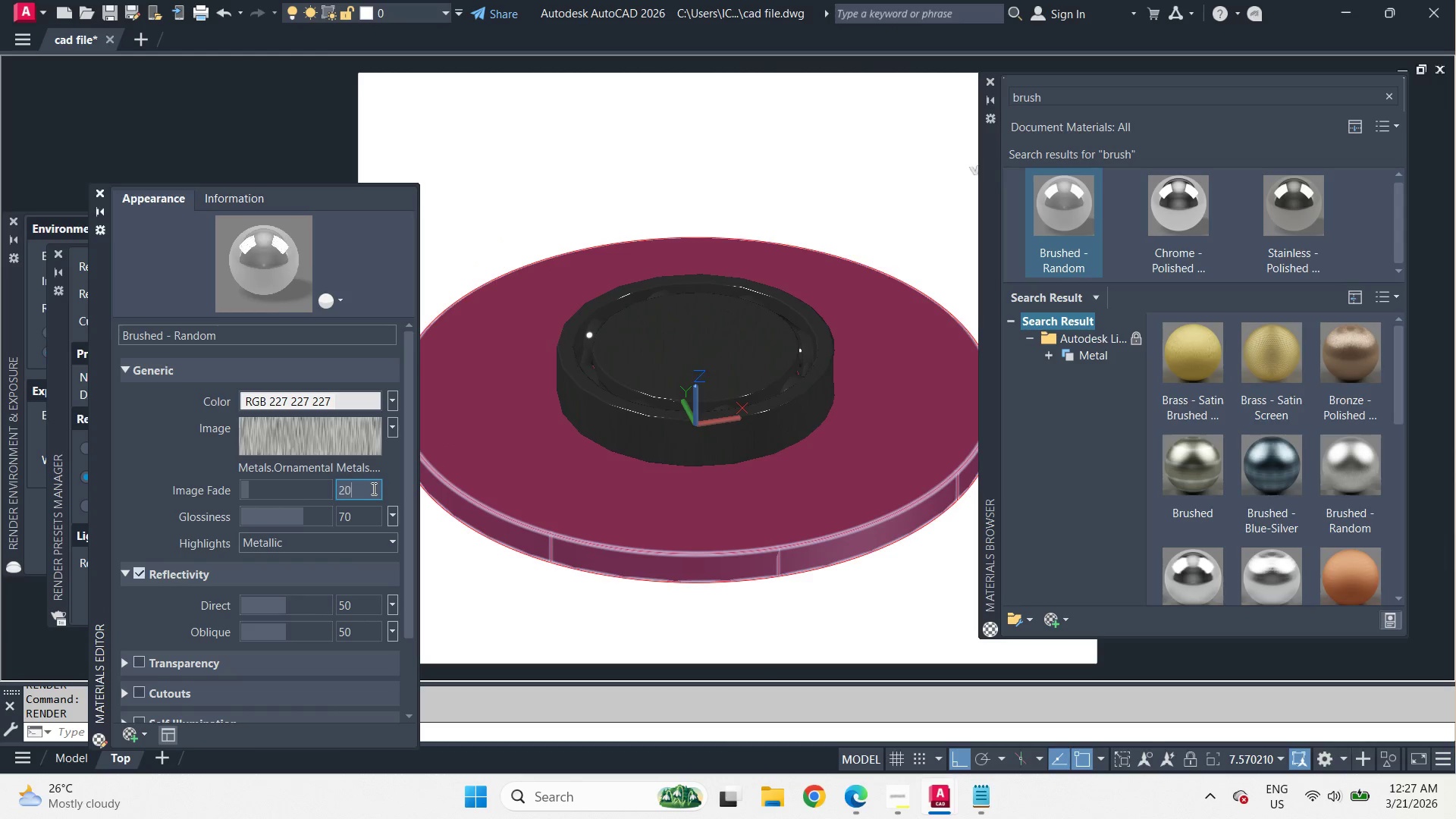 
key(Numpad0)
 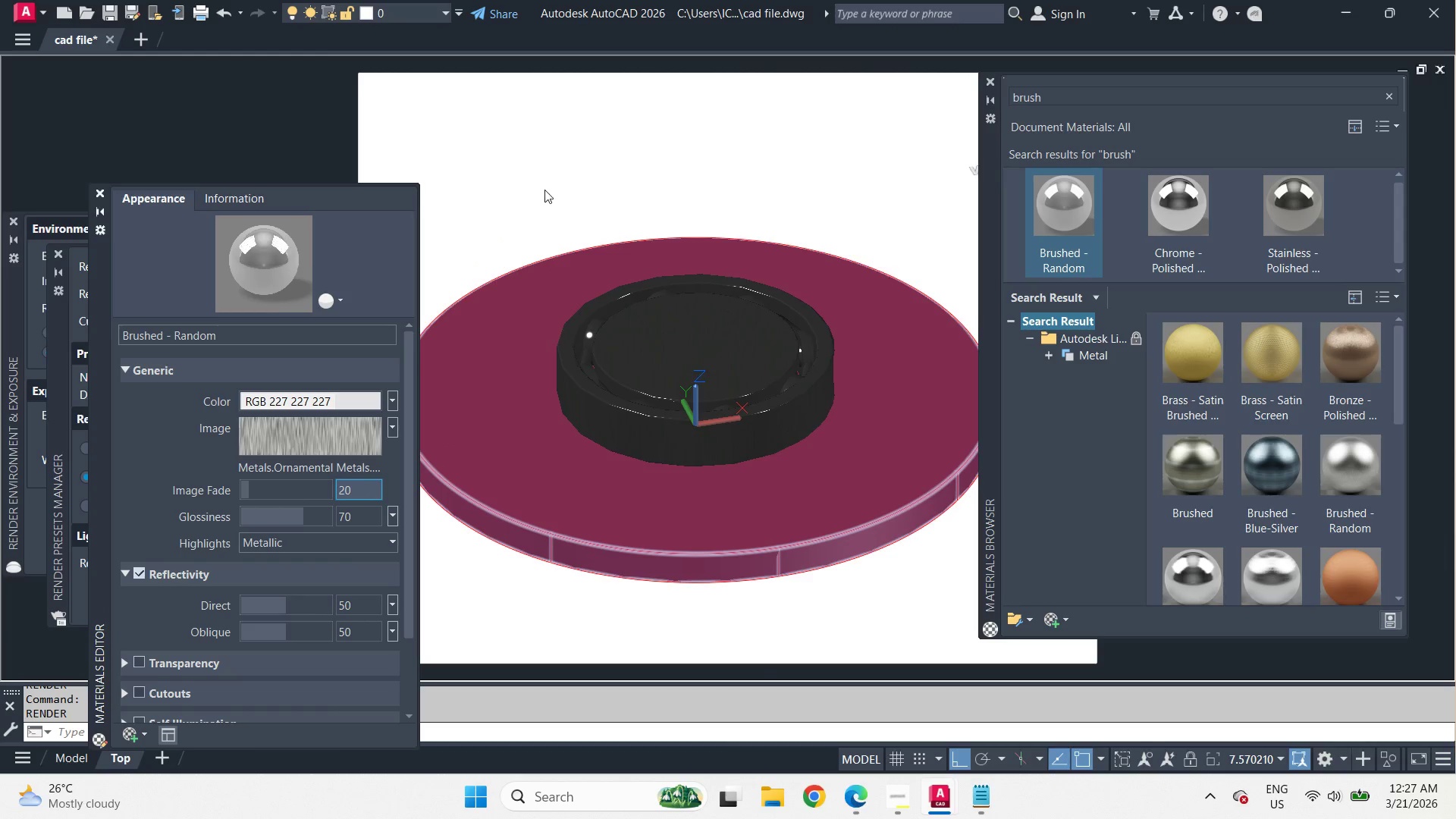 
left_click([544, 189])
 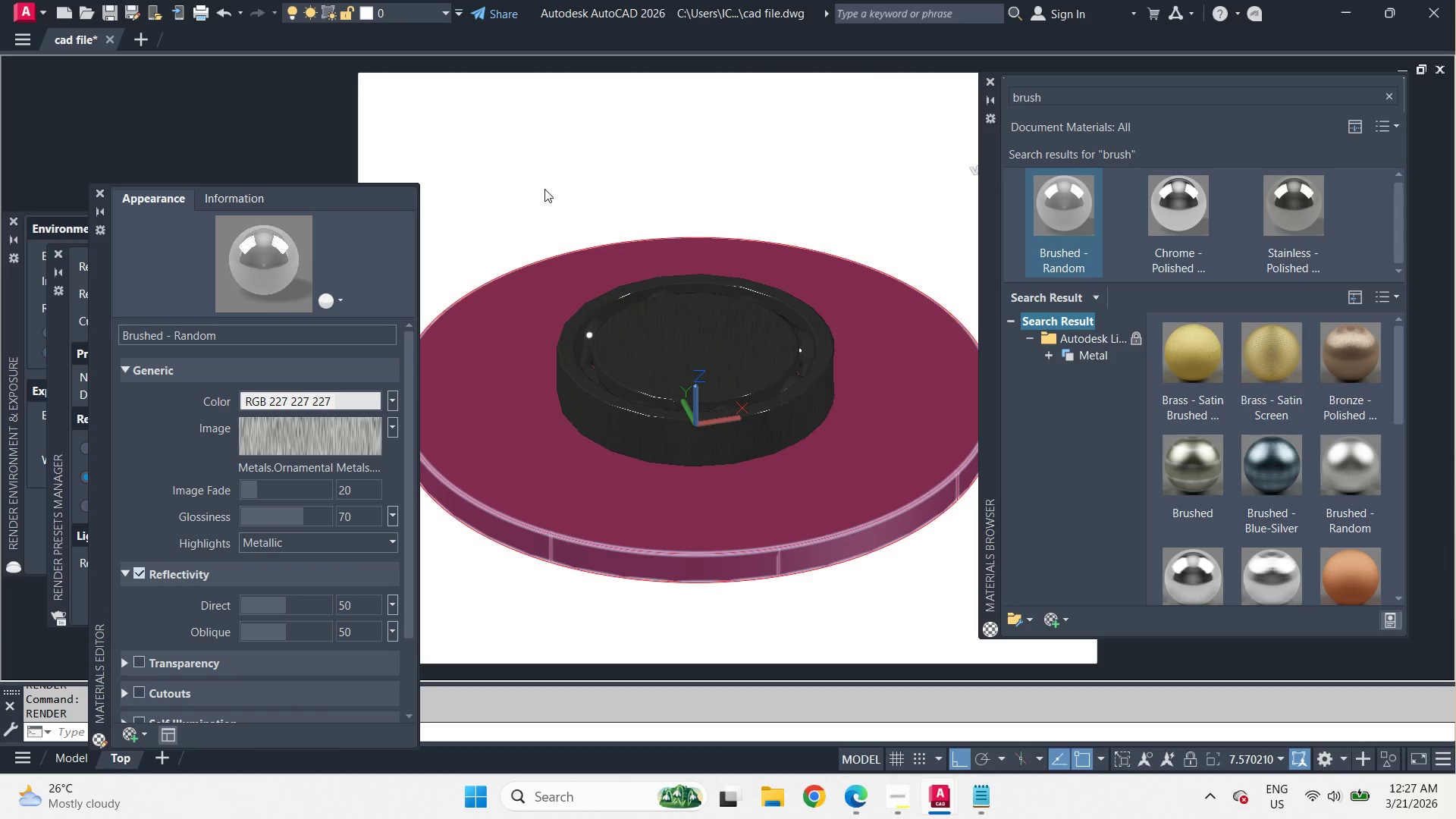 
type(rr )
 